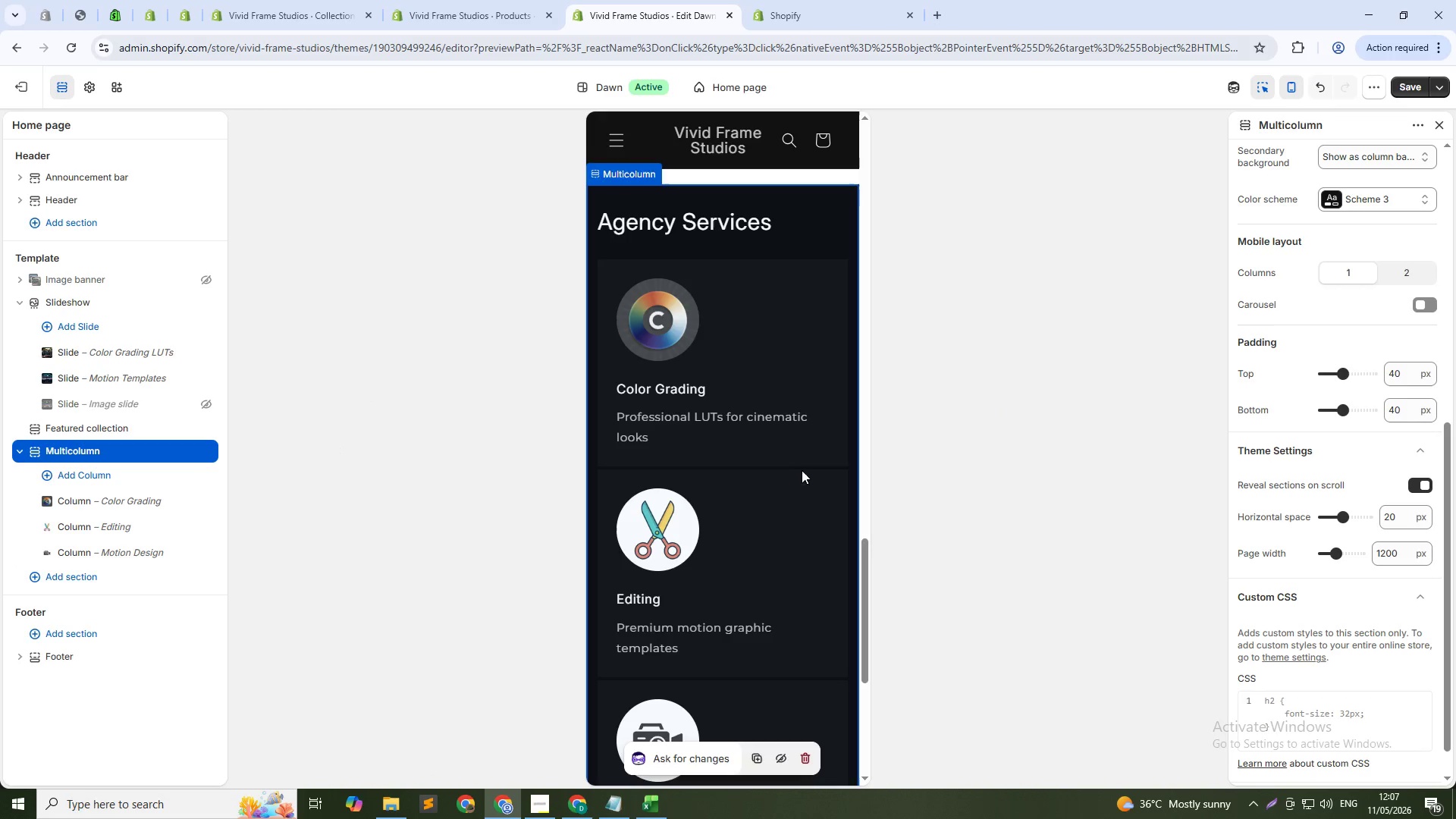 
scroll: coordinate [795, 478], scroll_direction: down, amount: 2.0
 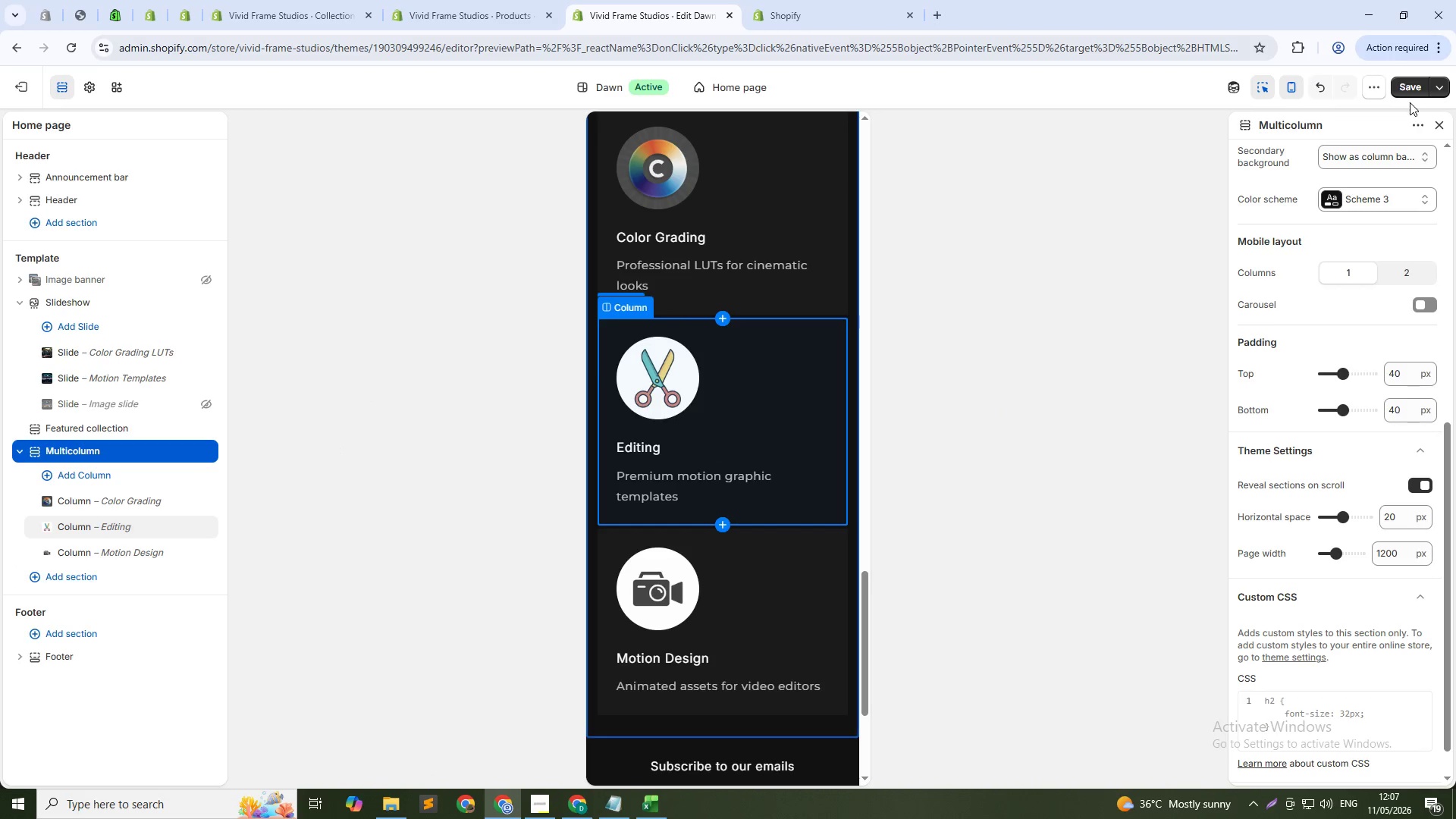 
left_click([1405, 90])
 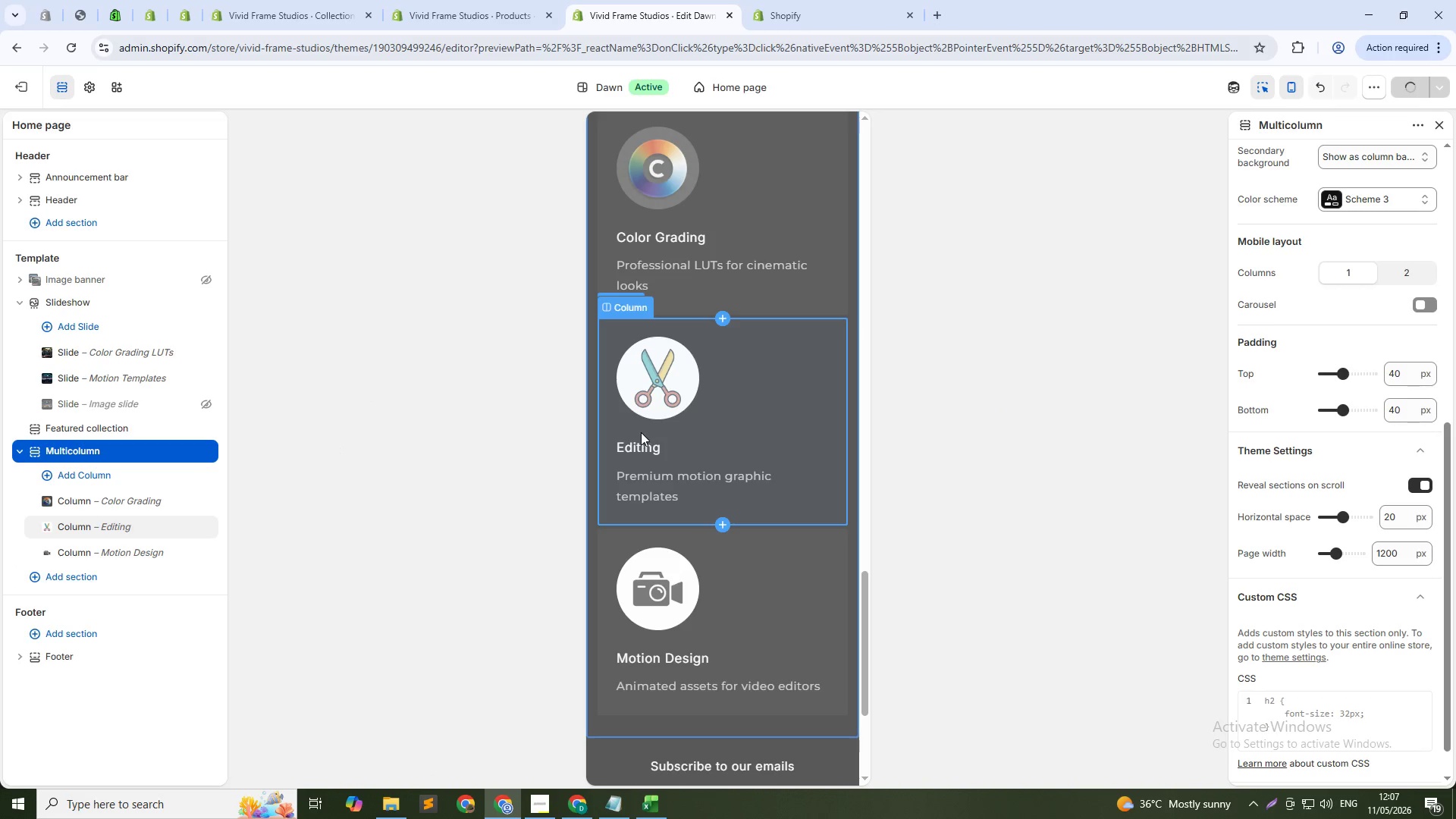 
scroll: coordinate [733, 620], scroll_direction: up, amount: 8.0
 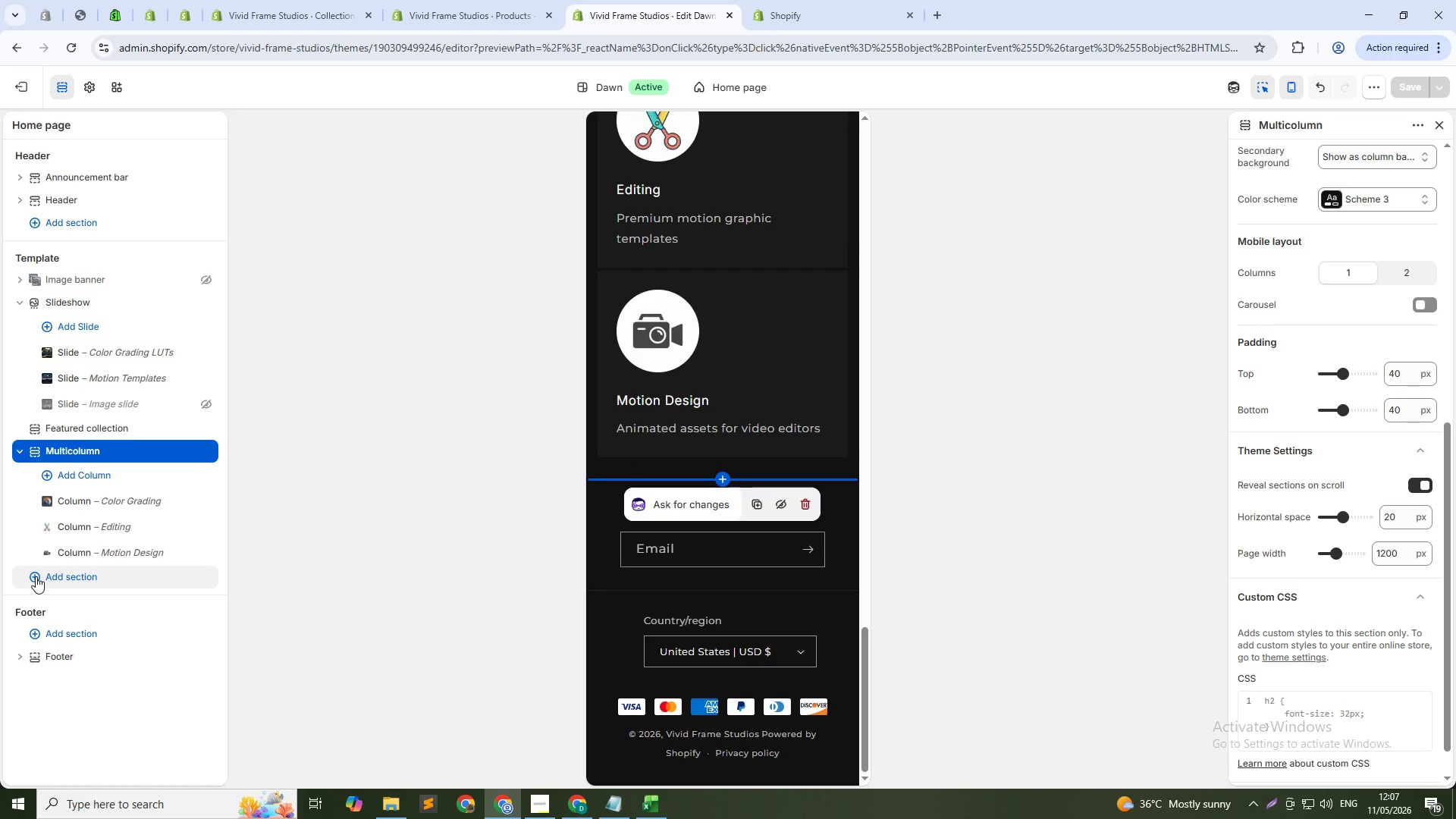 
wait(13.05)
 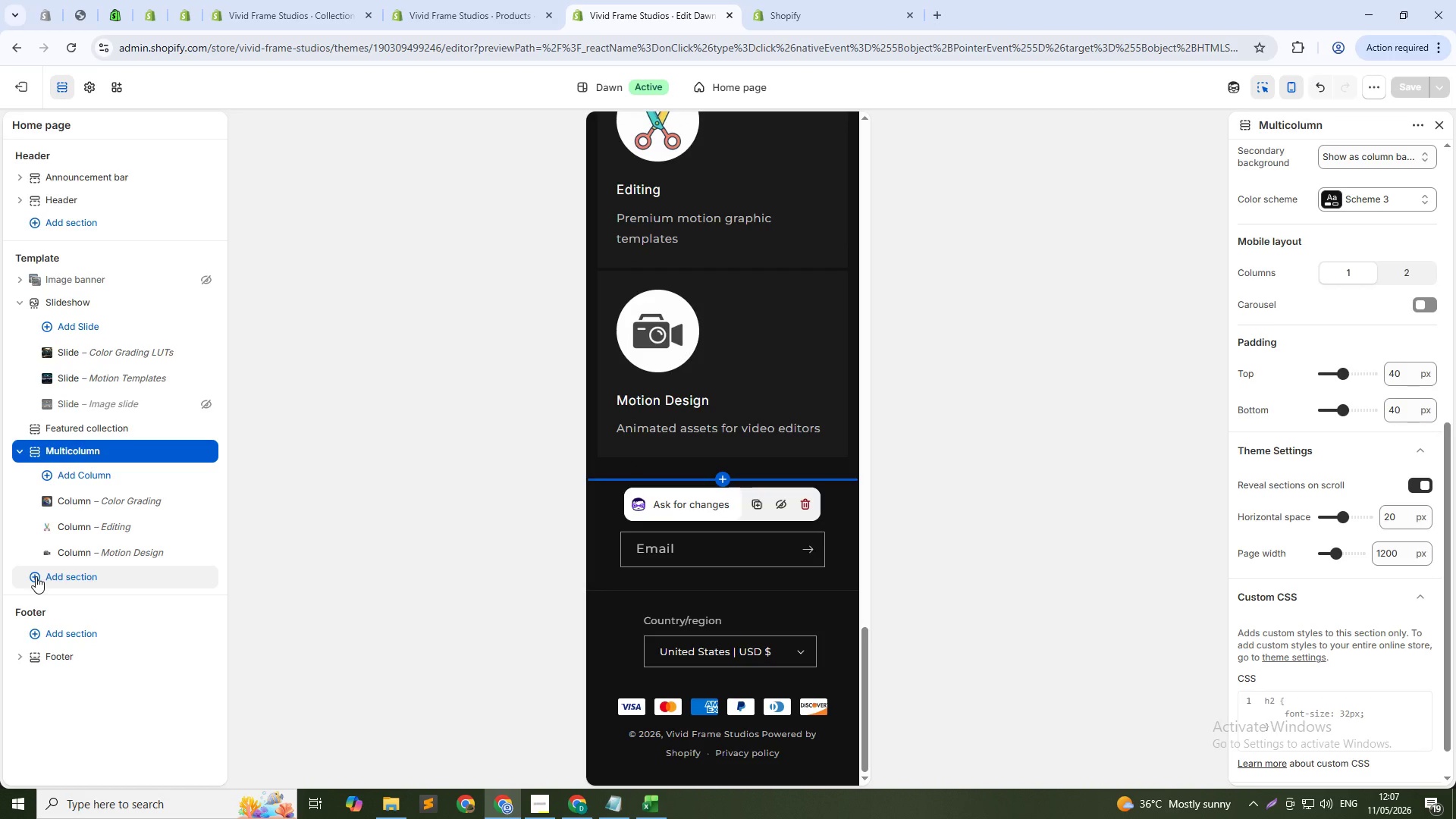 
left_click([606, 550])
 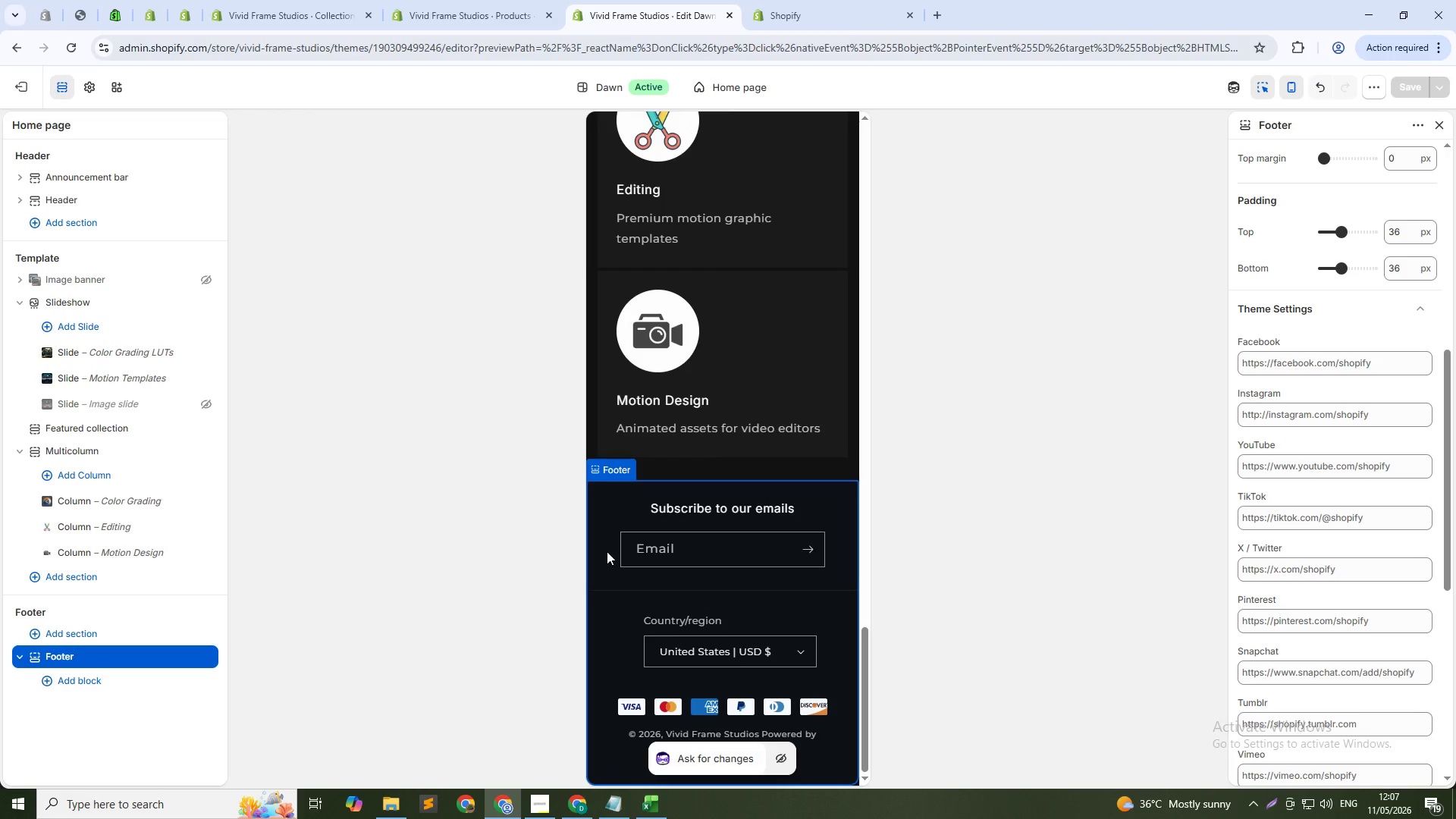 
wait(8.19)
 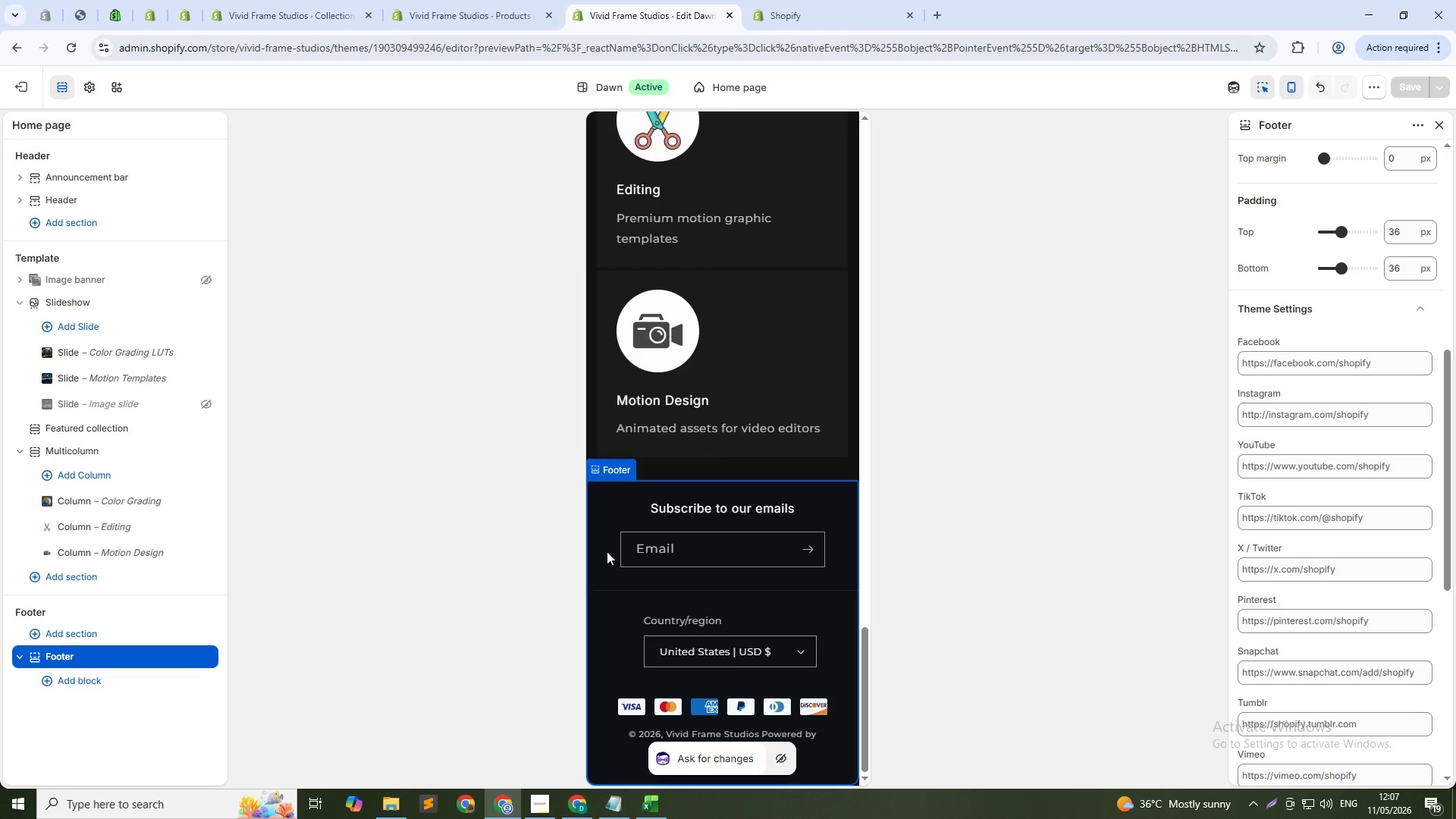 
left_click([17, 661])
 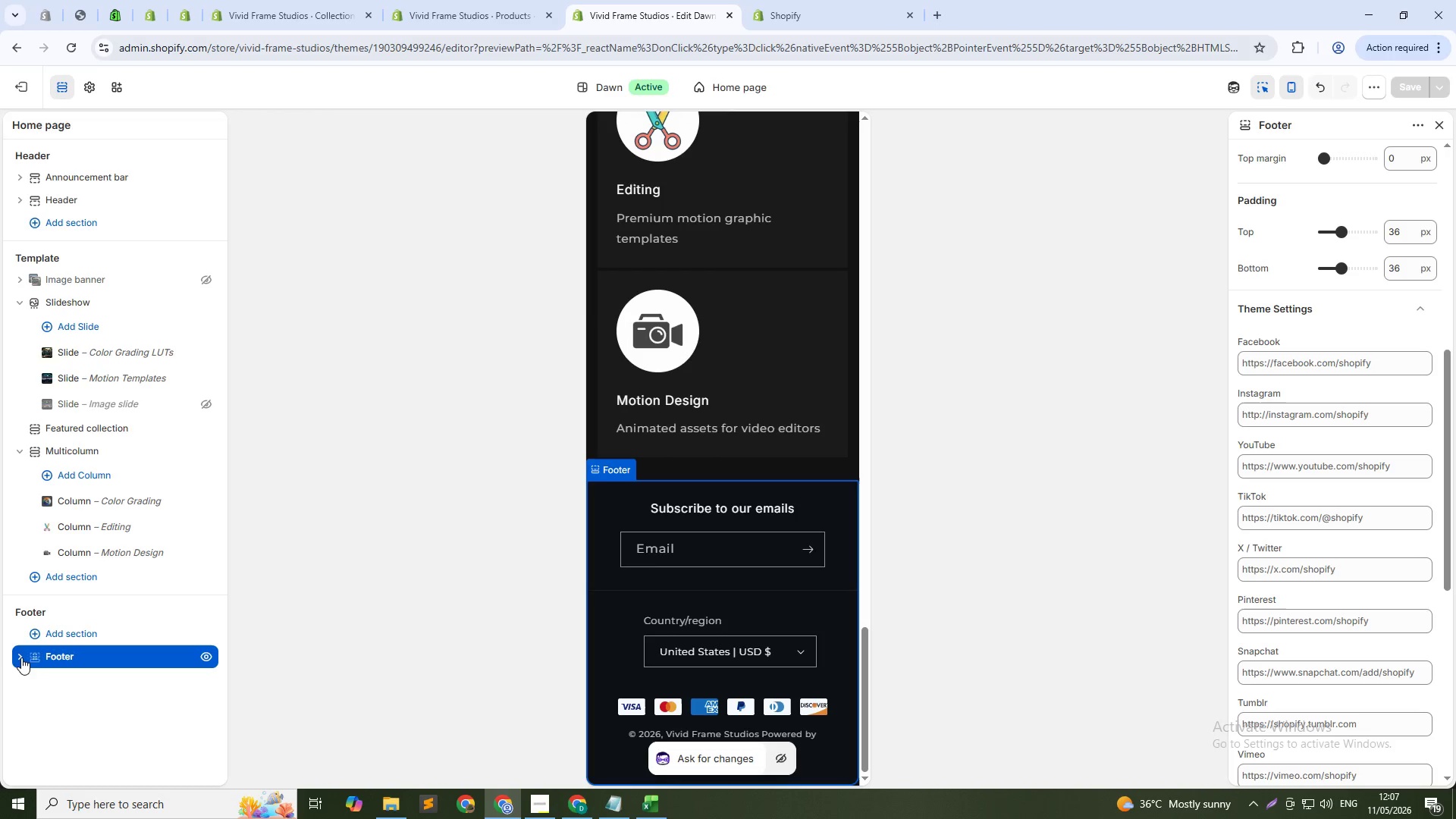 
left_click([14, 653])
 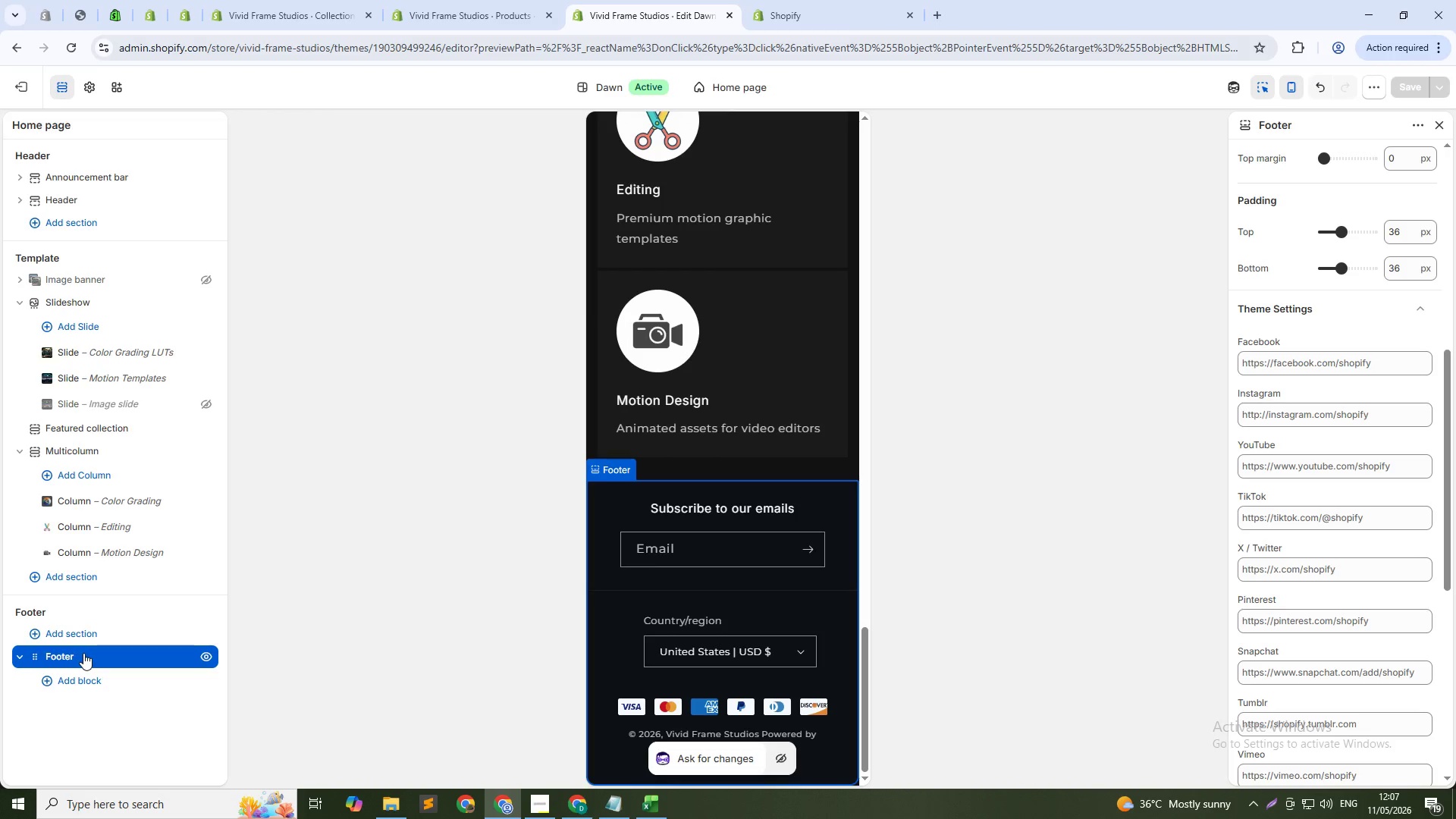 
left_click([83, 653])
 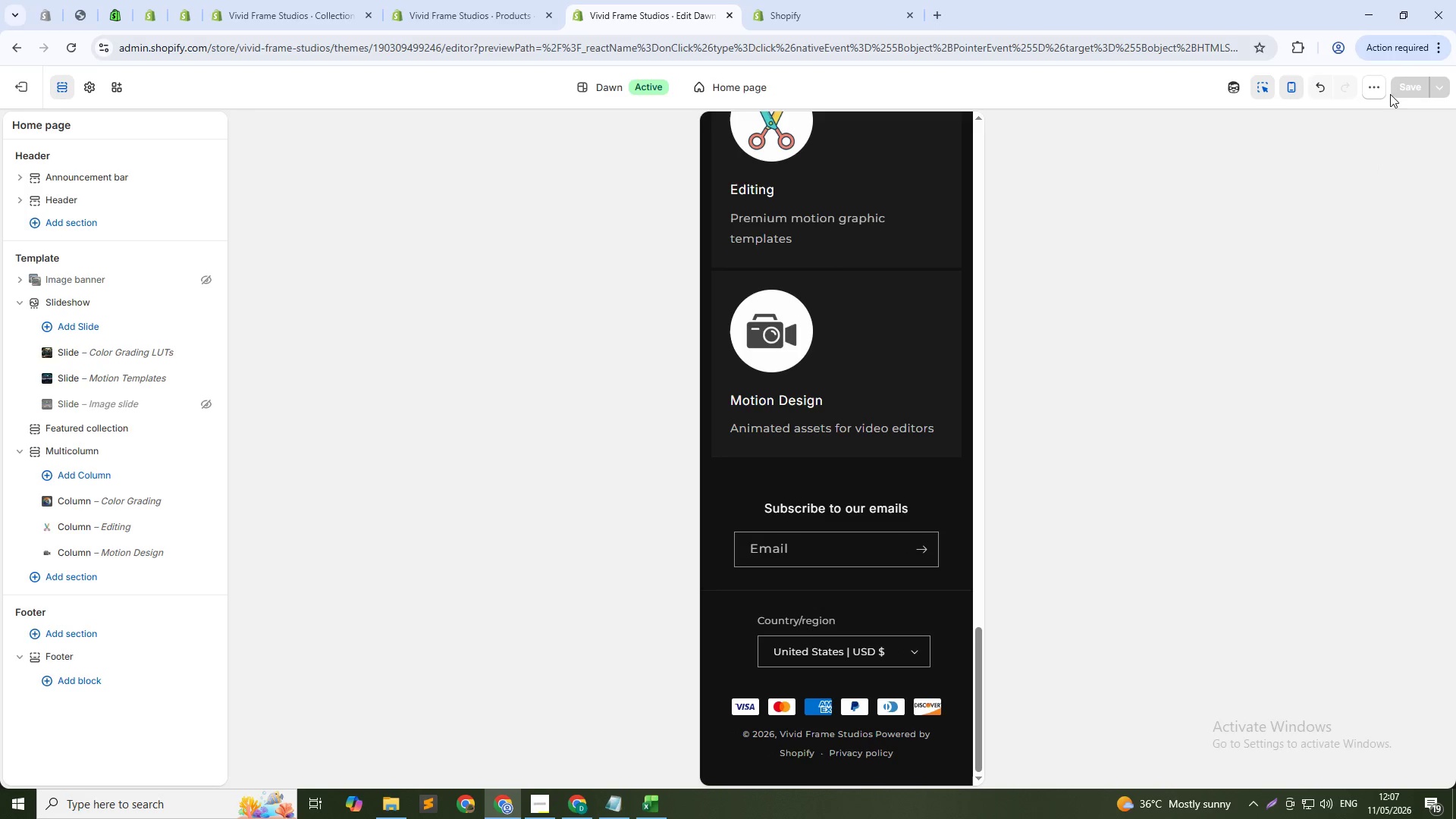 
left_click([1295, 81])
 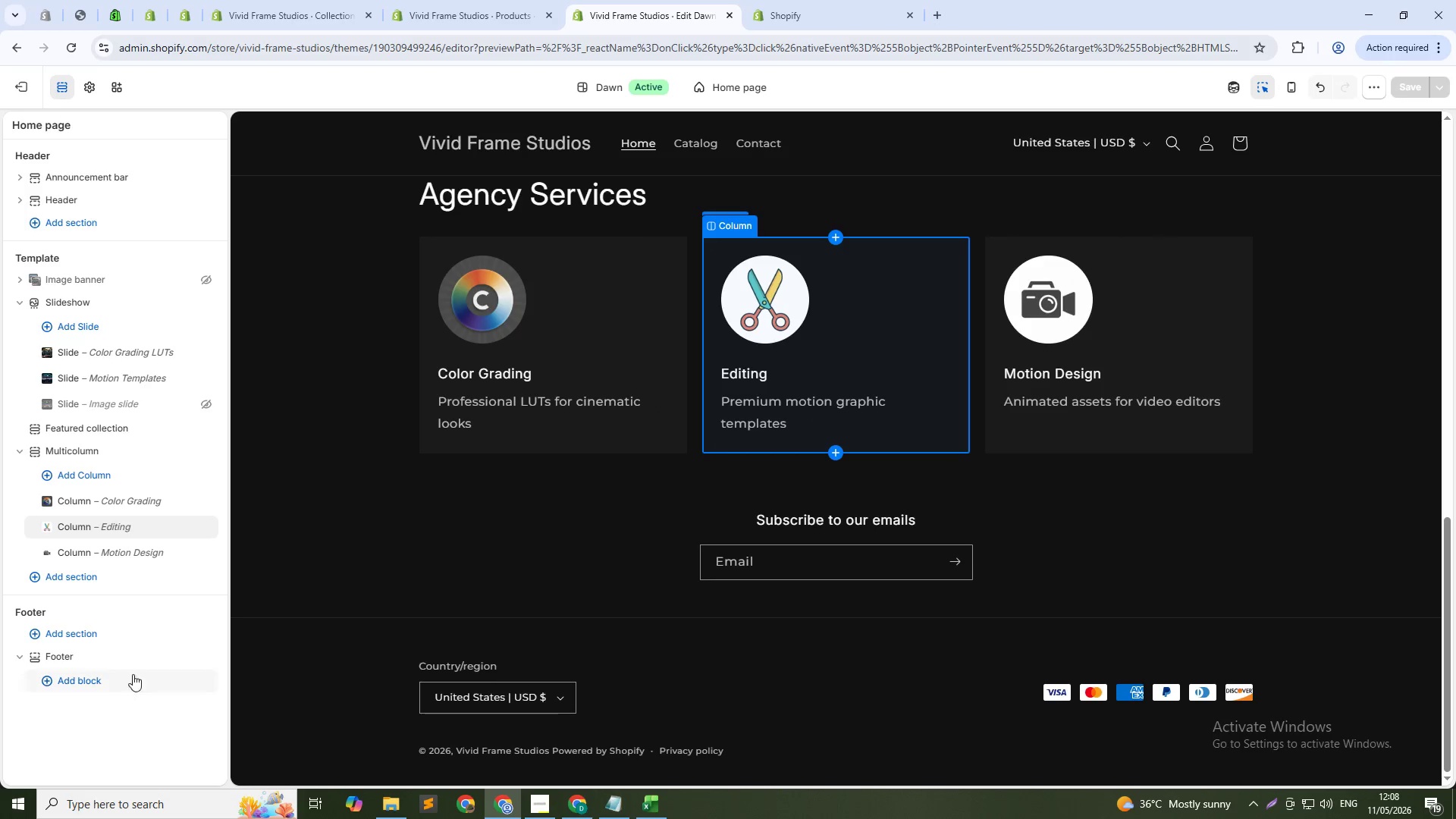 
left_click([98, 657])
 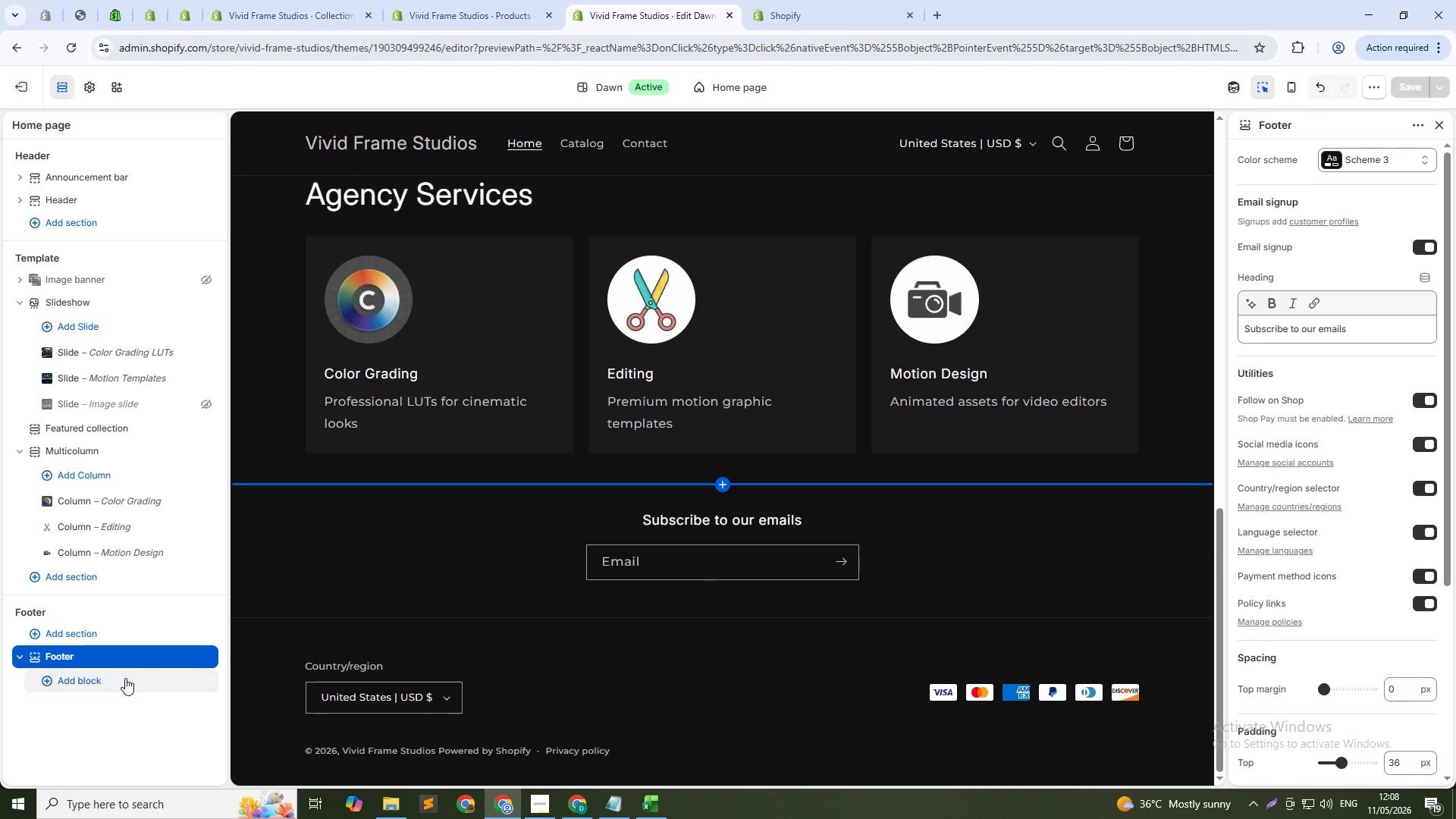 
left_click([125, 678])
 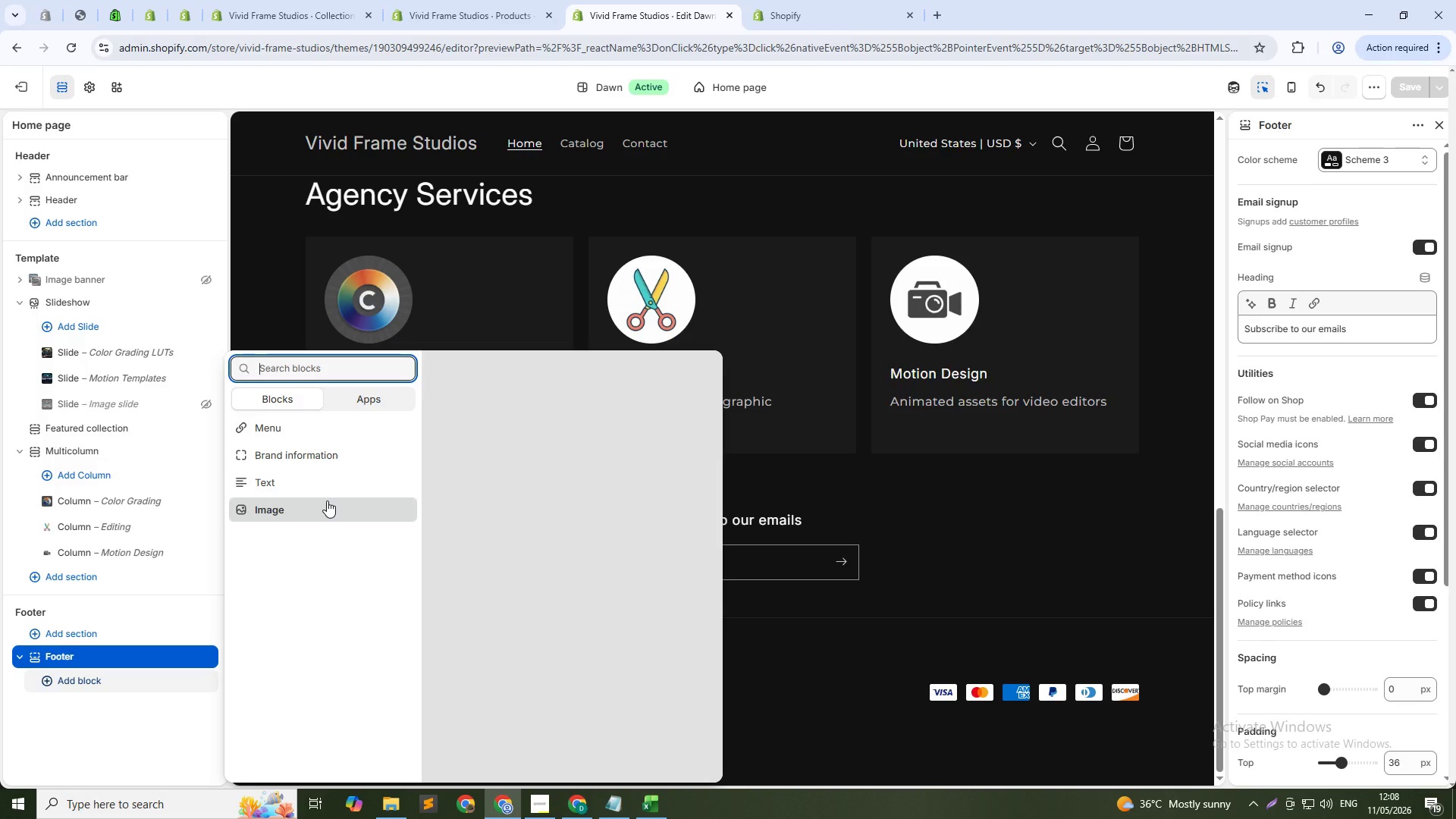 
wait(6.41)
 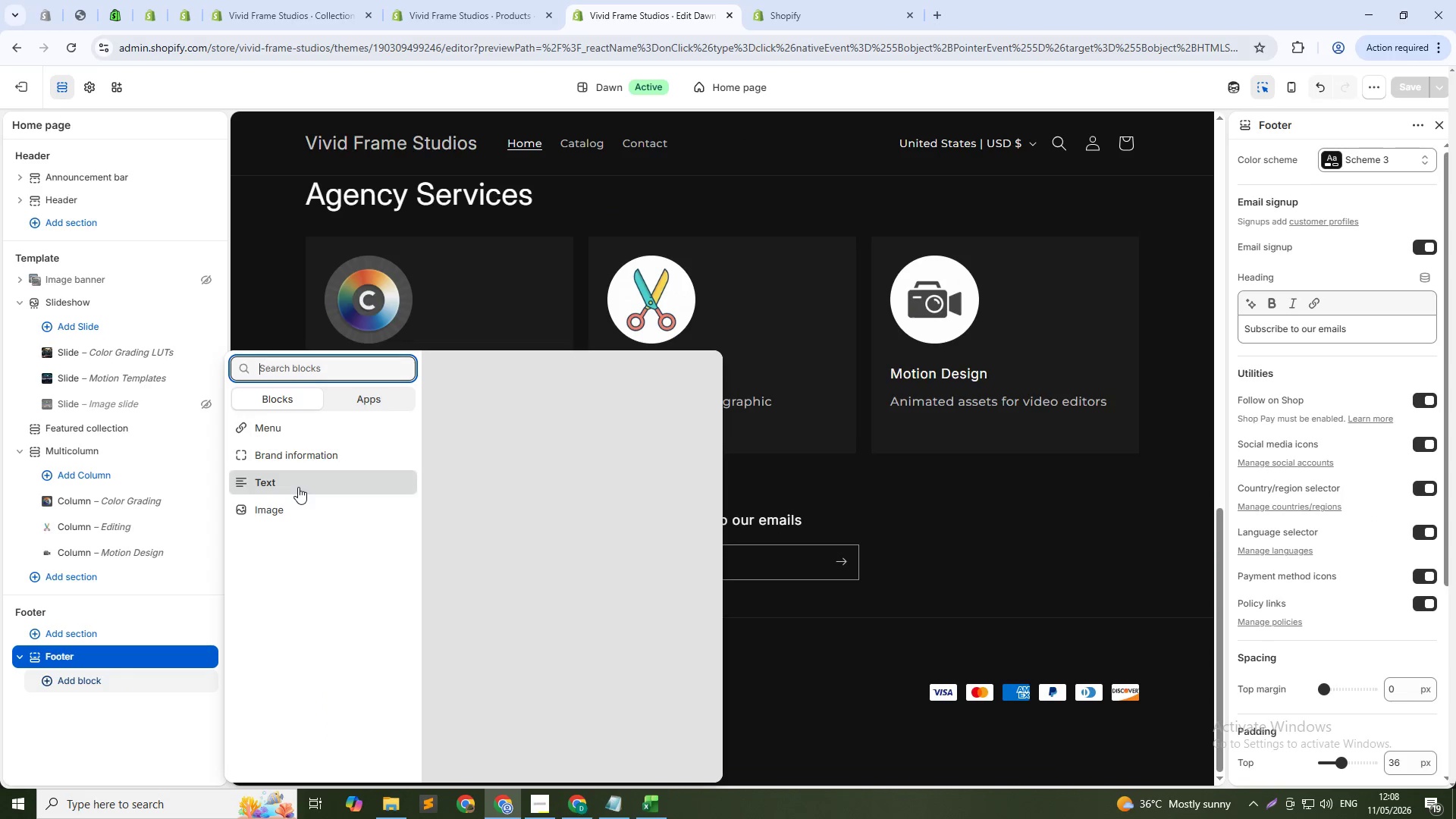 
scroll: coordinate [327, 508], scroll_direction: up, amount: 2.0
 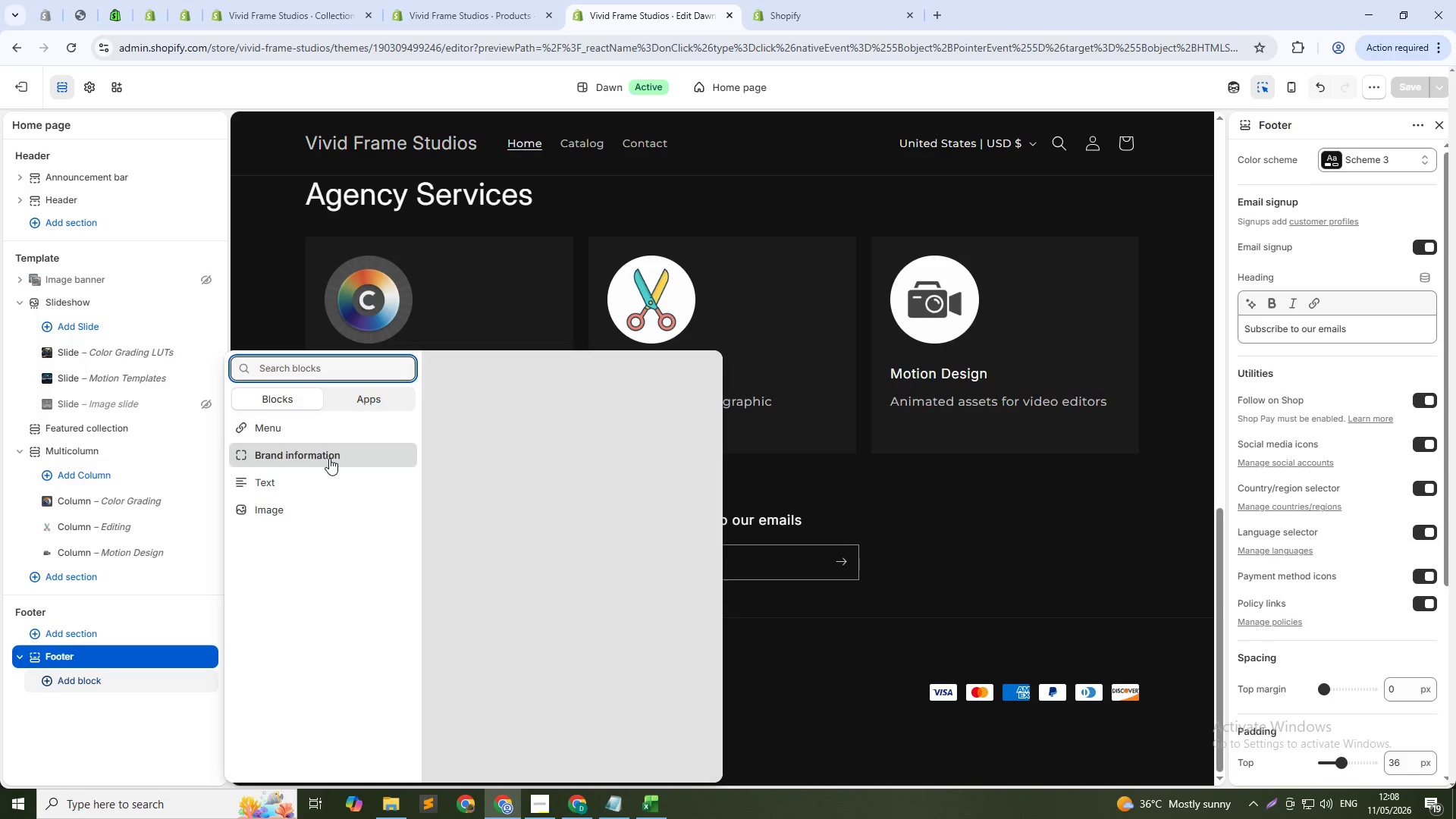 
wait(8.04)
 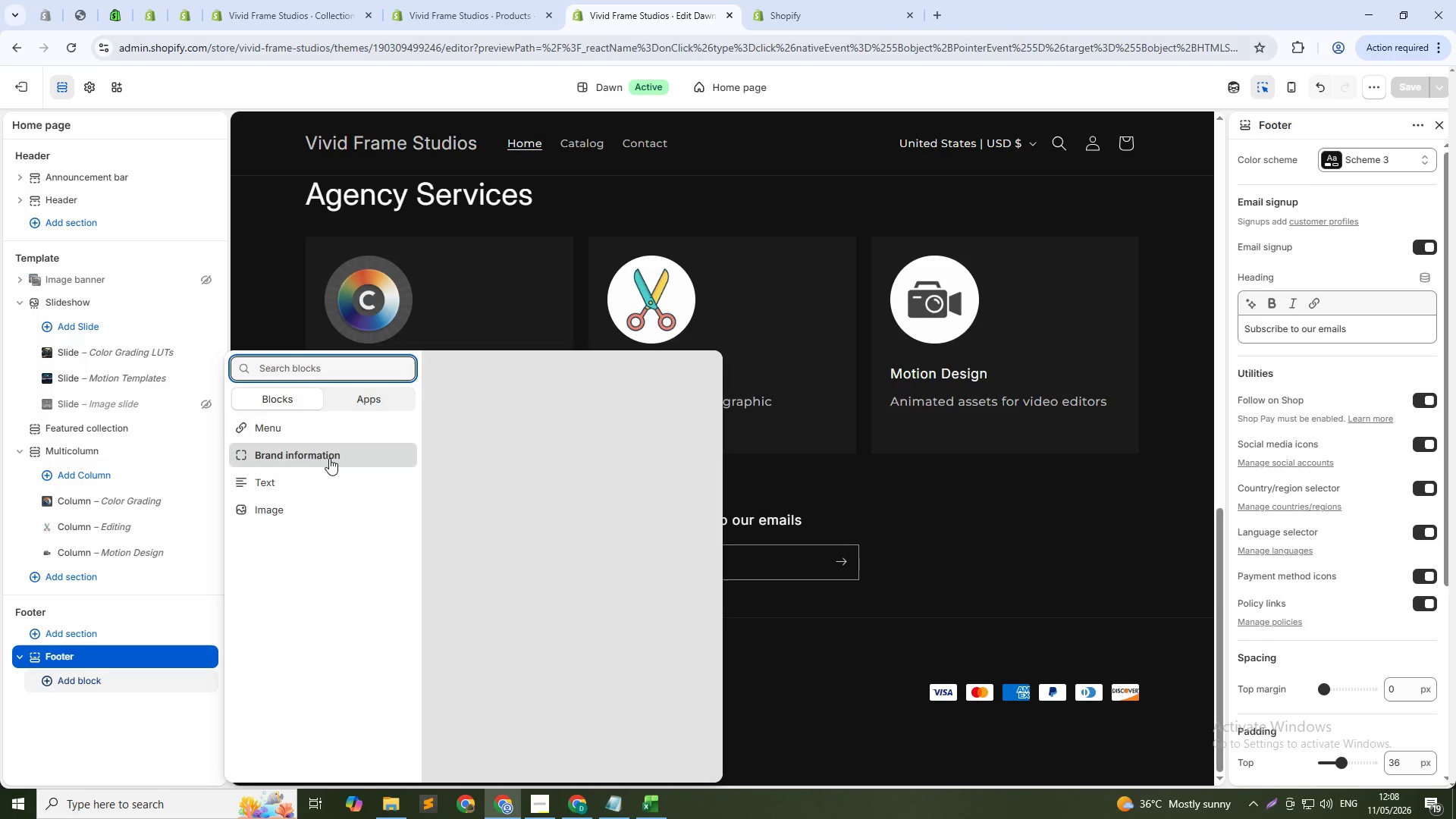 
left_click([299, 428])
 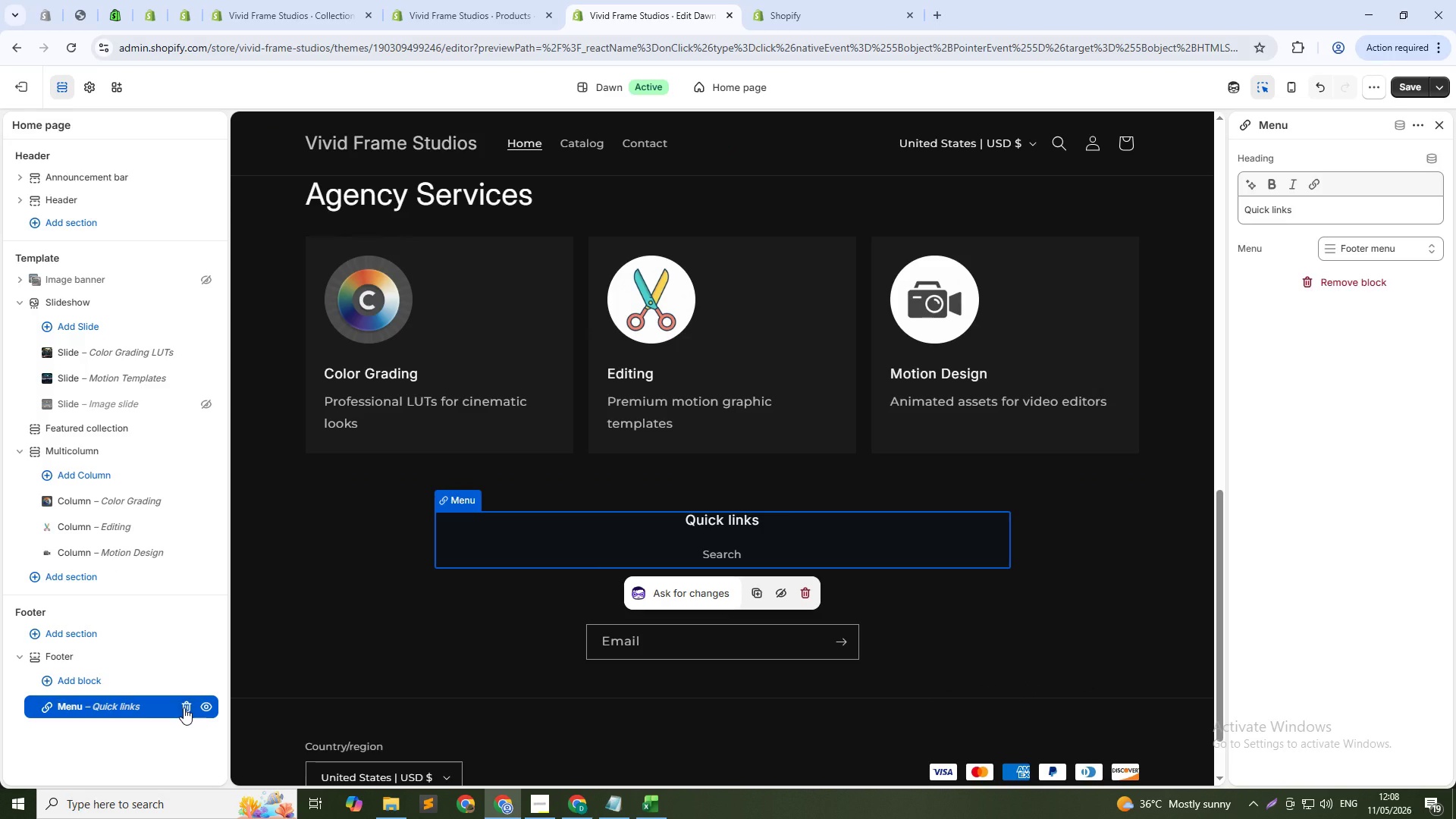 
wait(14.14)
 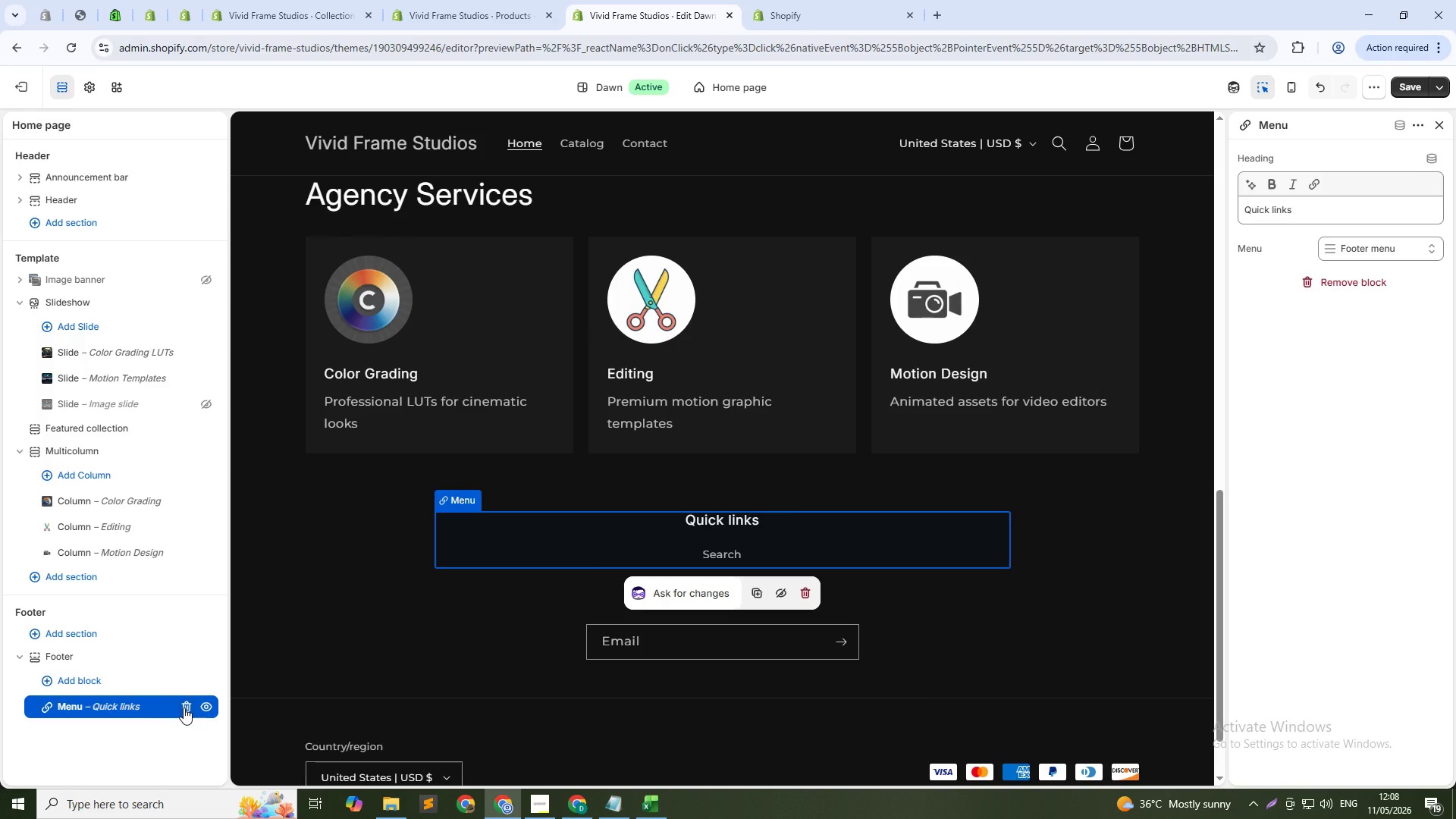 
left_click([184, 708])
 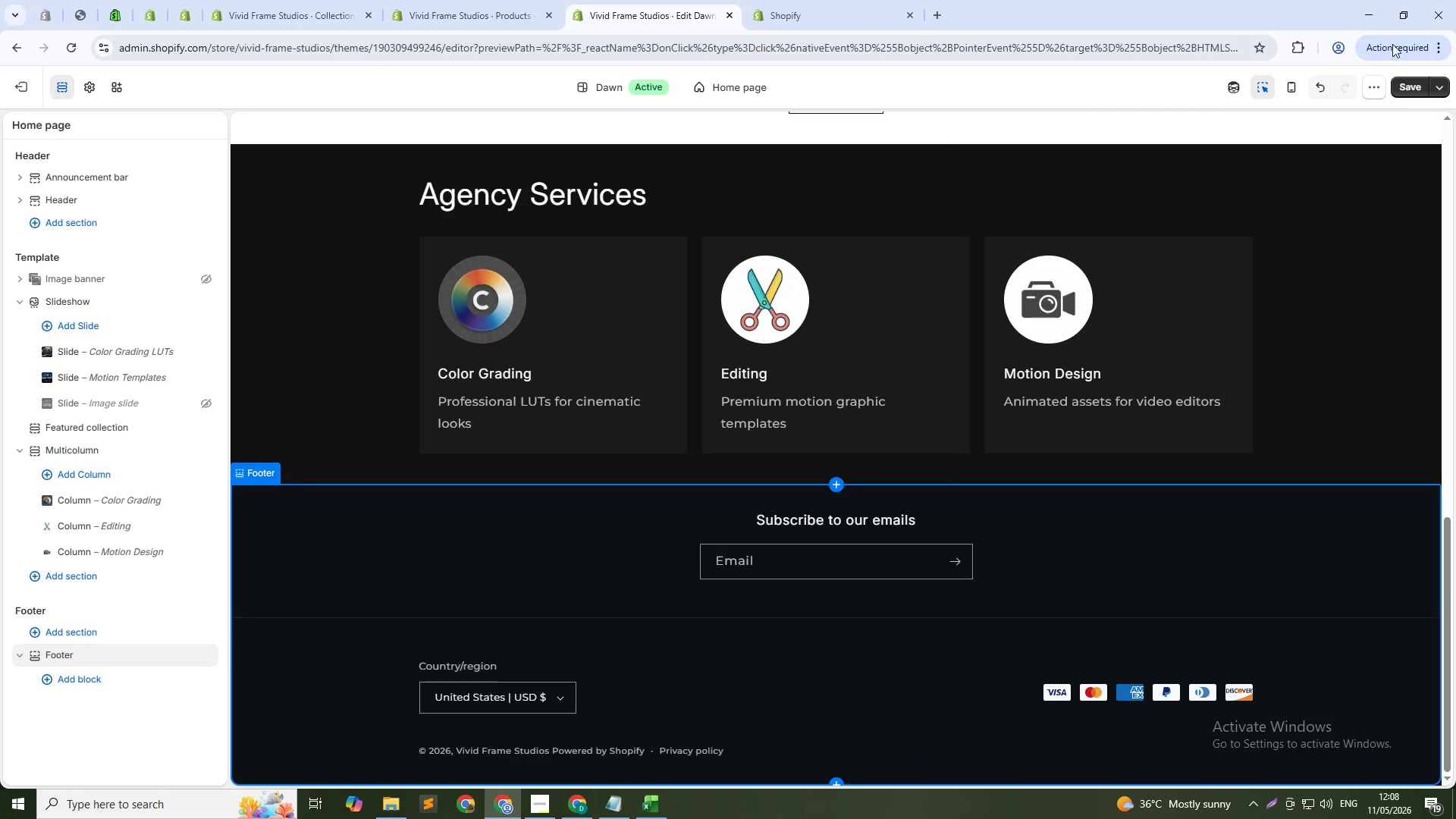 
left_click([1399, 81])
 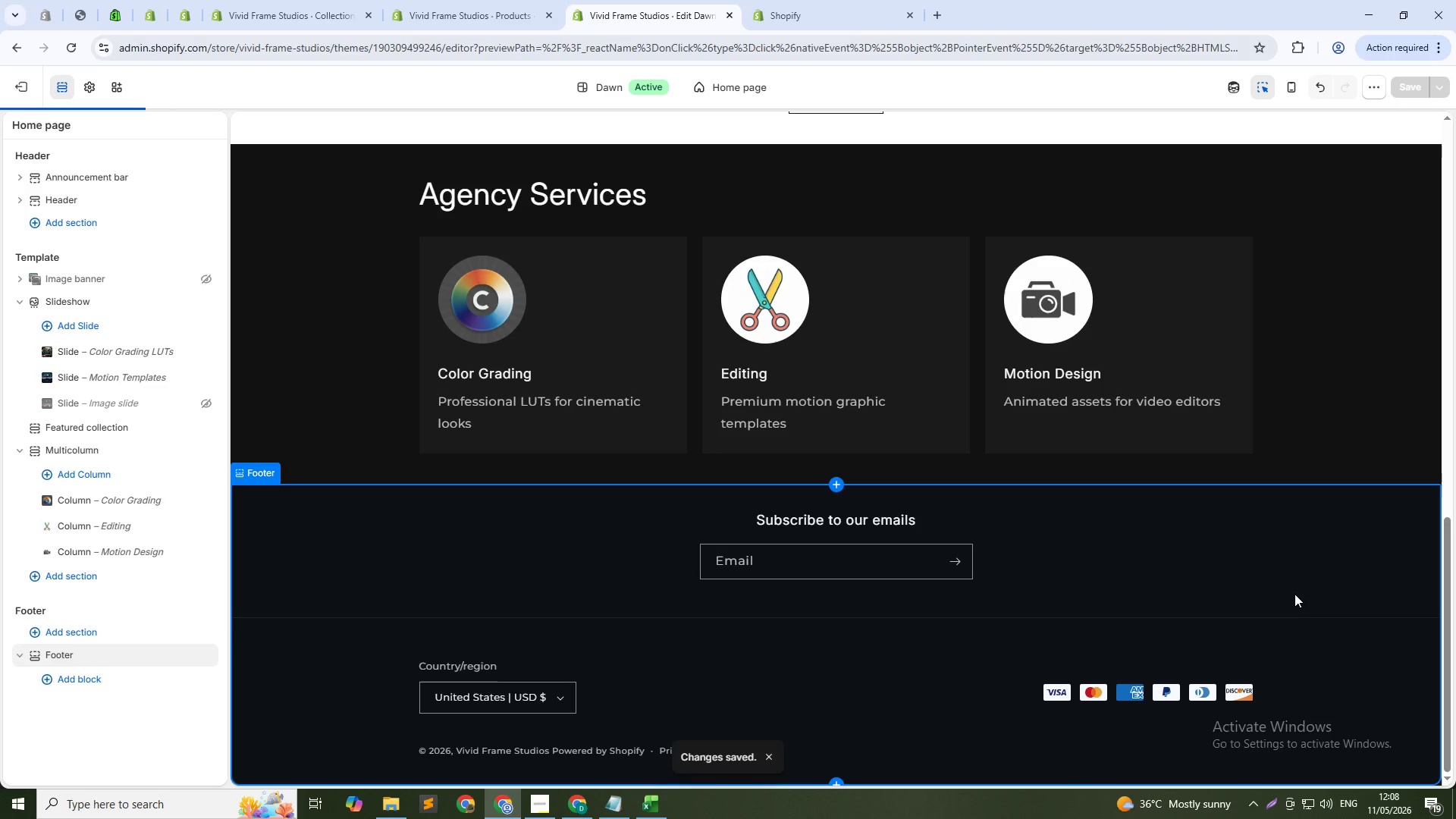 
scroll: coordinate [1294, 594], scroll_direction: down, amount: 4.0
 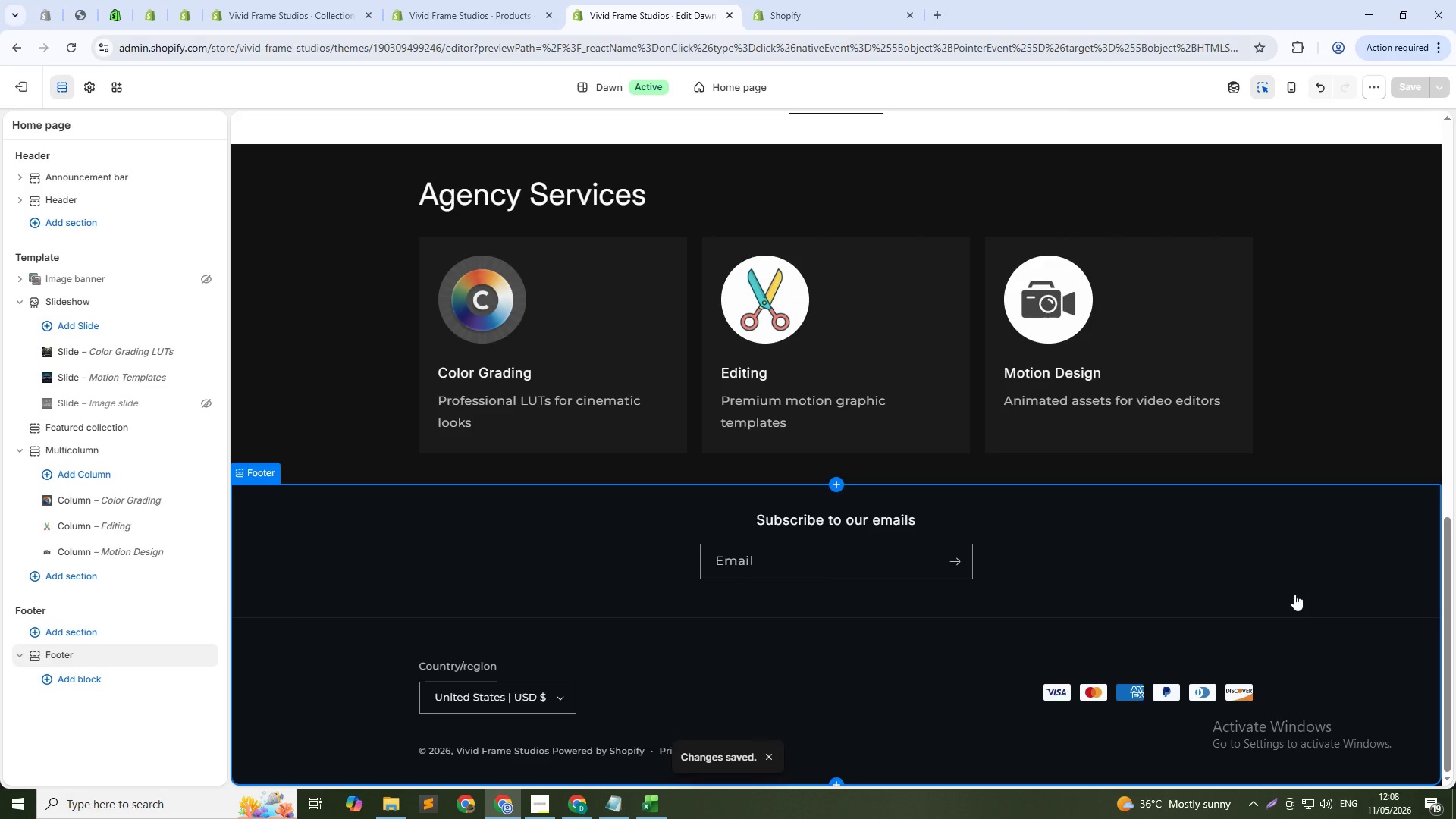 
scroll: coordinate [1276, 580], scroll_direction: up, amount: 23.0
 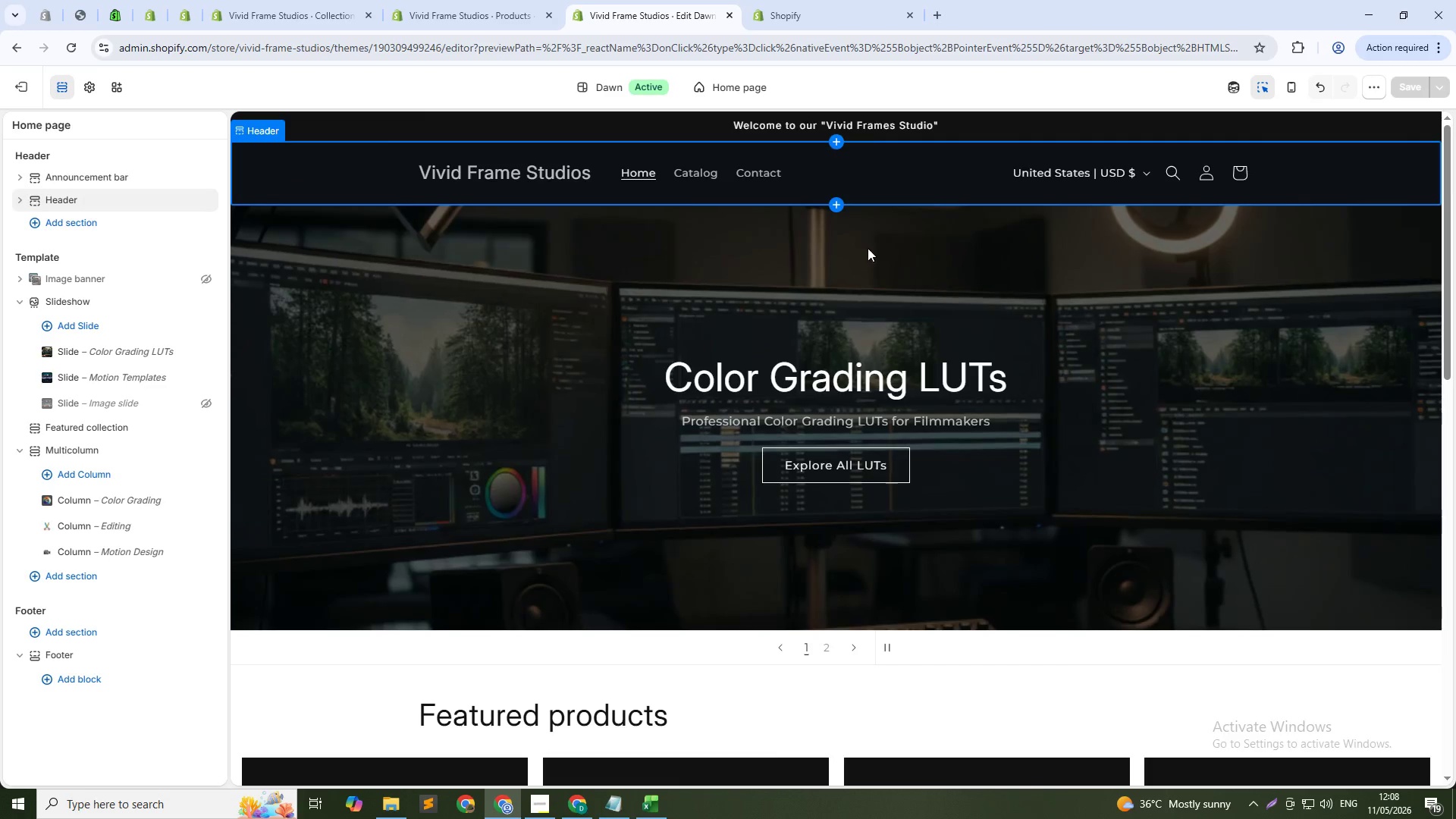 
scroll: coordinate [1119, 471], scroll_direction: down, amount: 23.0
 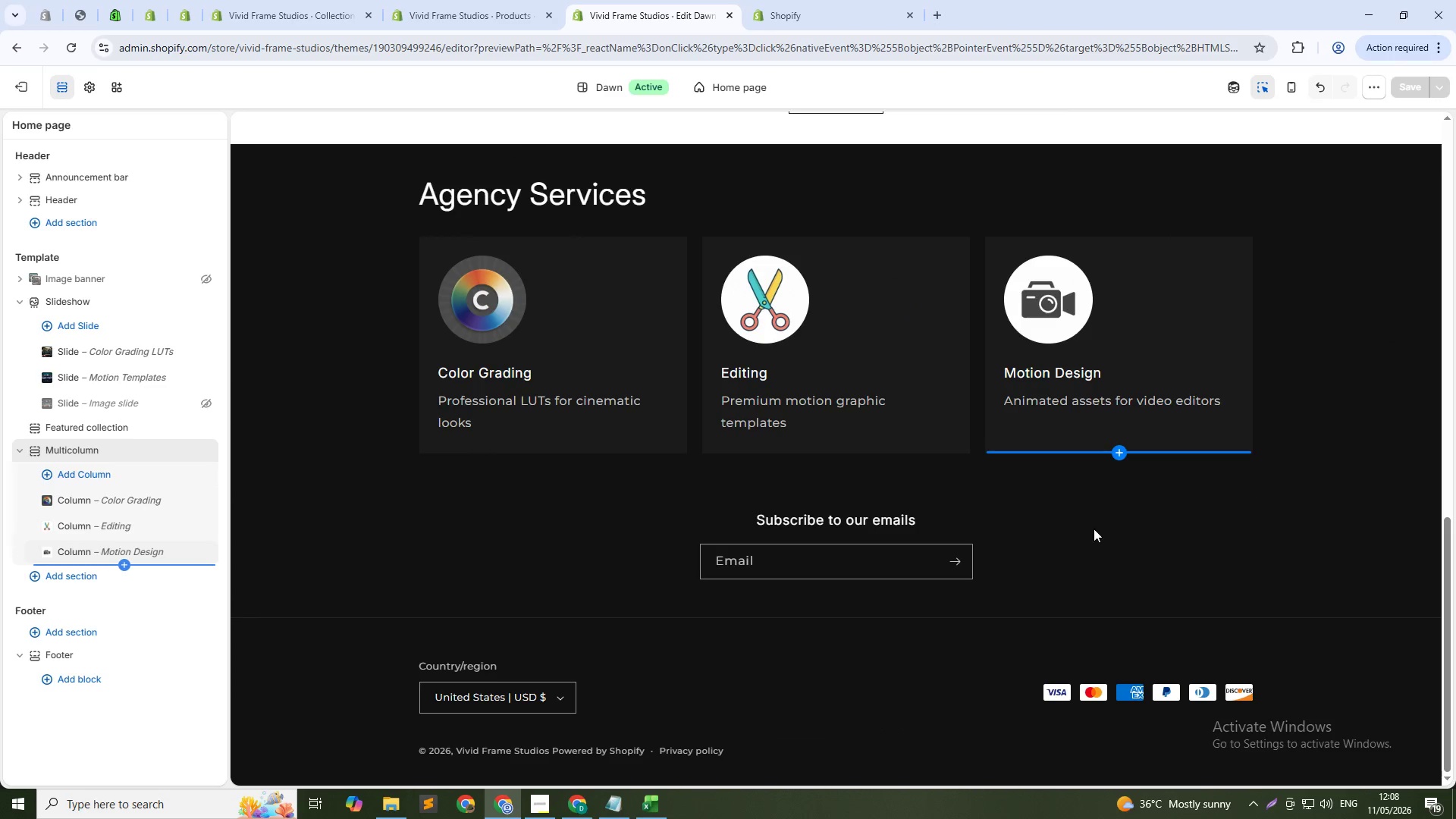 
left_click([1094, 529])
 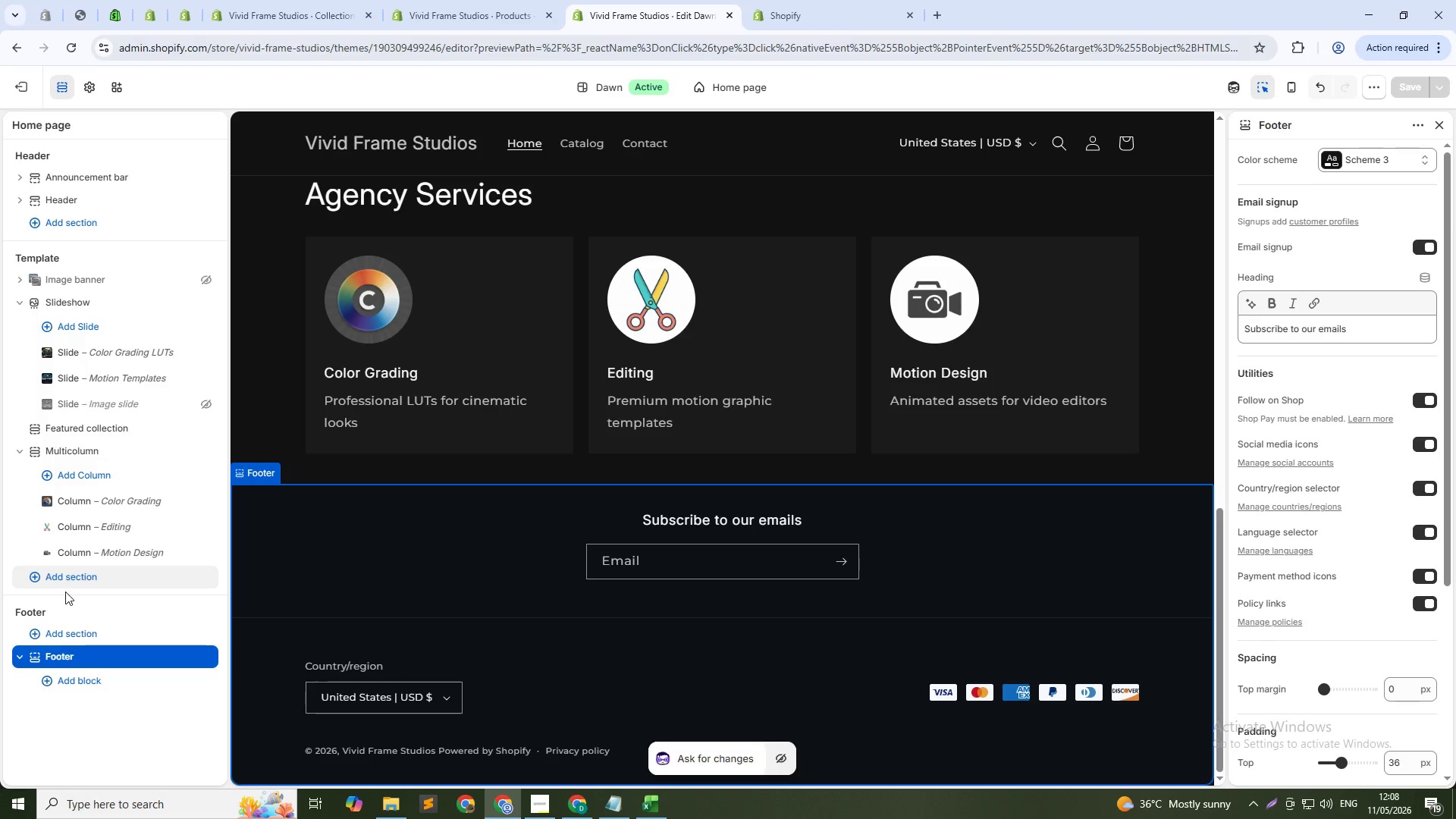 
left_click([70, 632])
 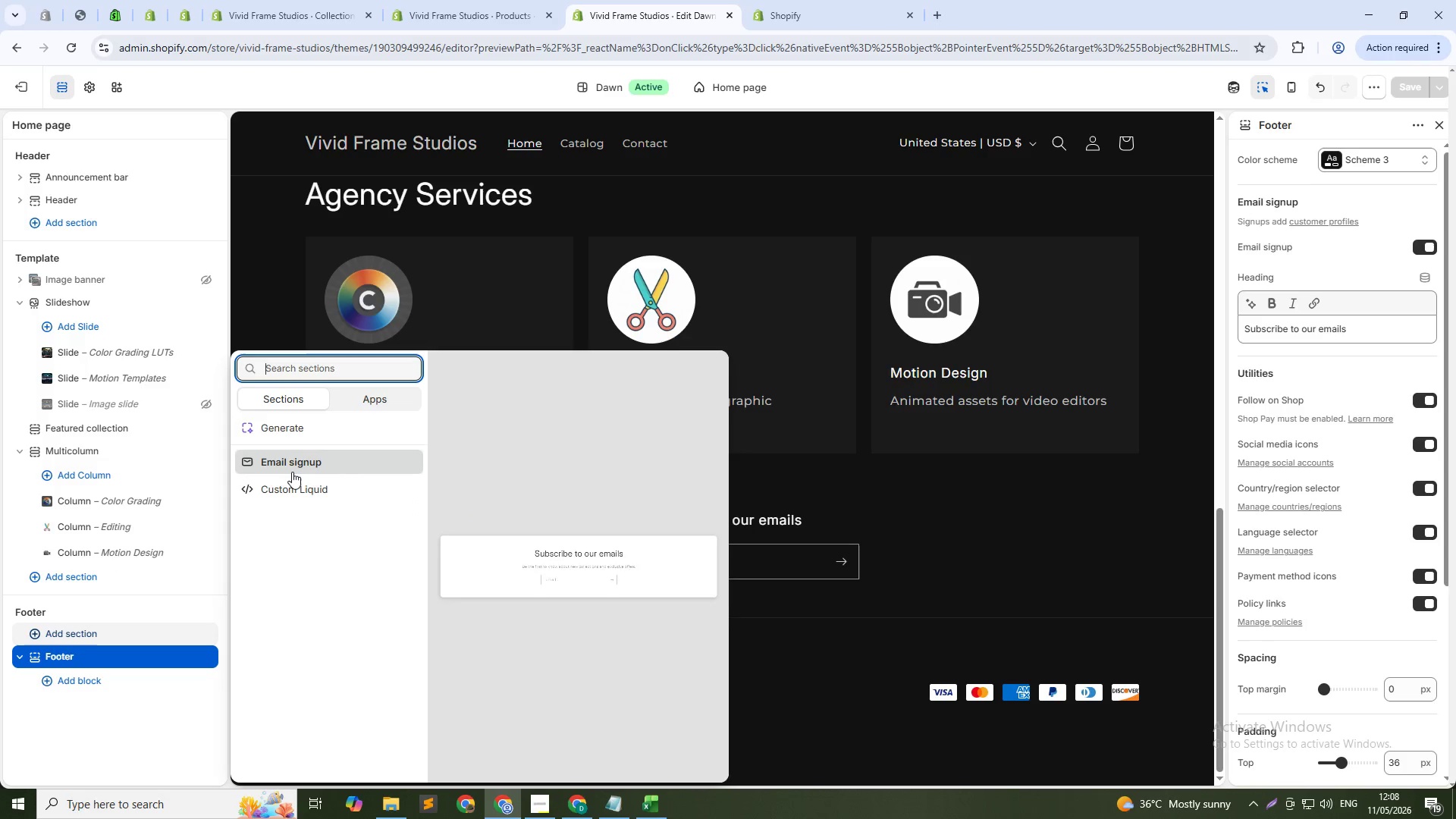 
left_click([292, 472])
 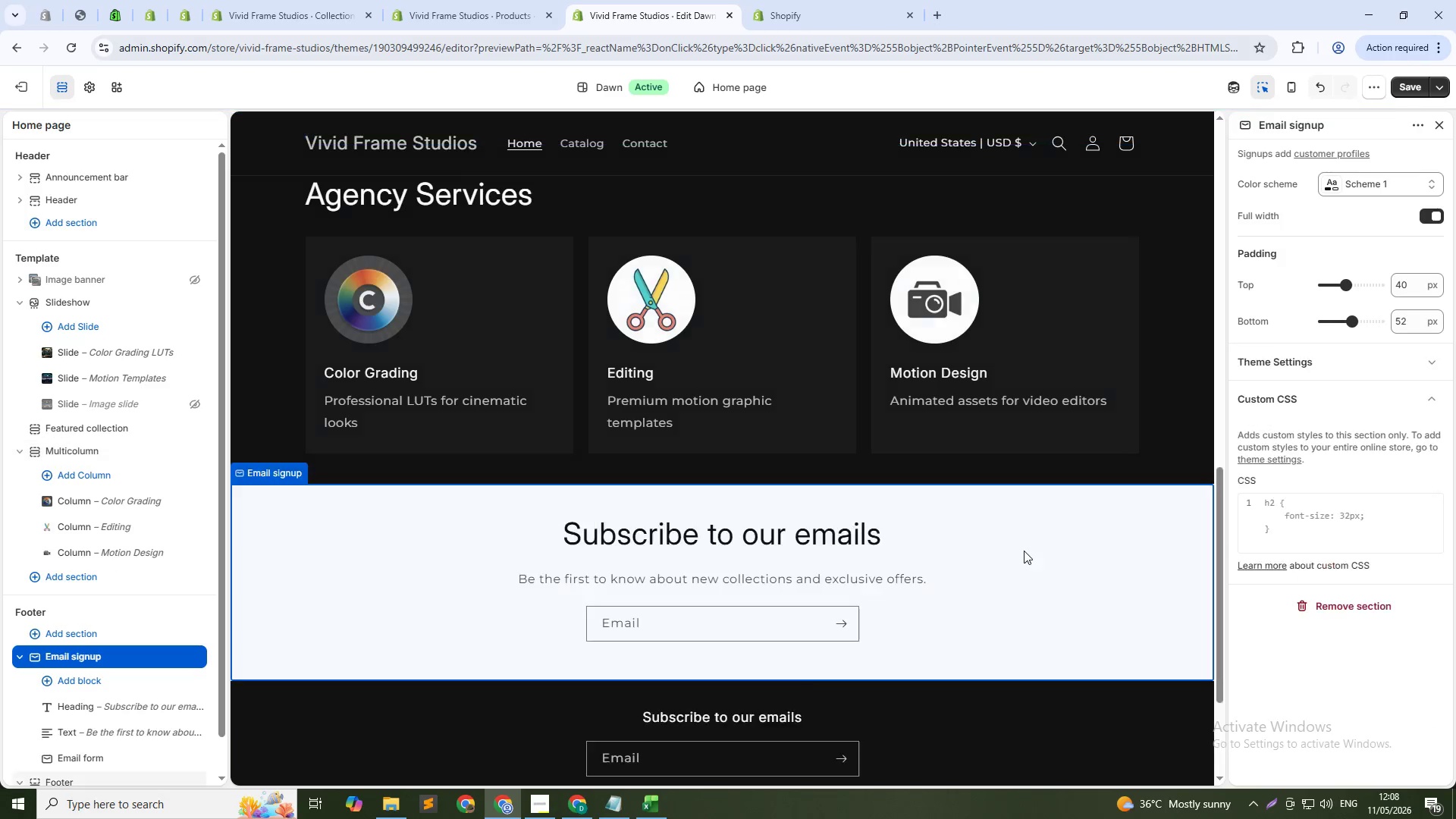 
scroll: coordinate [1039, 549], scroll_direction: down, amount: 3.0
 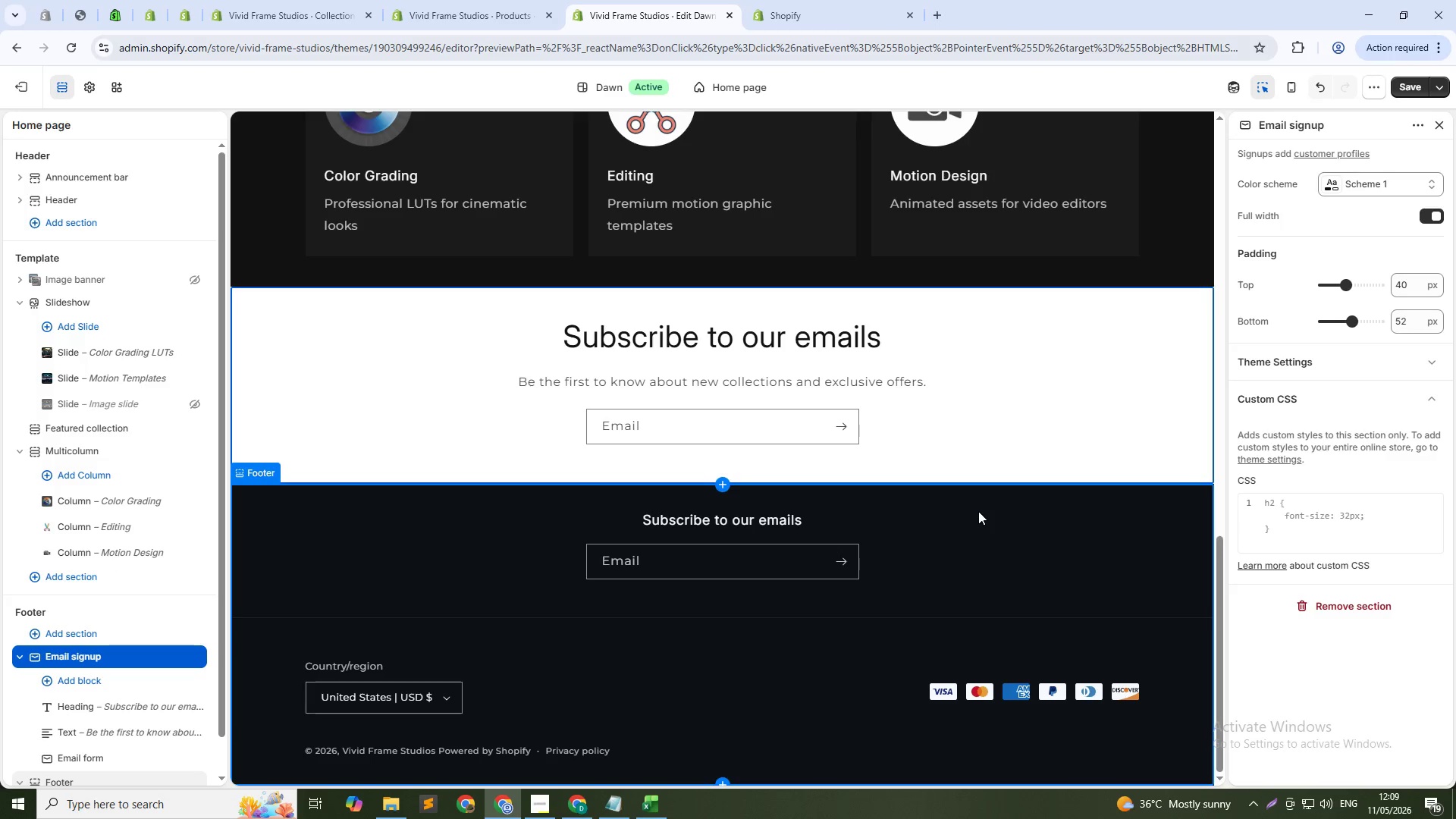 
wait(5.14)
 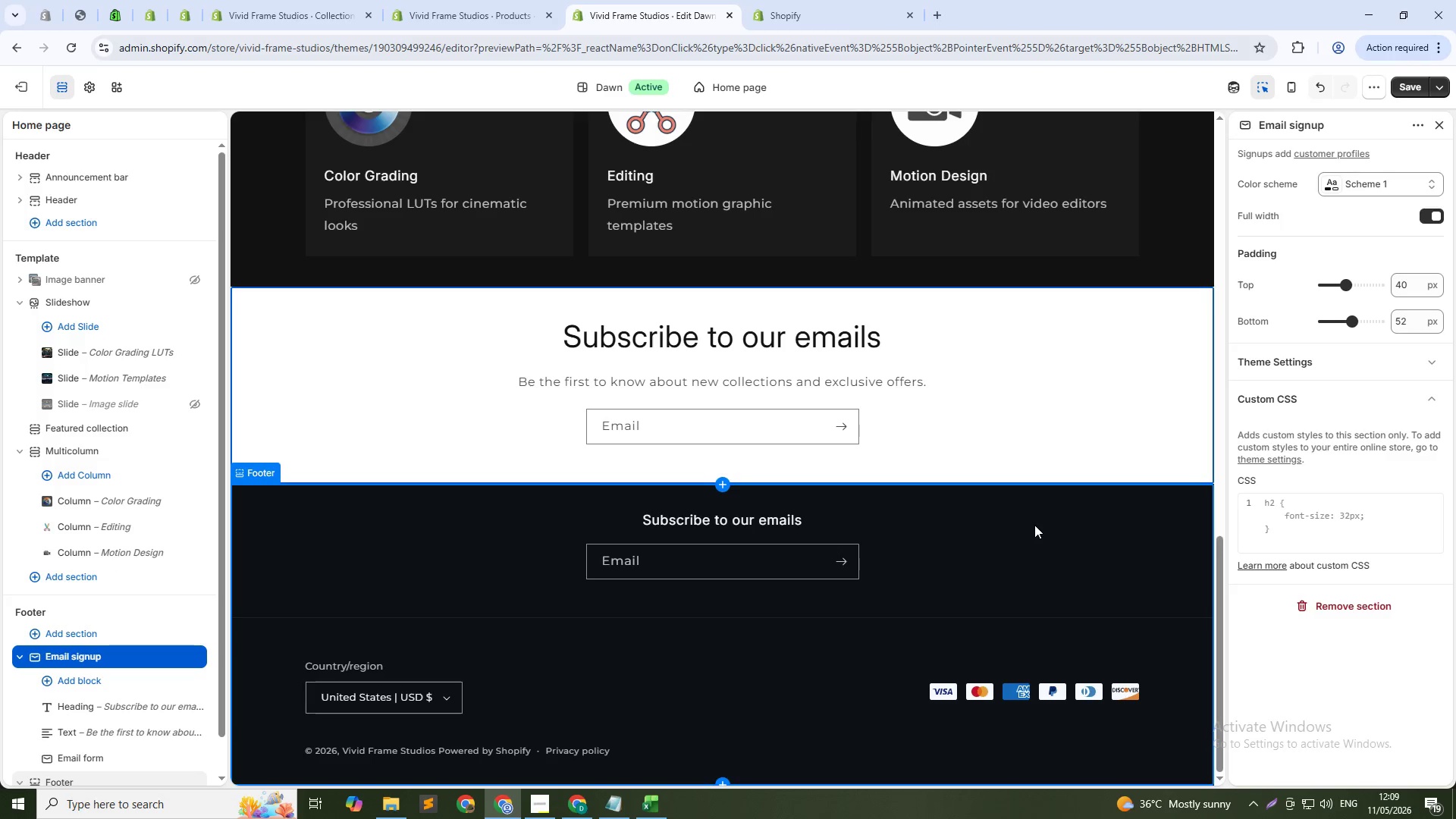 
left_click([1087, 381])
 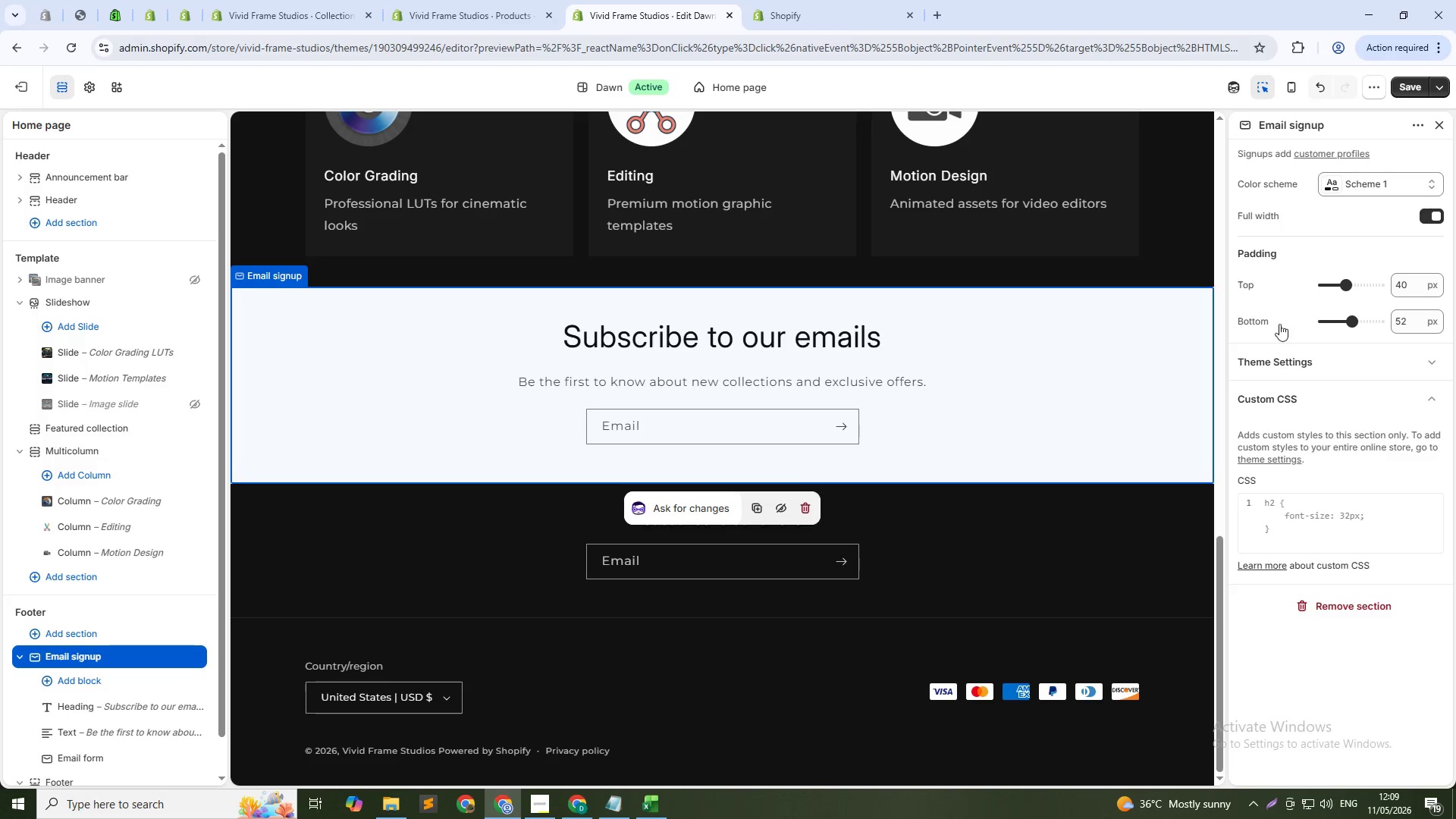 
wait(5.09)
 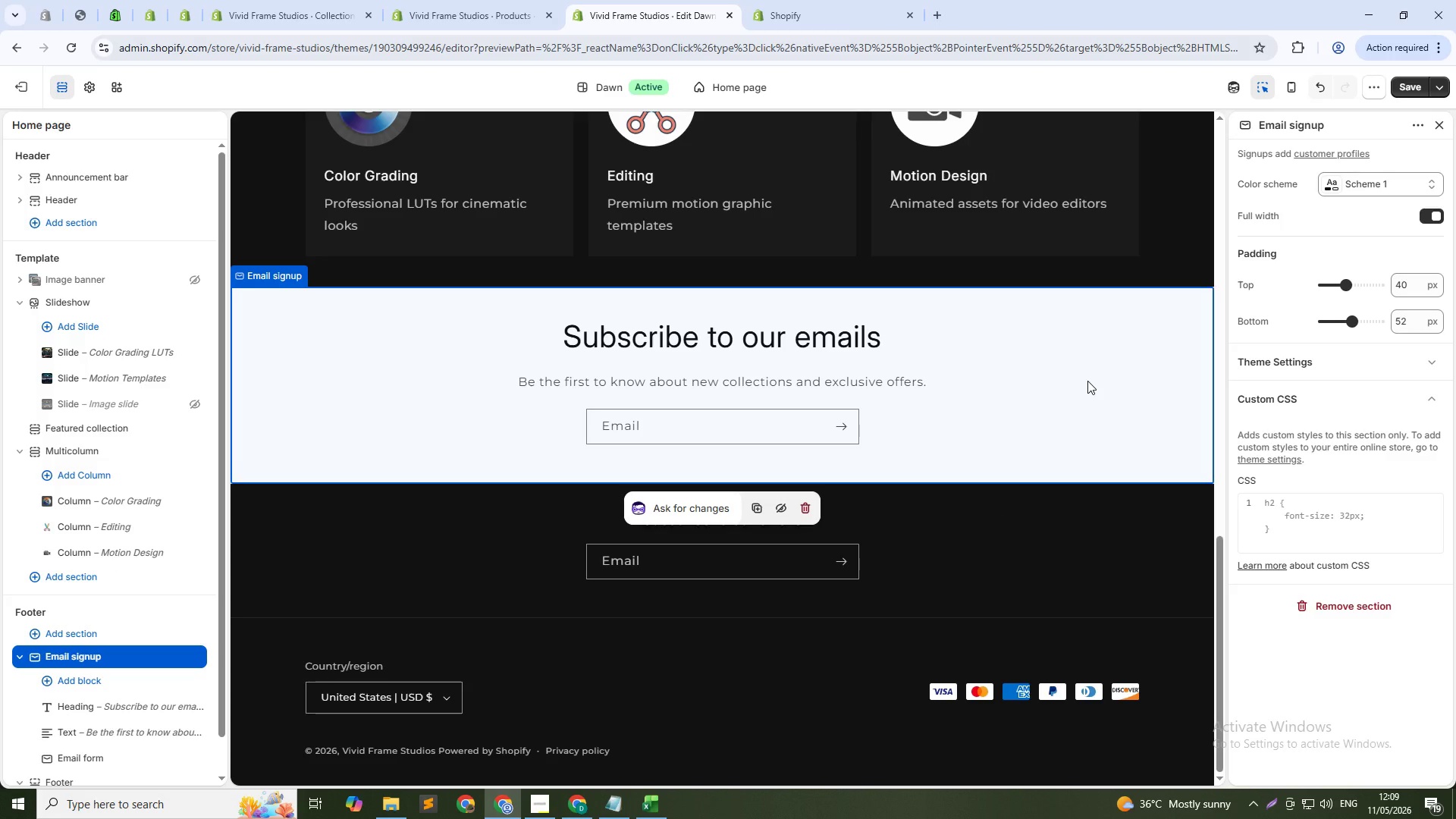 
scroll: coordinate [134, 679], scroll_direction: down, amount: 4.0
 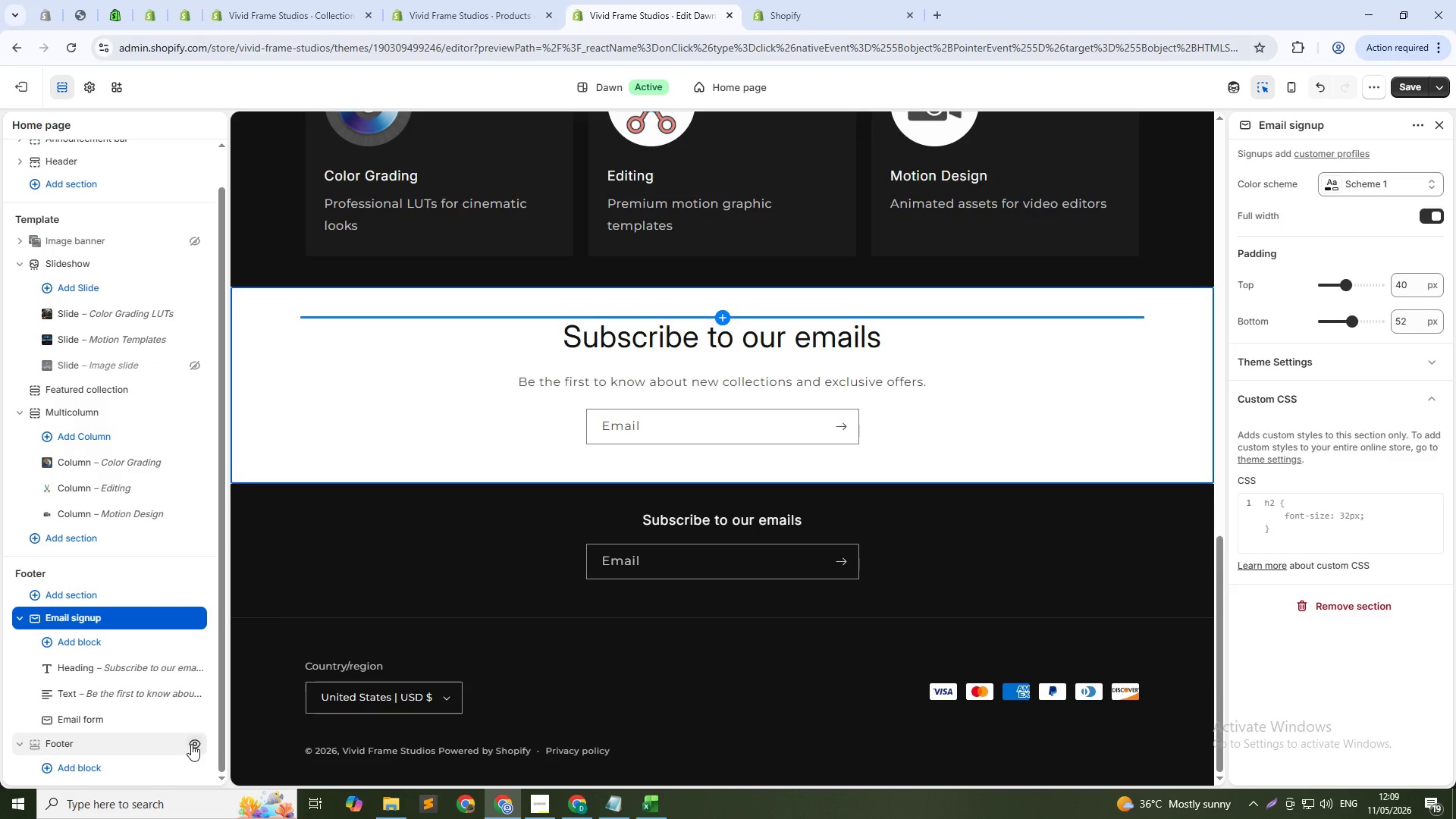 
left_click([191, 744])
 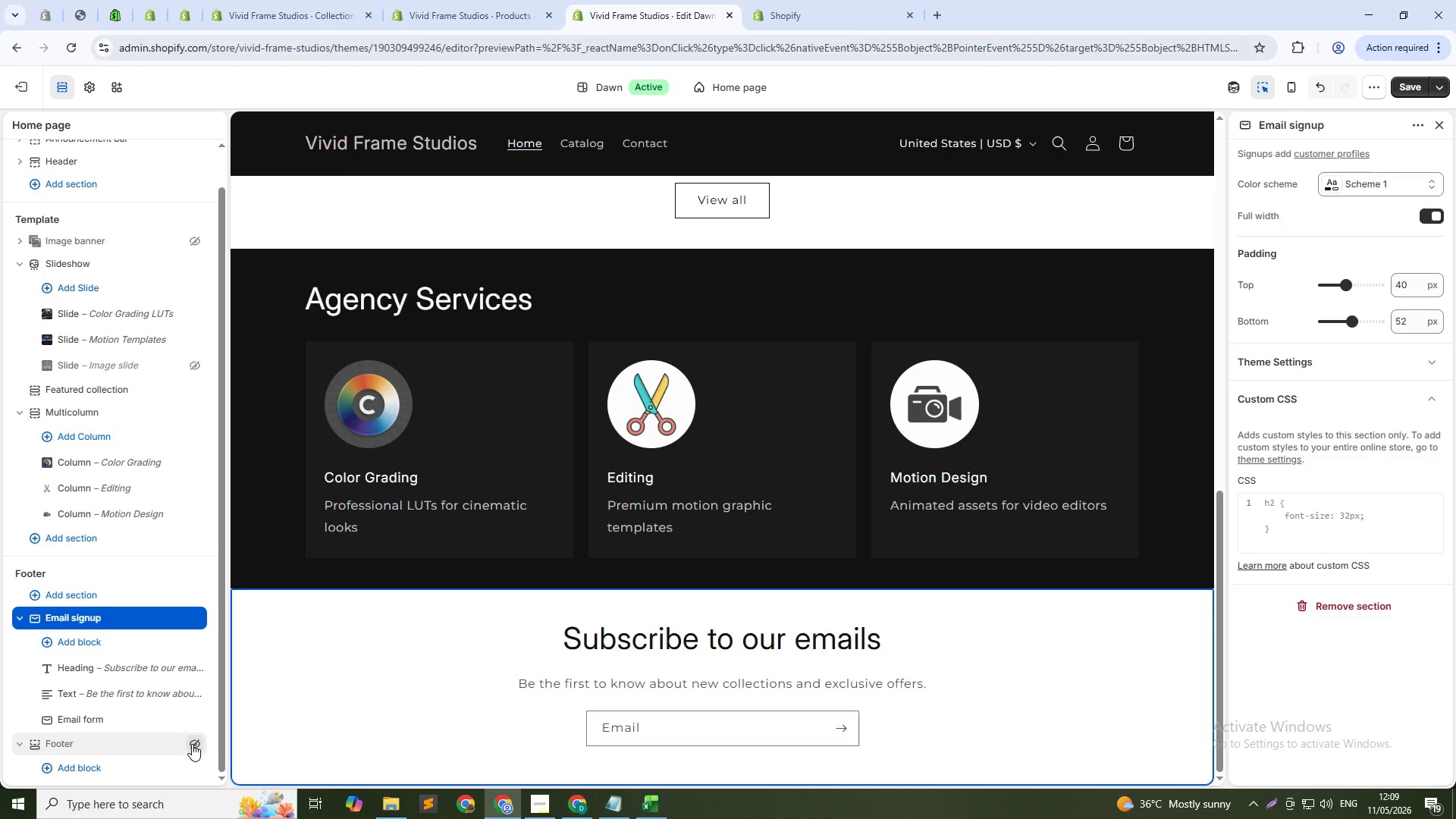 
left_click([192, 744])
 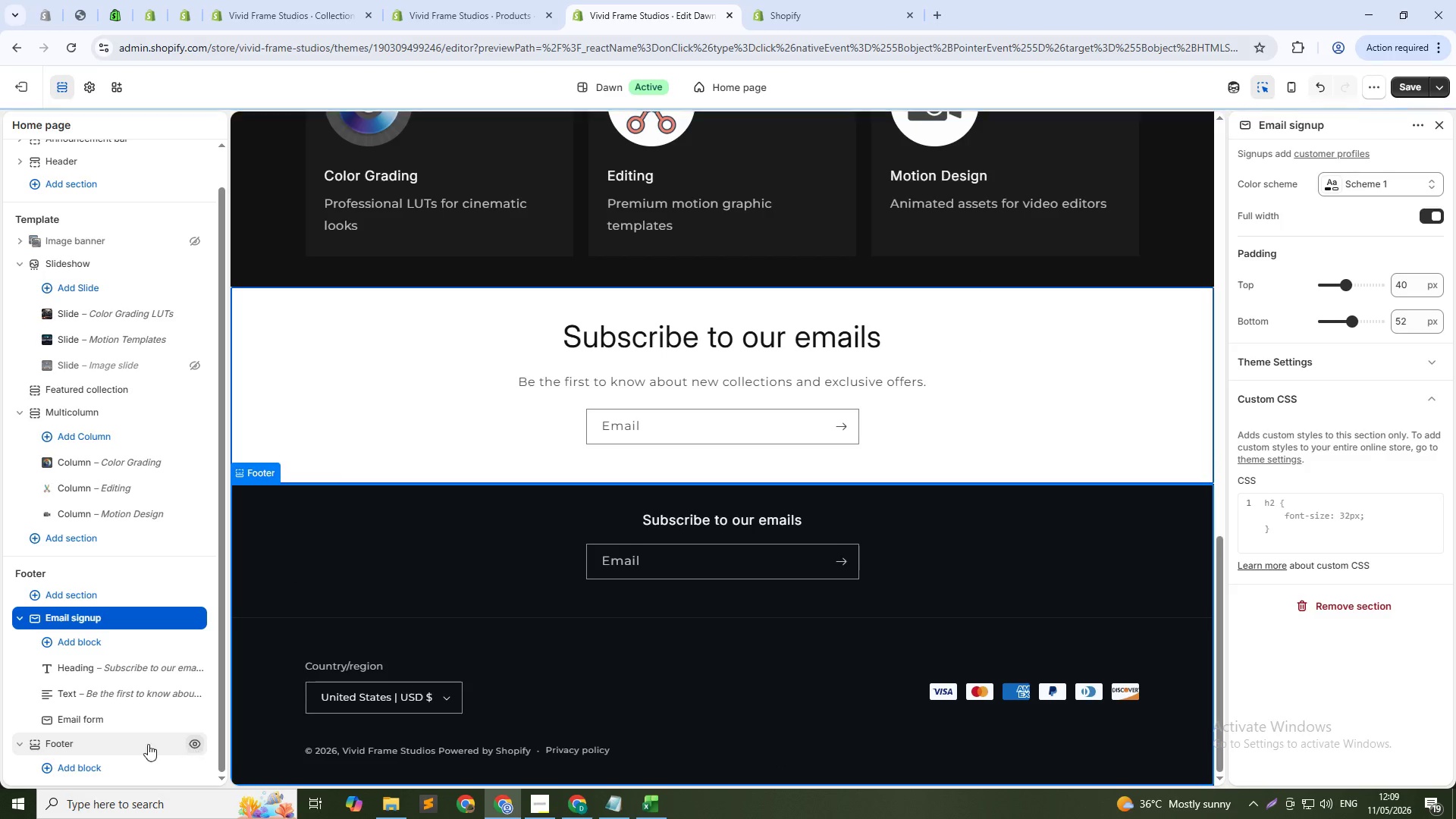 
left_click([52, 744])
 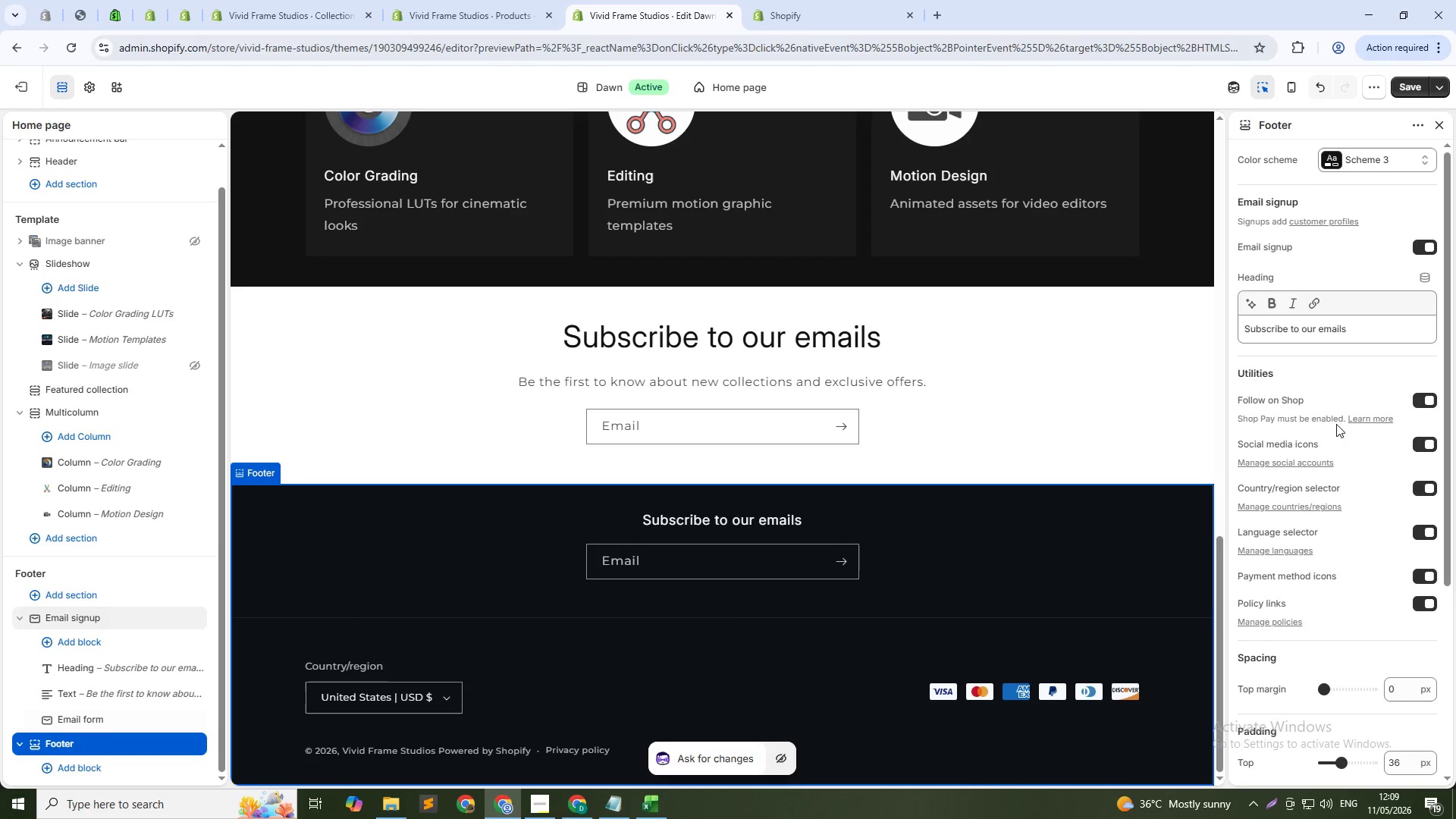 
scroll: coordinate [1354, 359], scroll_direction: up, amount: 6.0
 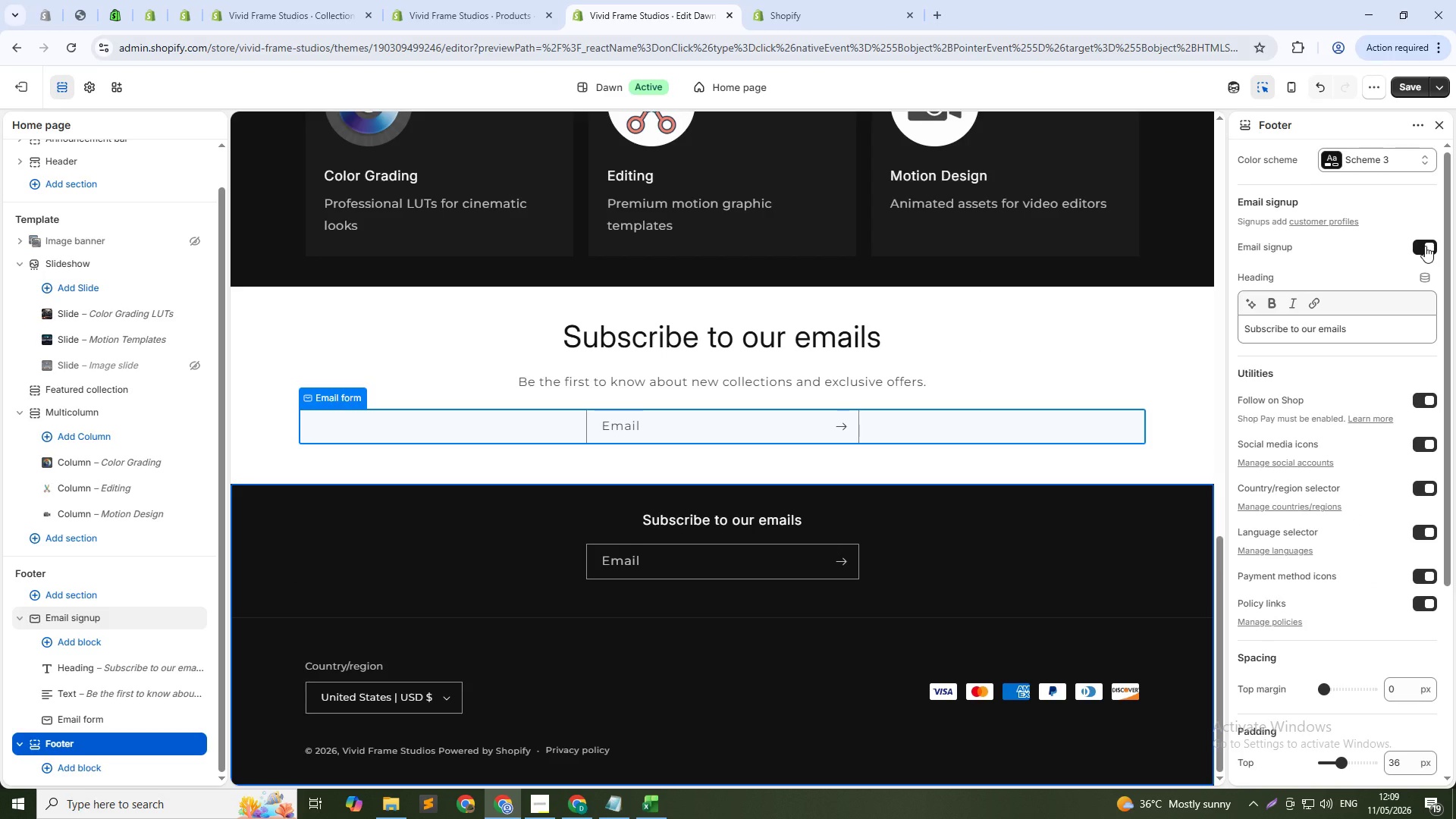 
left_click([1425, 246])
 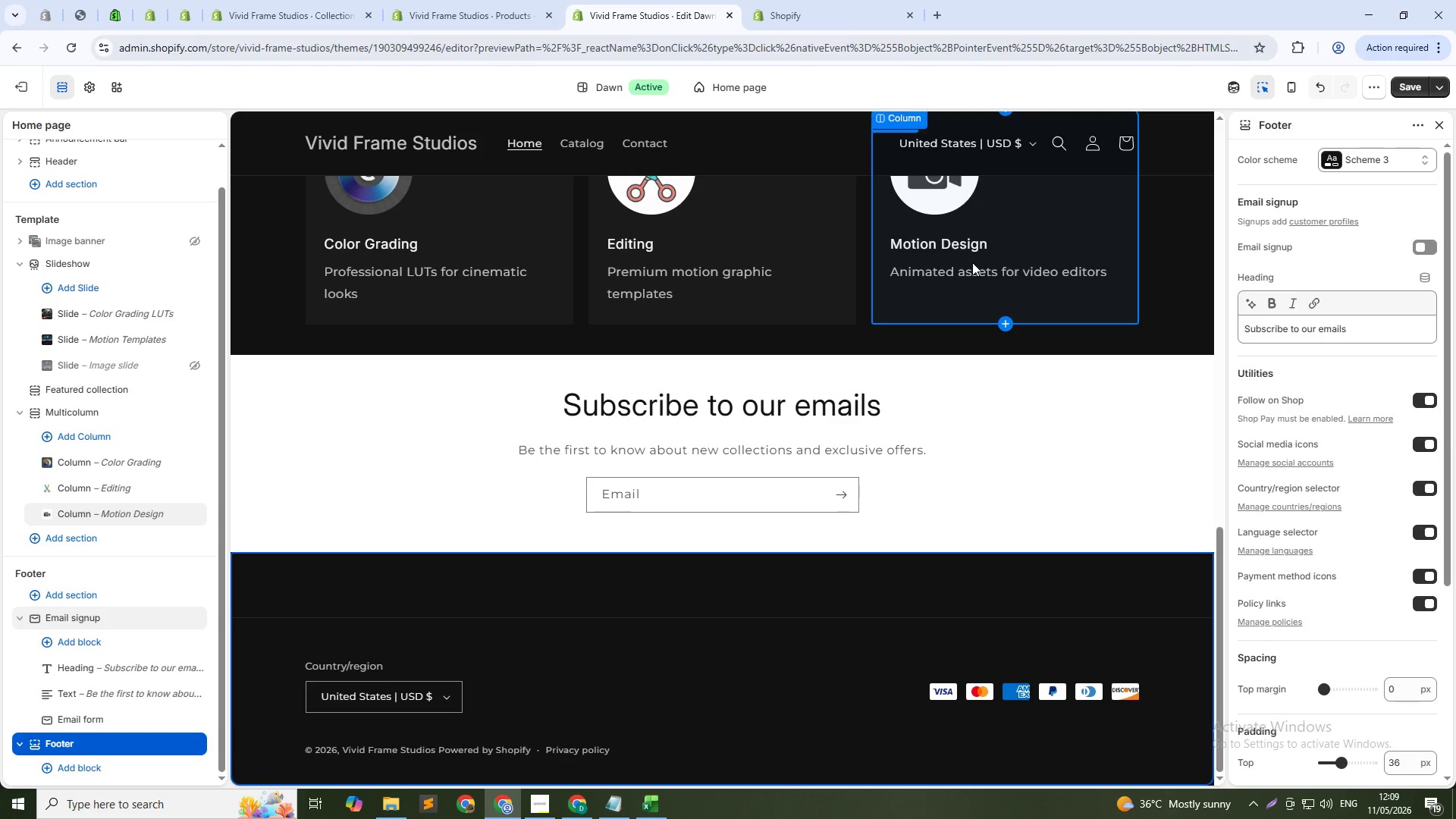 
scroll: coordinate [1042, 365], scroll_direction: down, amount: 6.0
 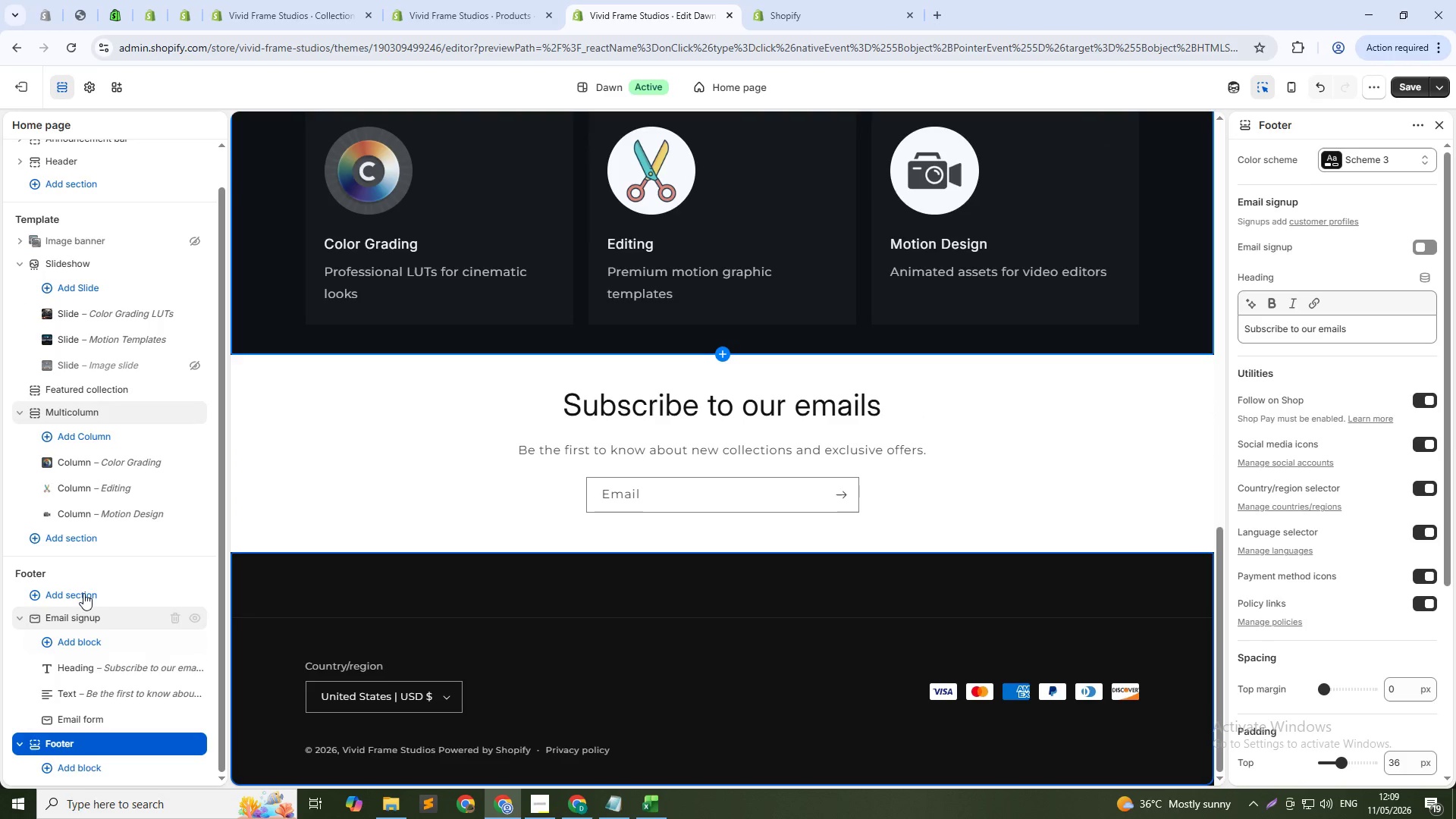 
left_click([80, 620])
 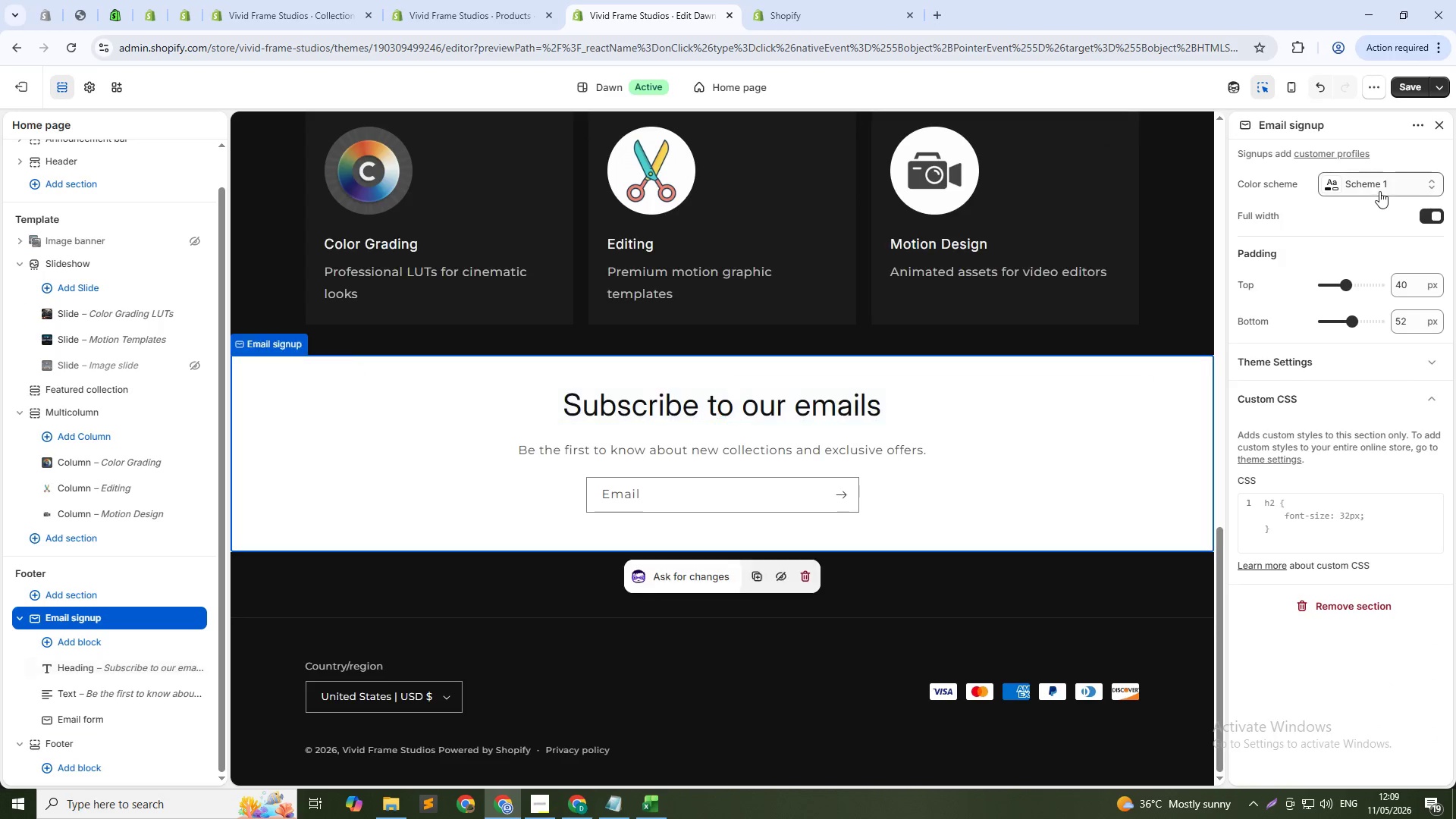 
left_click([1374, 180])
 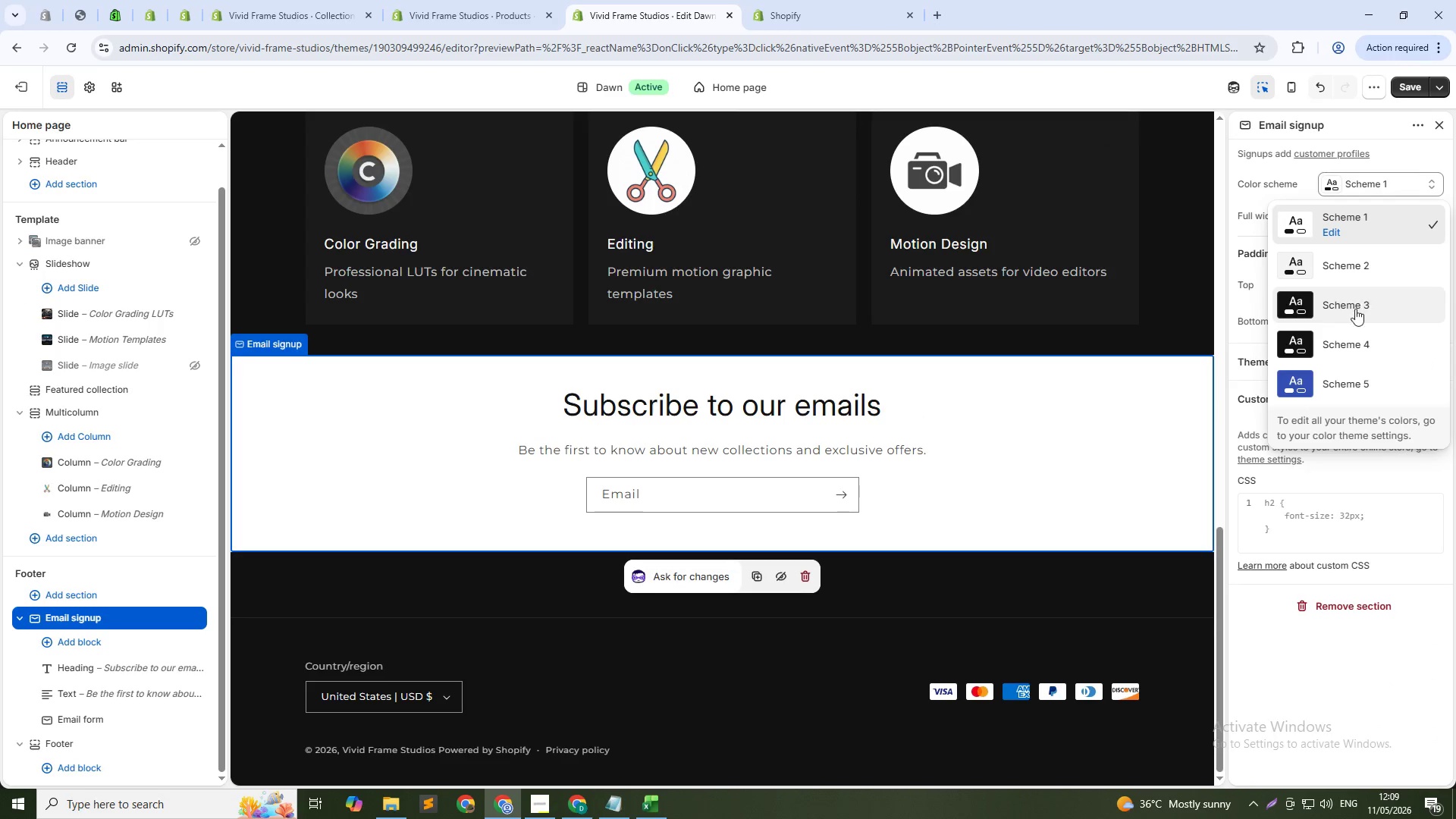 
left_click([1355, 309])
 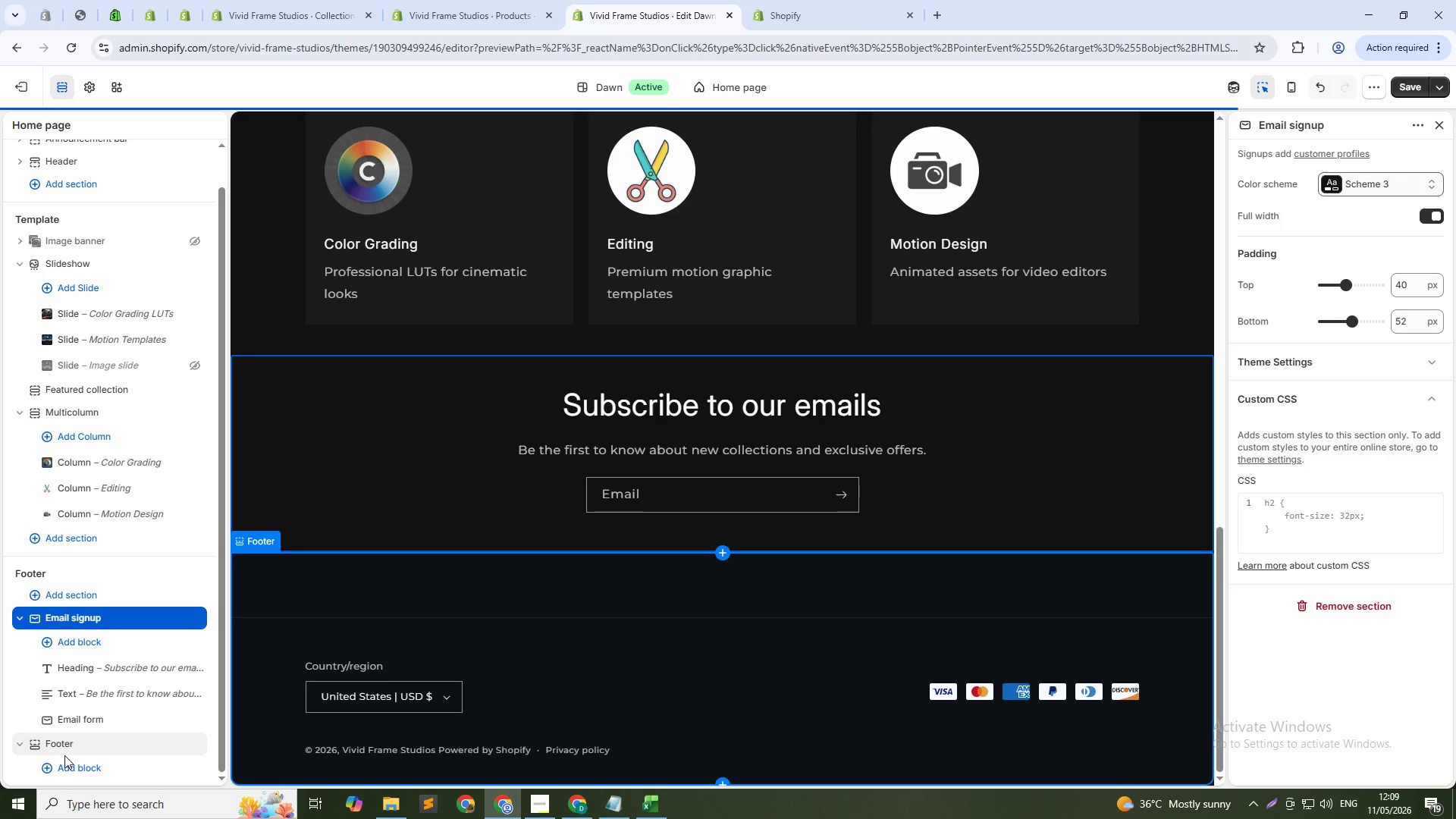 
left_click([73, 746])
 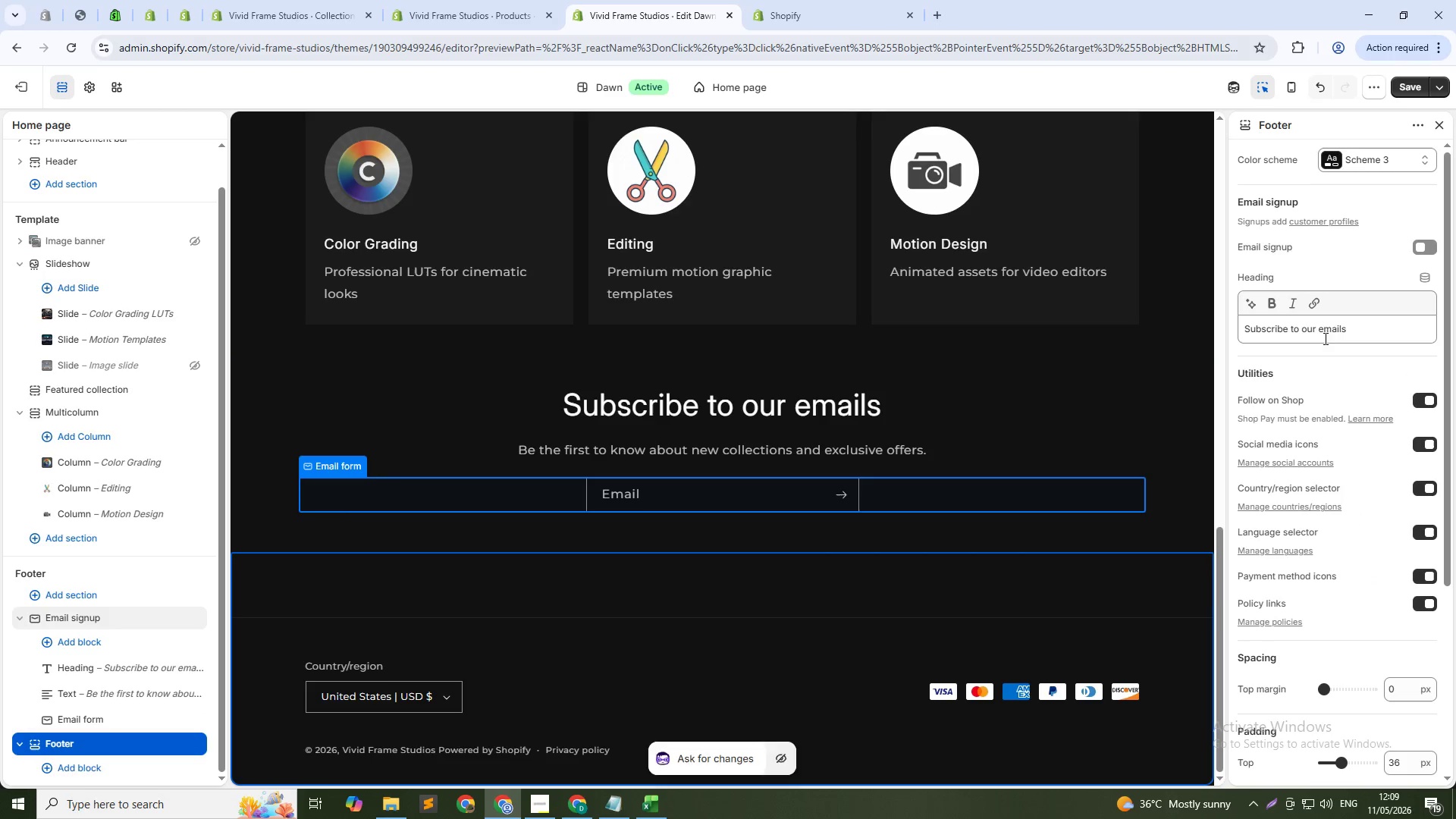 
scroll: coordinate [1375, 447], scroll_direction: down, amount: 8.0
 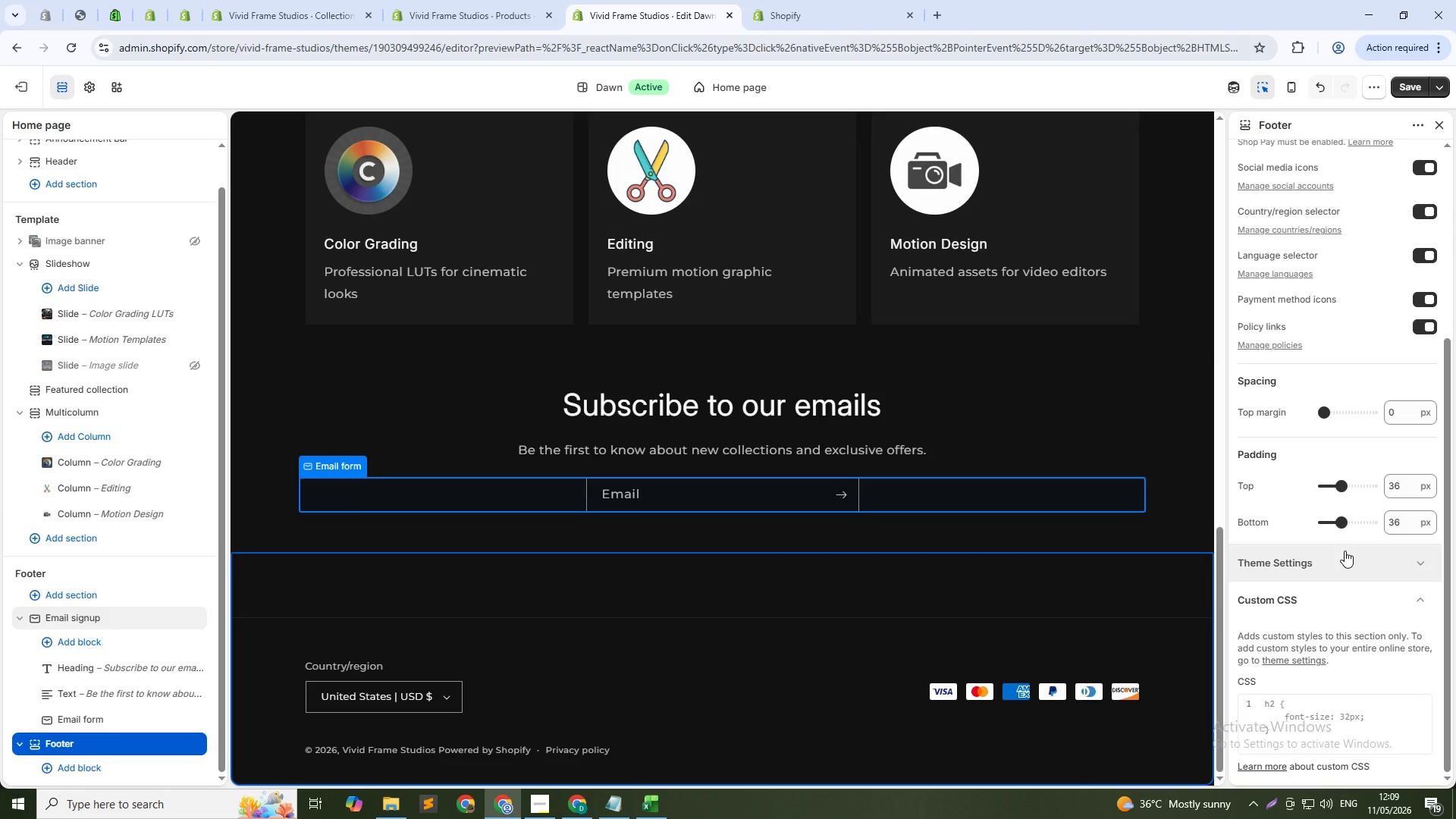 
left_click([1345, 551])
 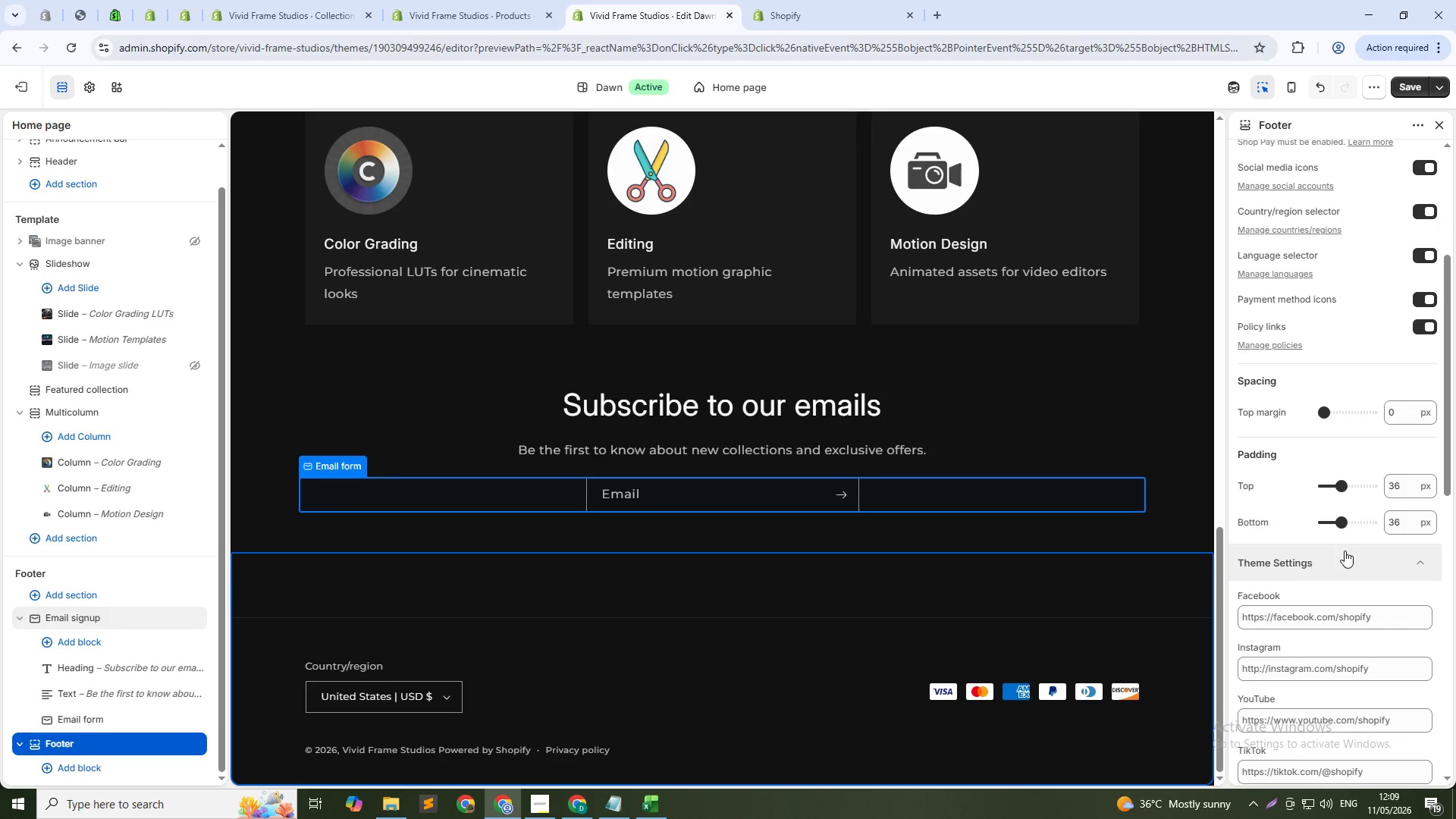 
scroll: coordinate [1352, 544], scroll_direction: down, amount: 9.0
 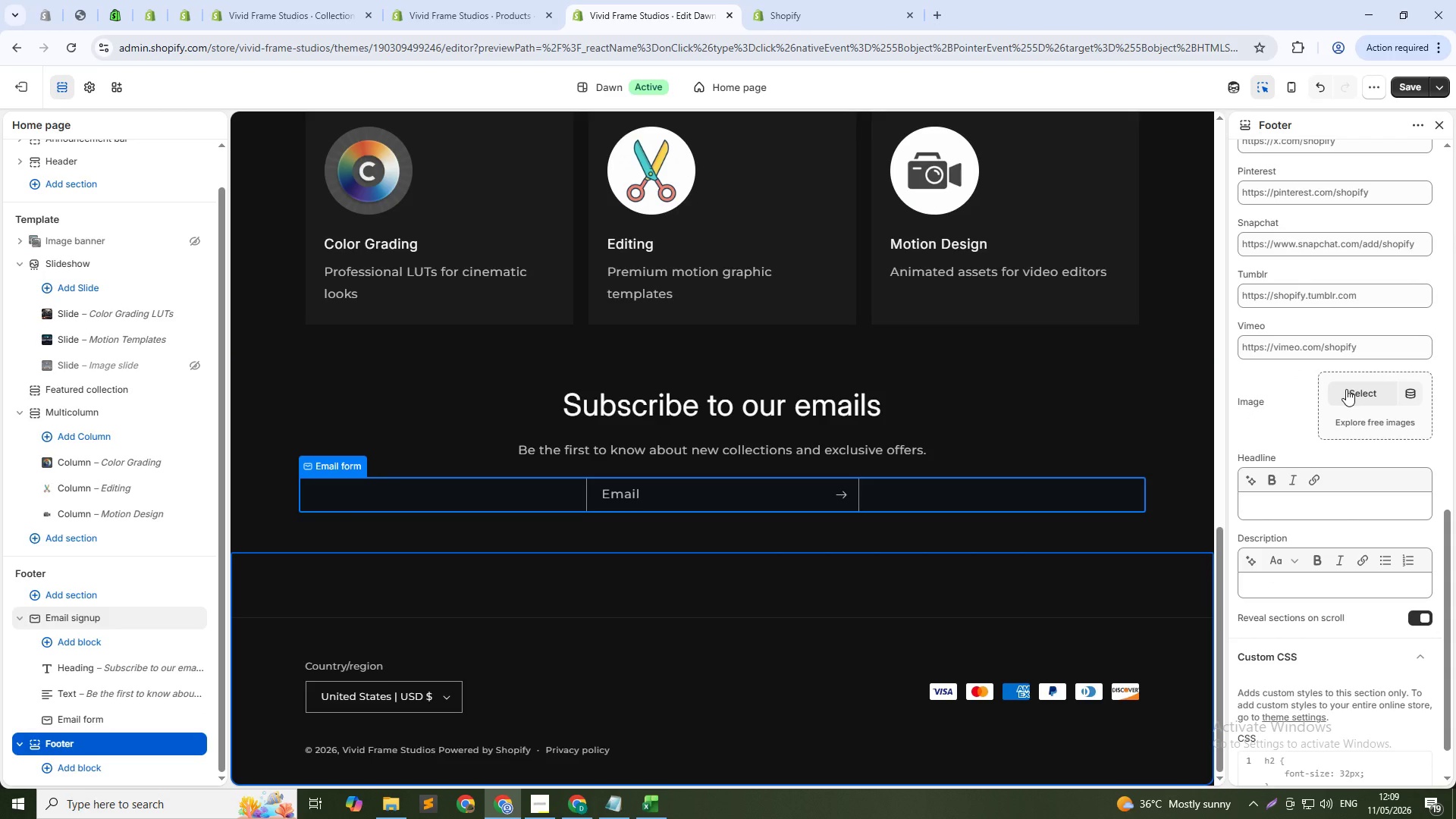 
left_click([1346, 389])
 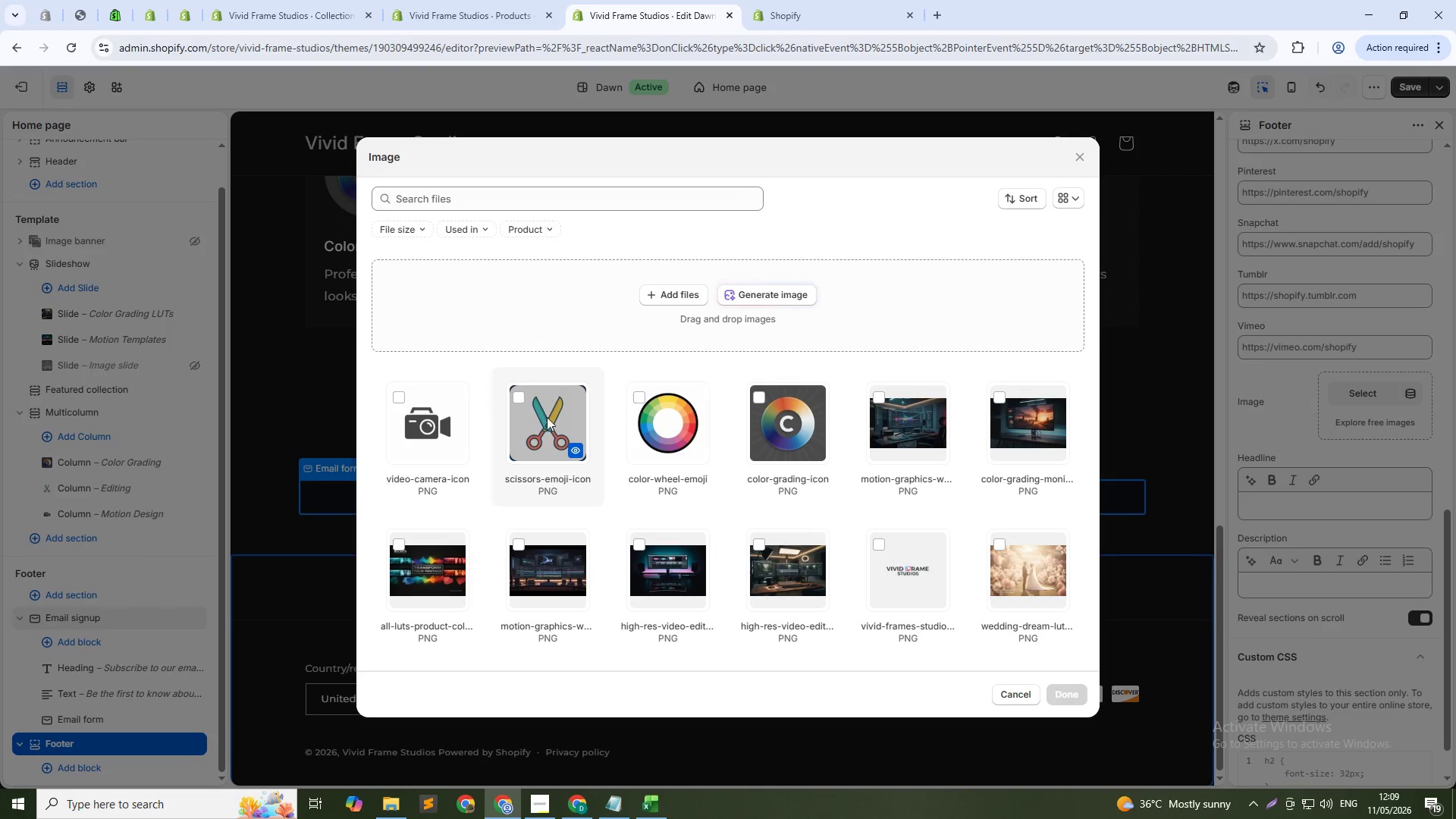 
scroll: coordinate [830, 494], scroll_direction: down, amount: 3.0
 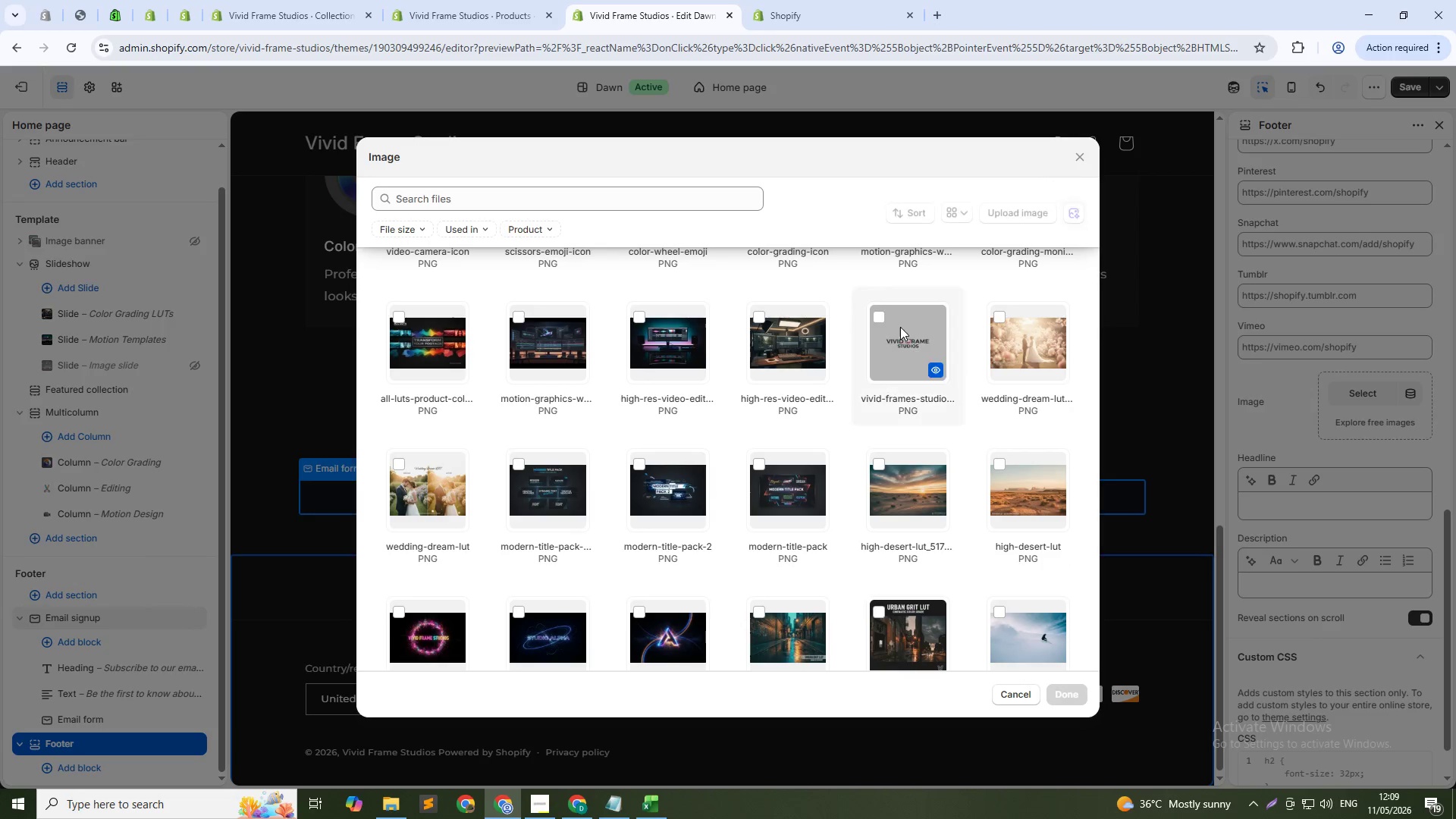 
left_click([900, 326])
 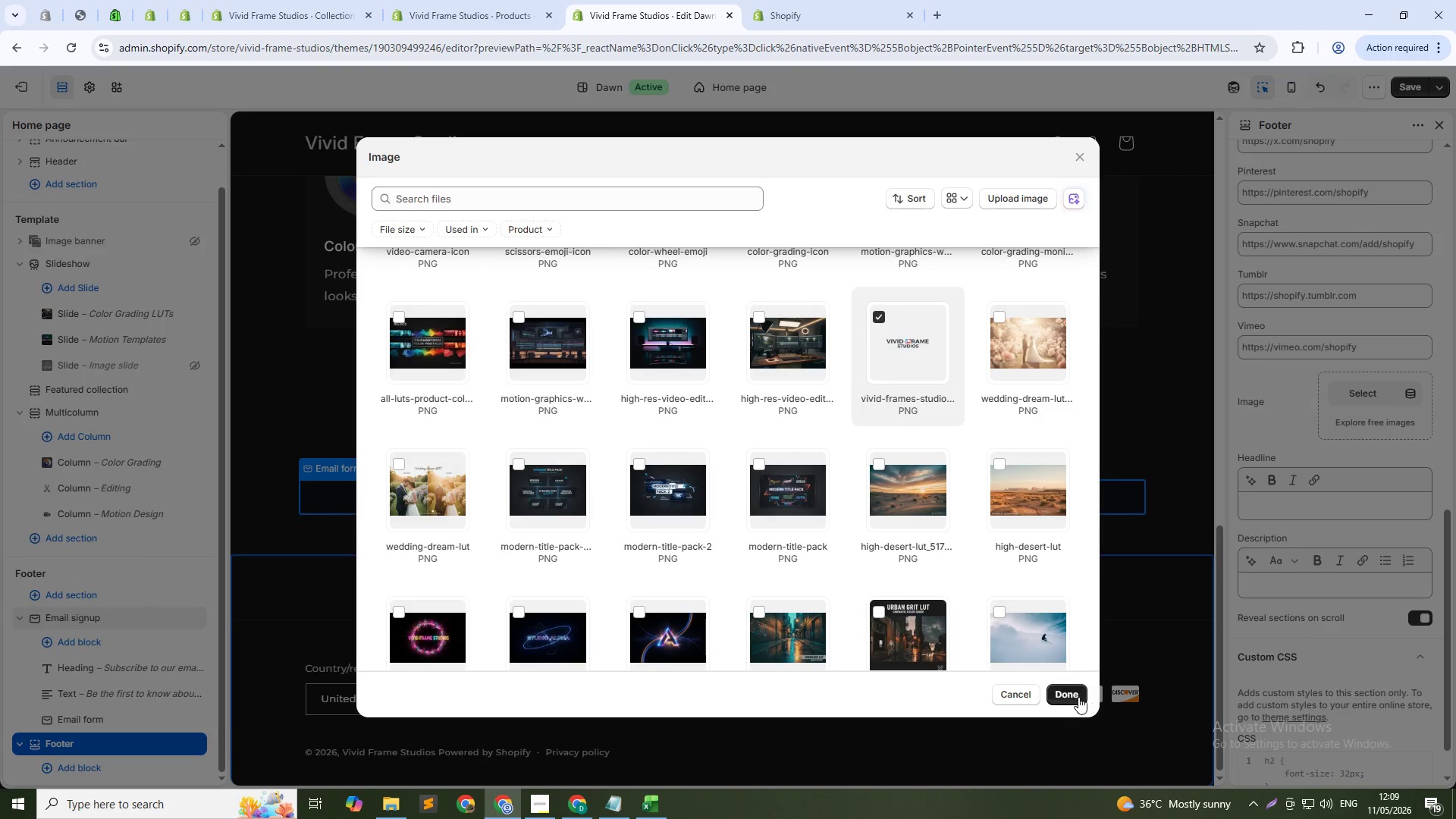 
left_click([1073, 695])
 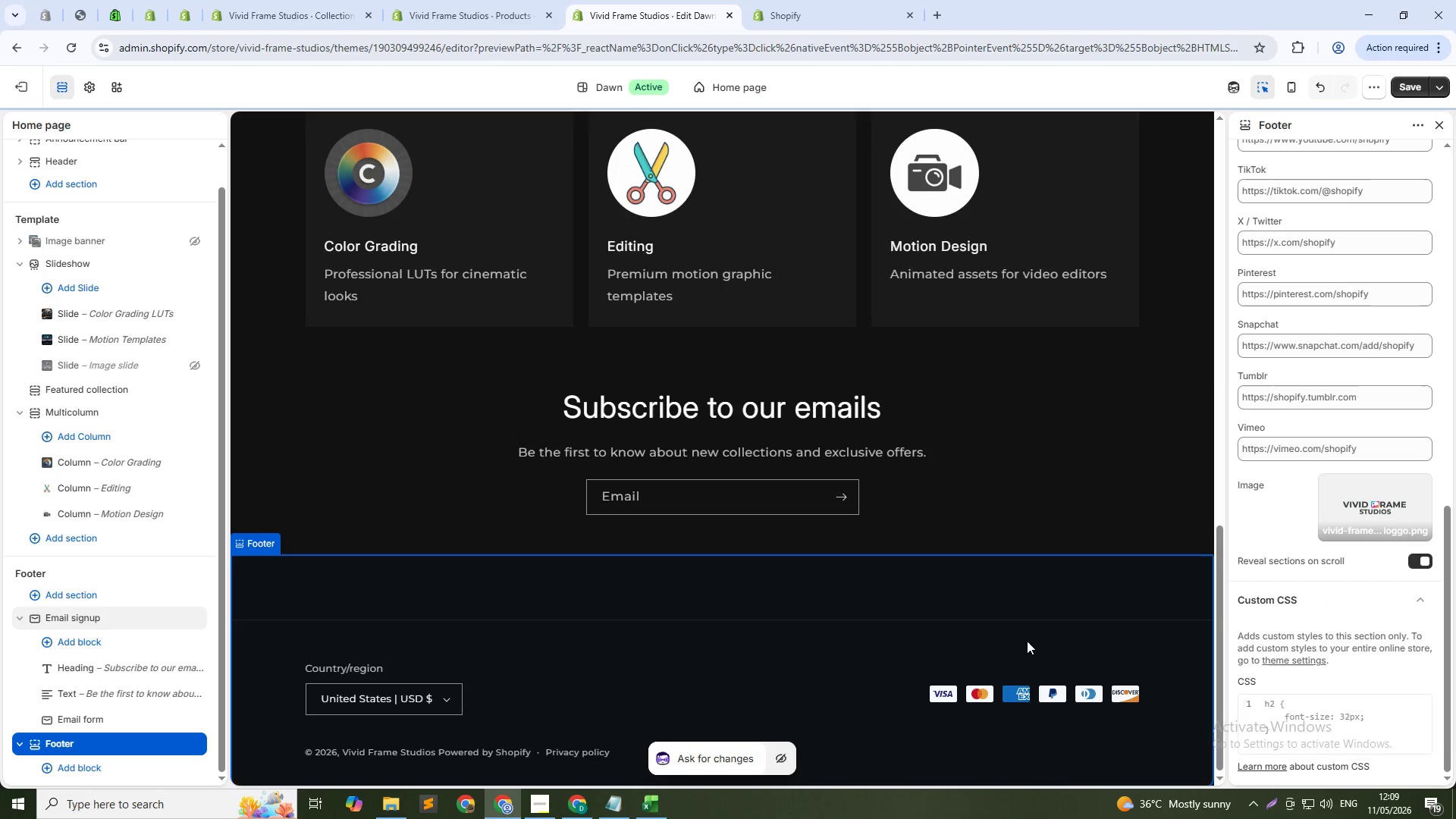 
wait(6.12)
 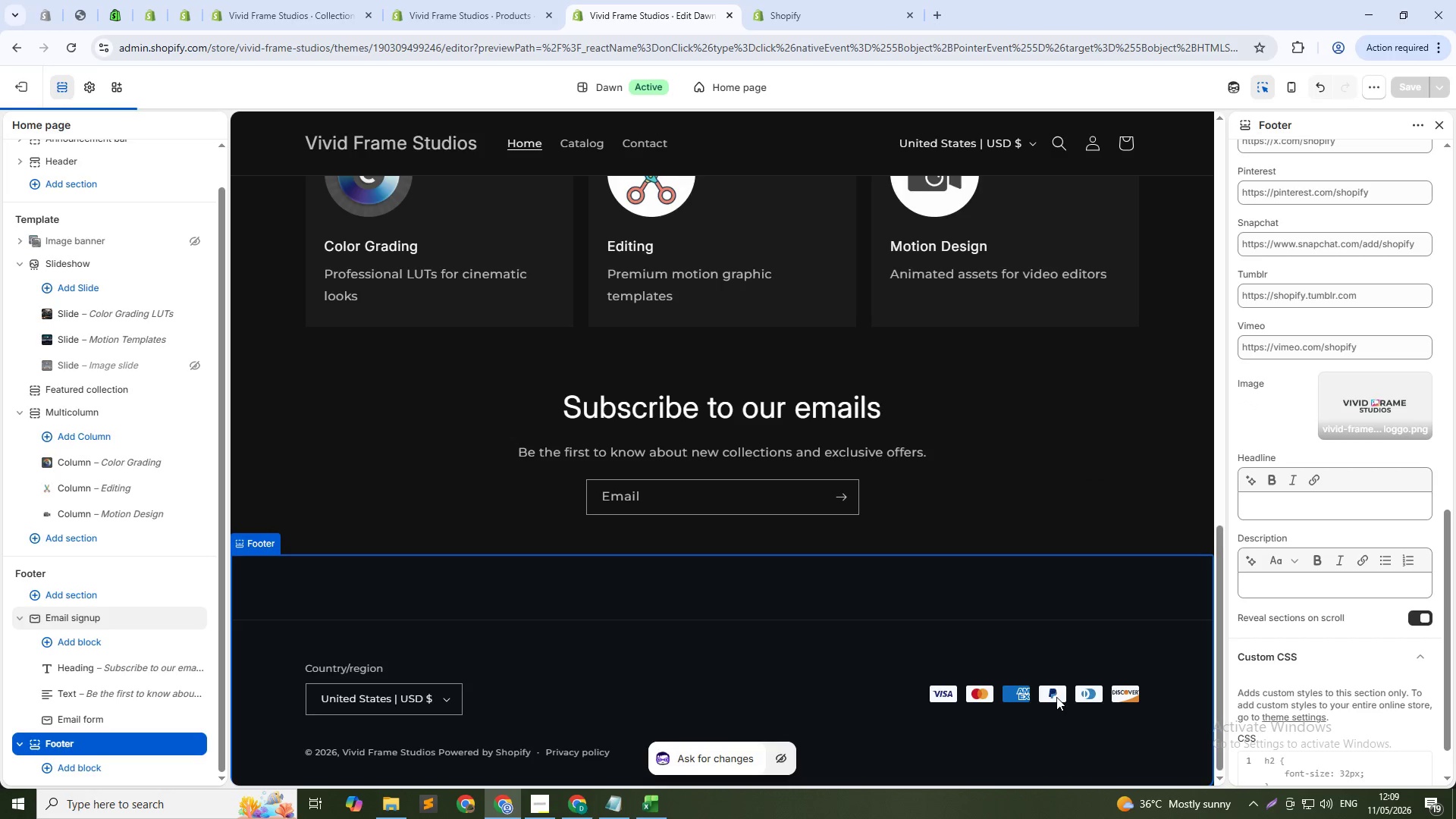 
scroll: coordinate [894, 562], scroll_direction: down, amount: 23.0
 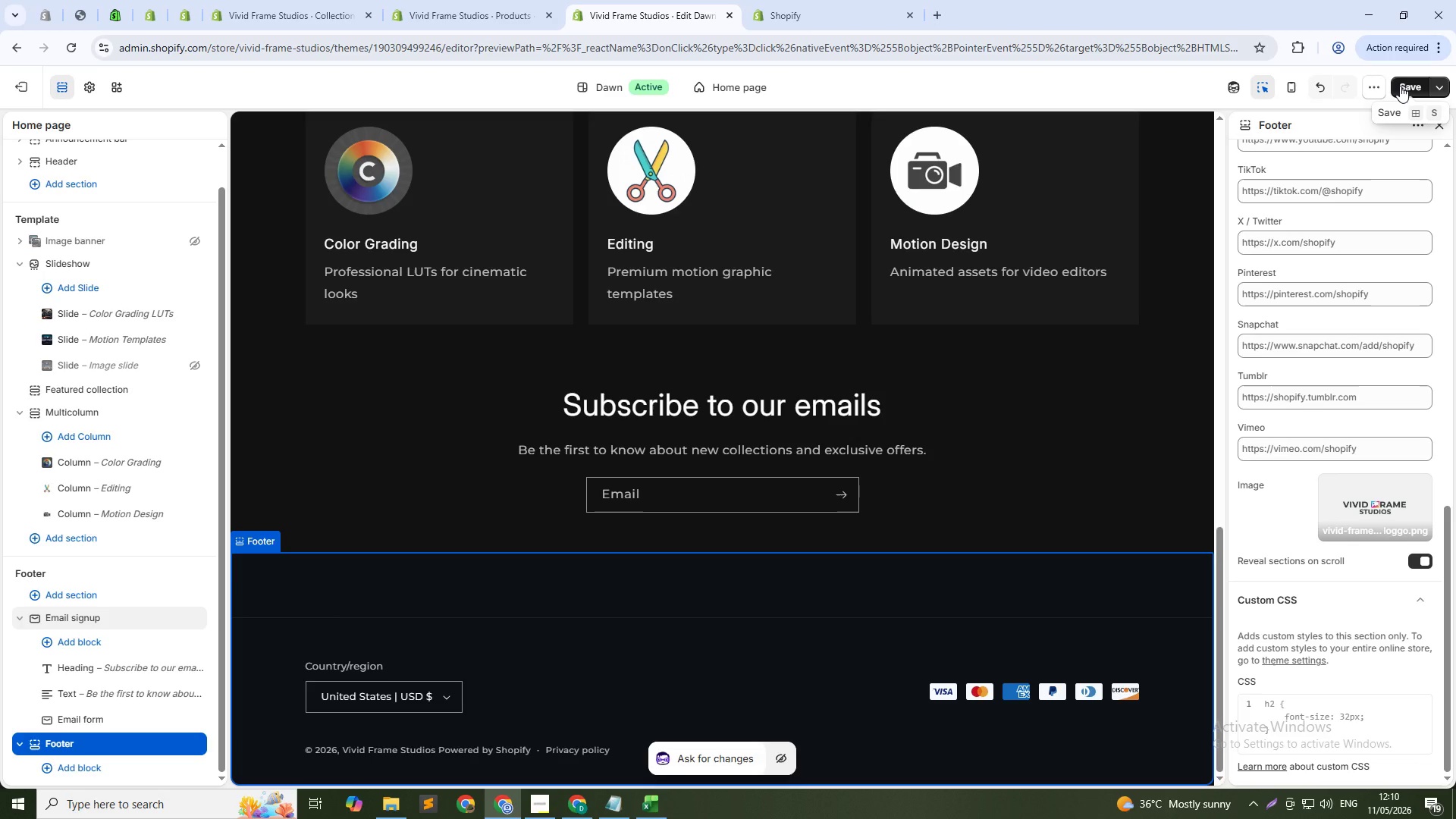 
left_click([1400, 86])
 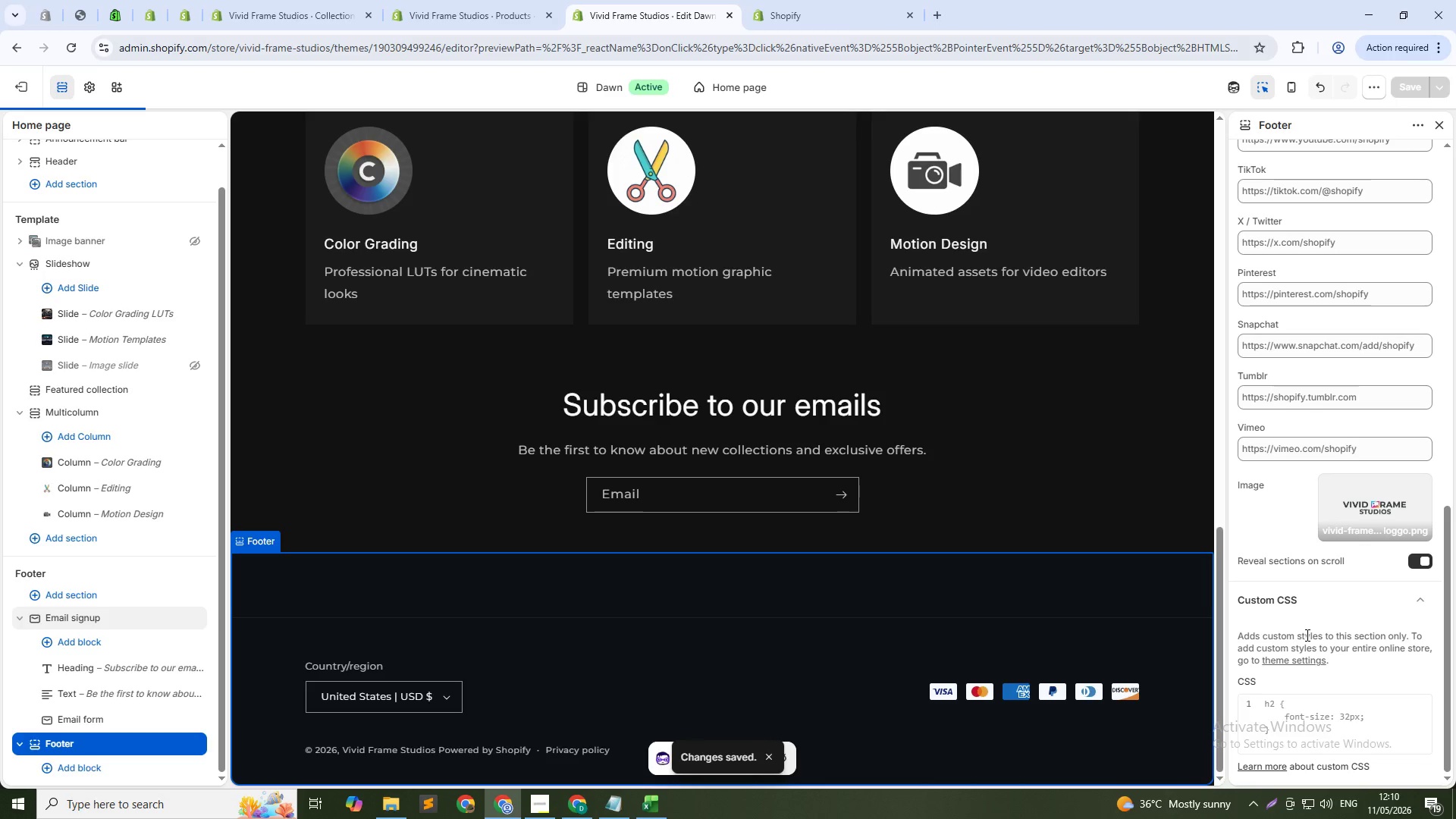 
scroll: coordinate [1338, 560], scroll_direction: up, amount: 19.0
 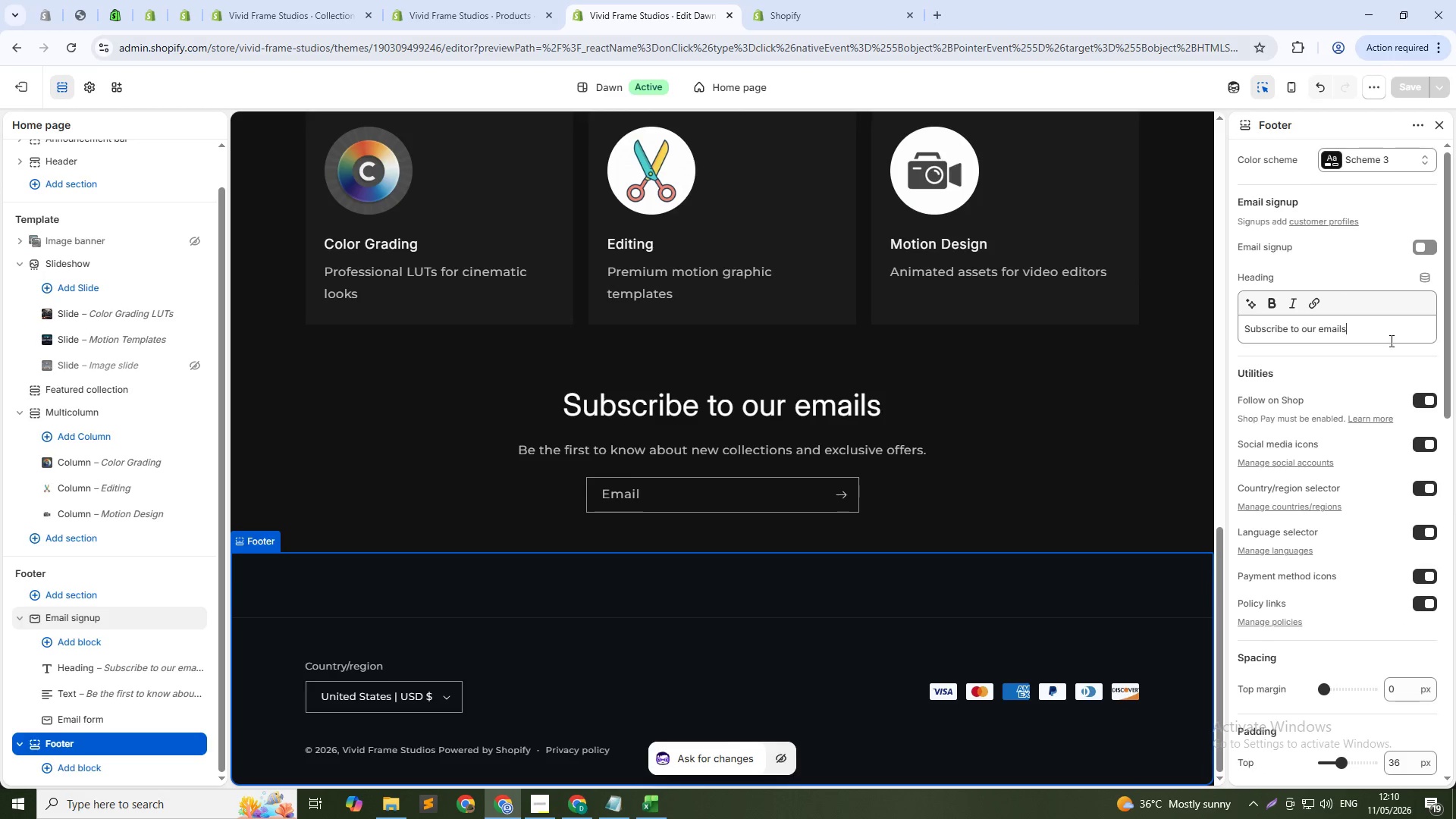 
double_click([1390, 340])
 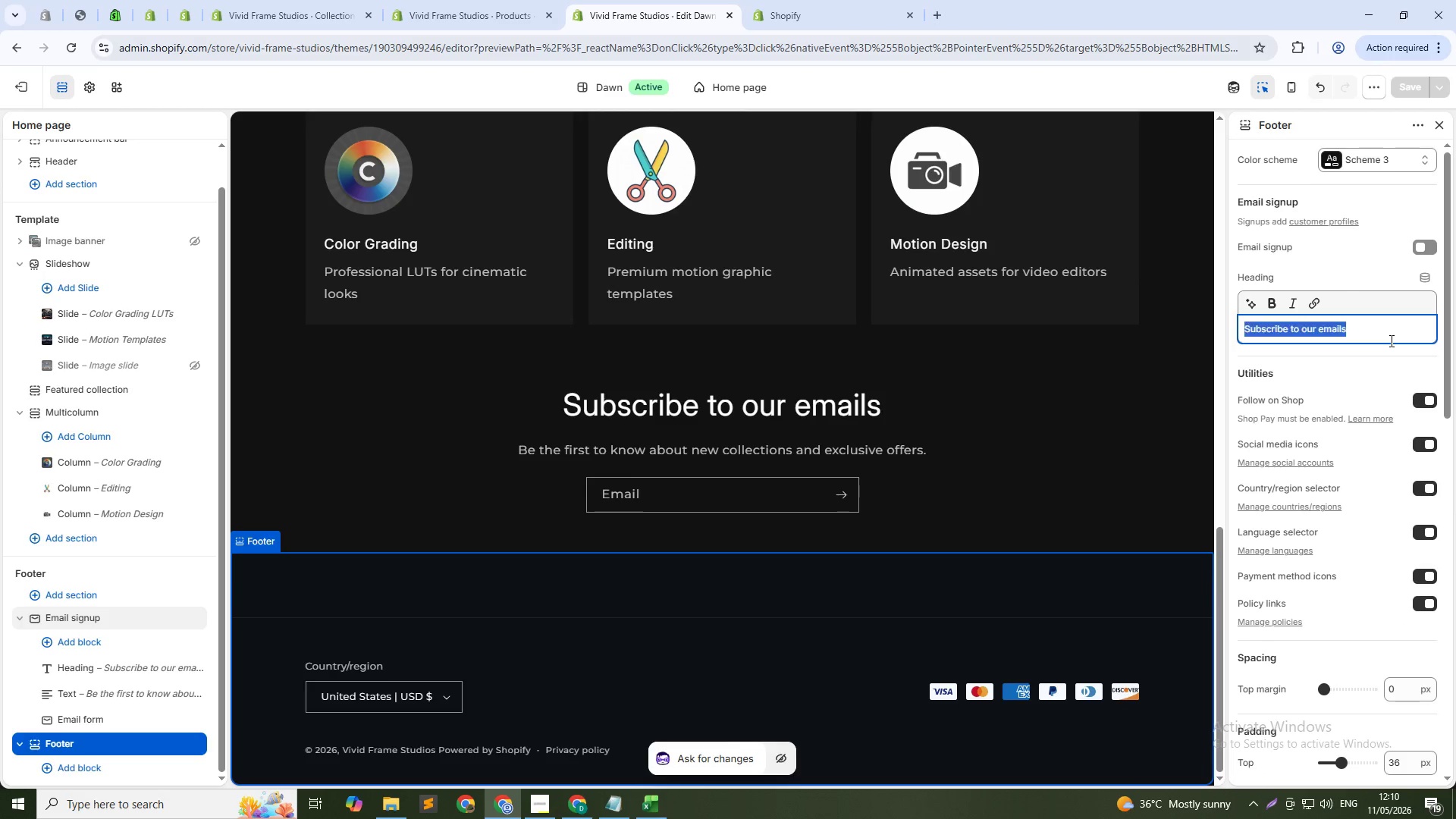 
triple_click([1390, 340])
 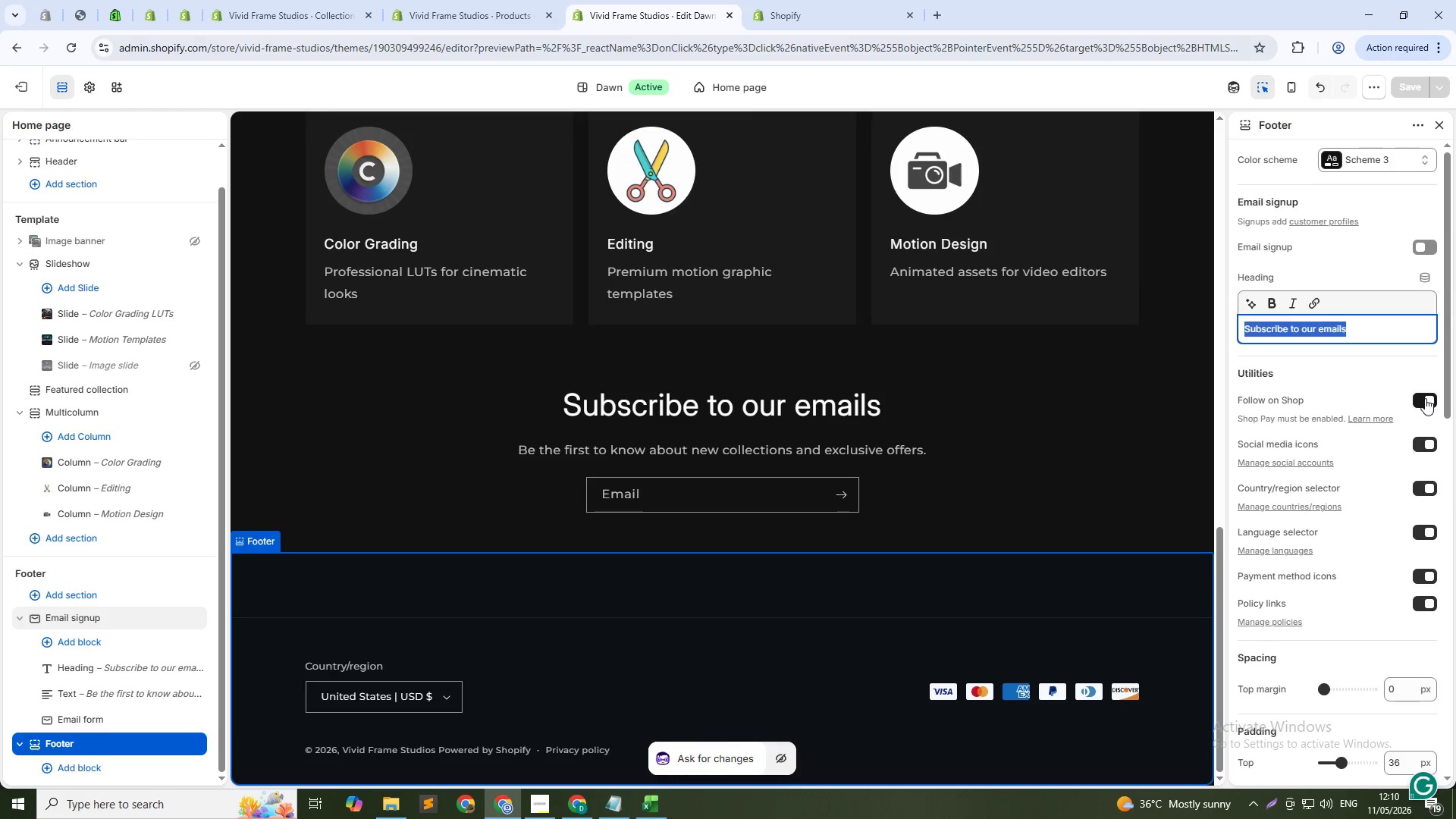 
left_click_drag(start_coordinate=[1424, 397], to_coordinate=[1410, 396])
 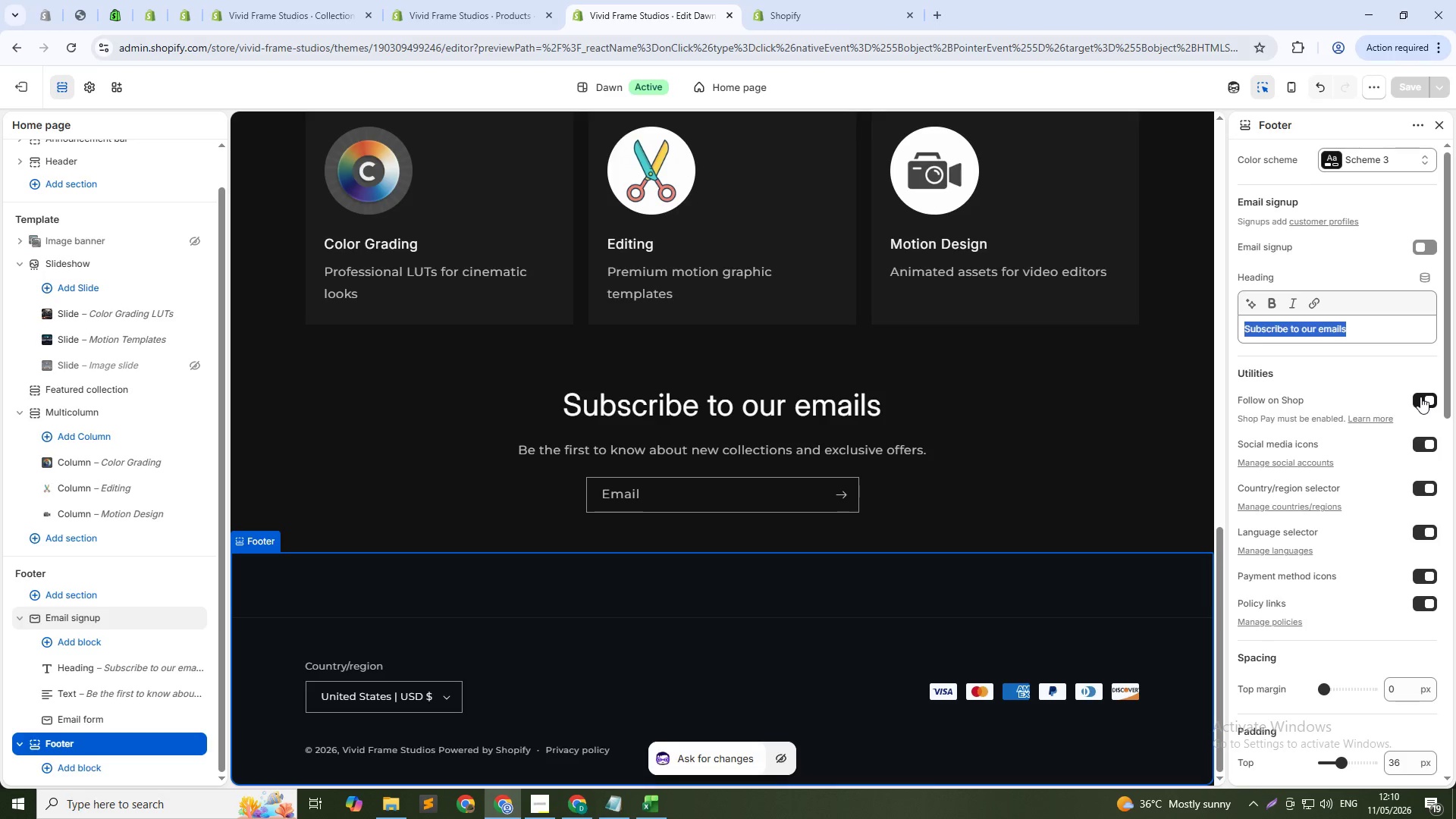 
left_click([1420, 397])
 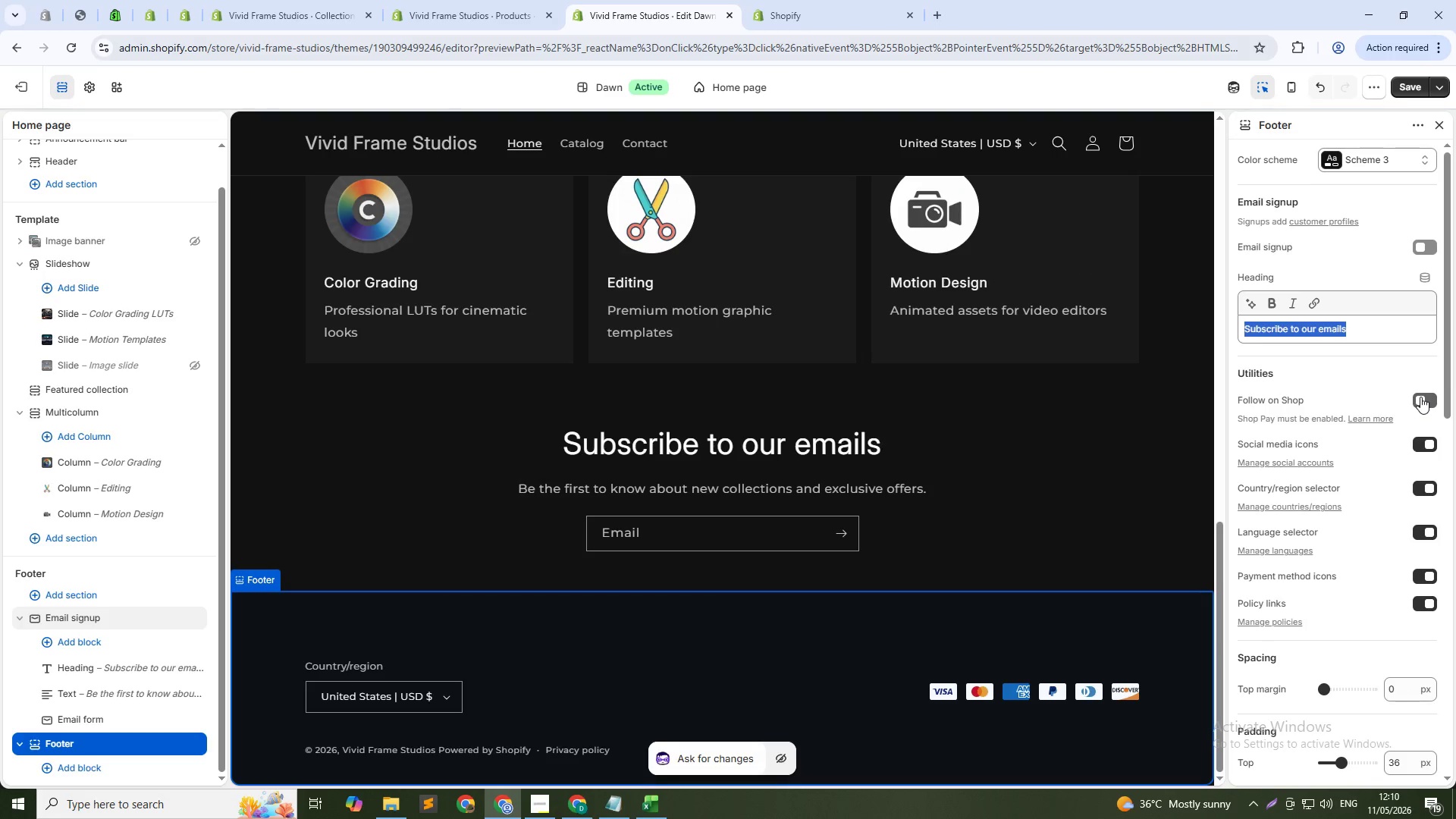 
left_click([1420, 397])
 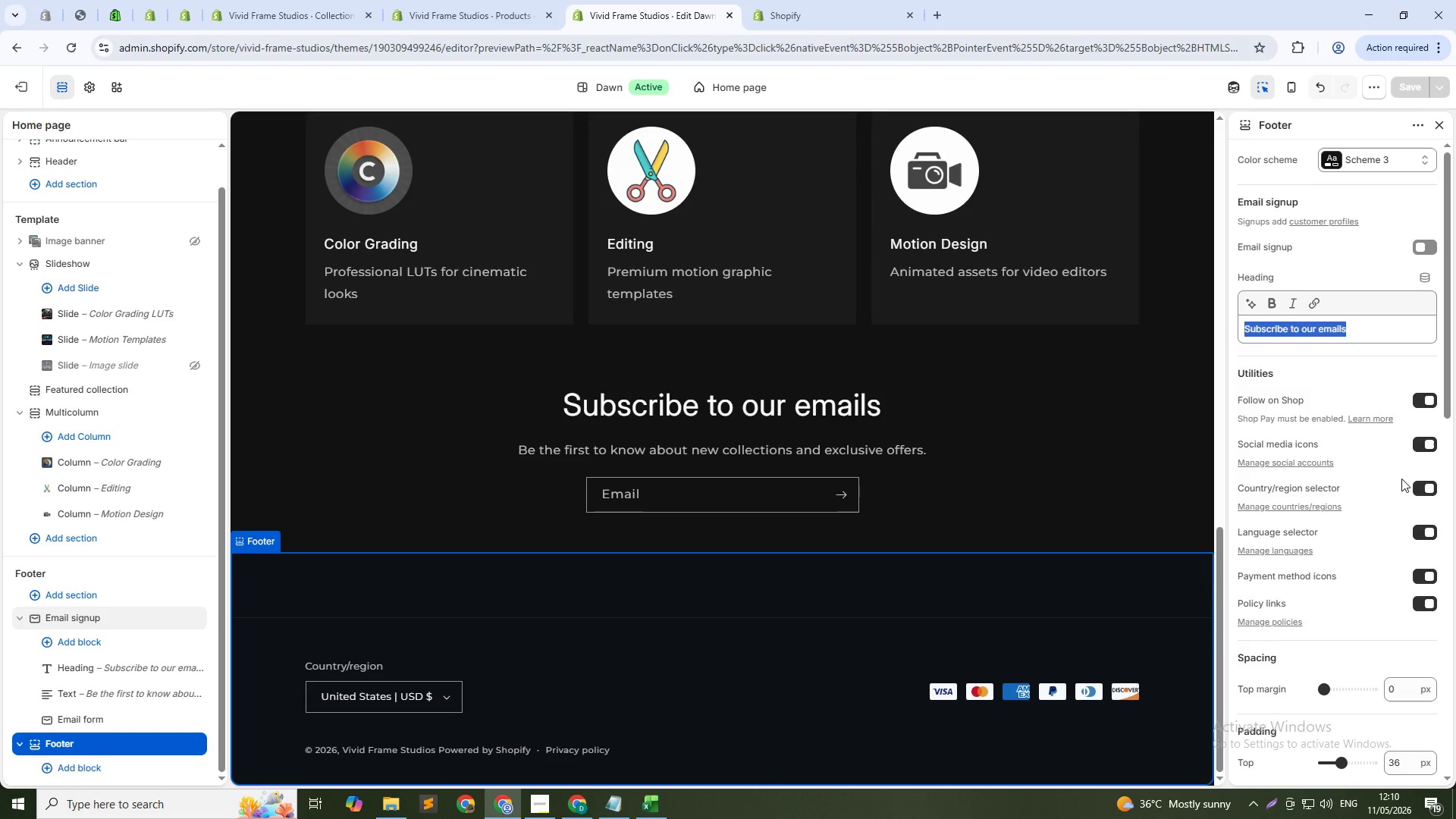 
scroll: coordinate [1351, 567], scroll_direction: down, amount: 5.0
 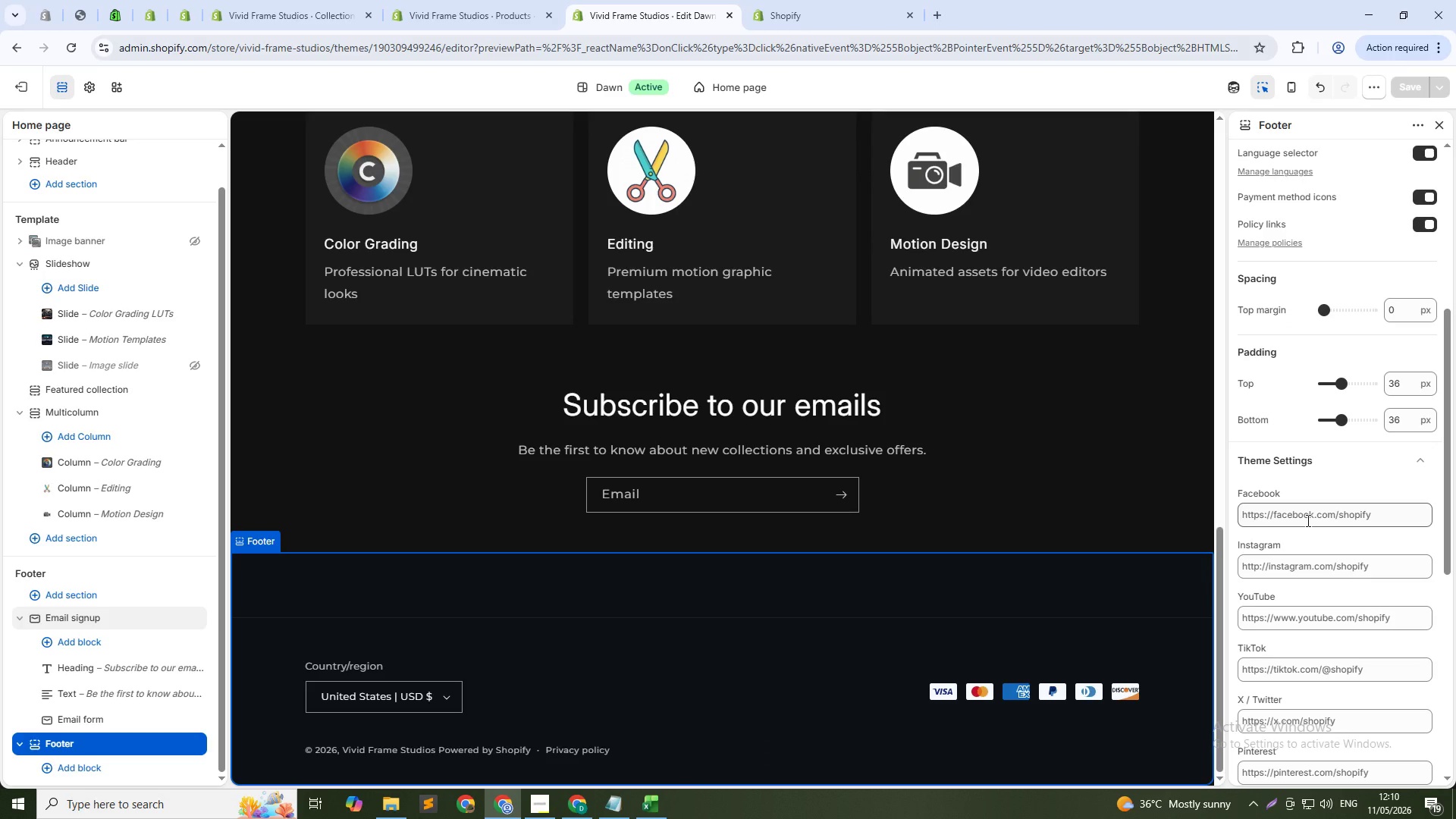 
left_click([1307, 520])
 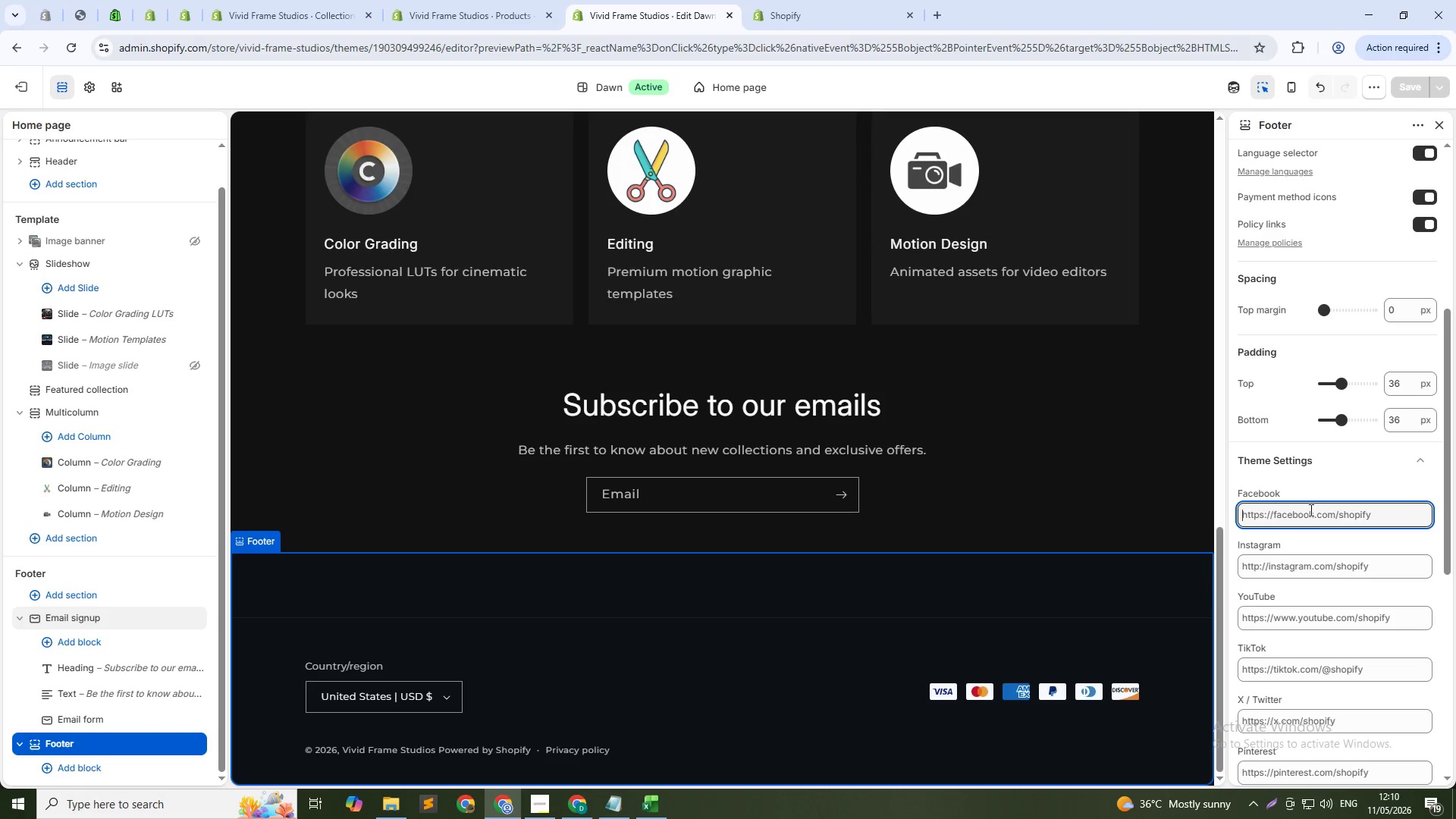 
key(Shift+3)
 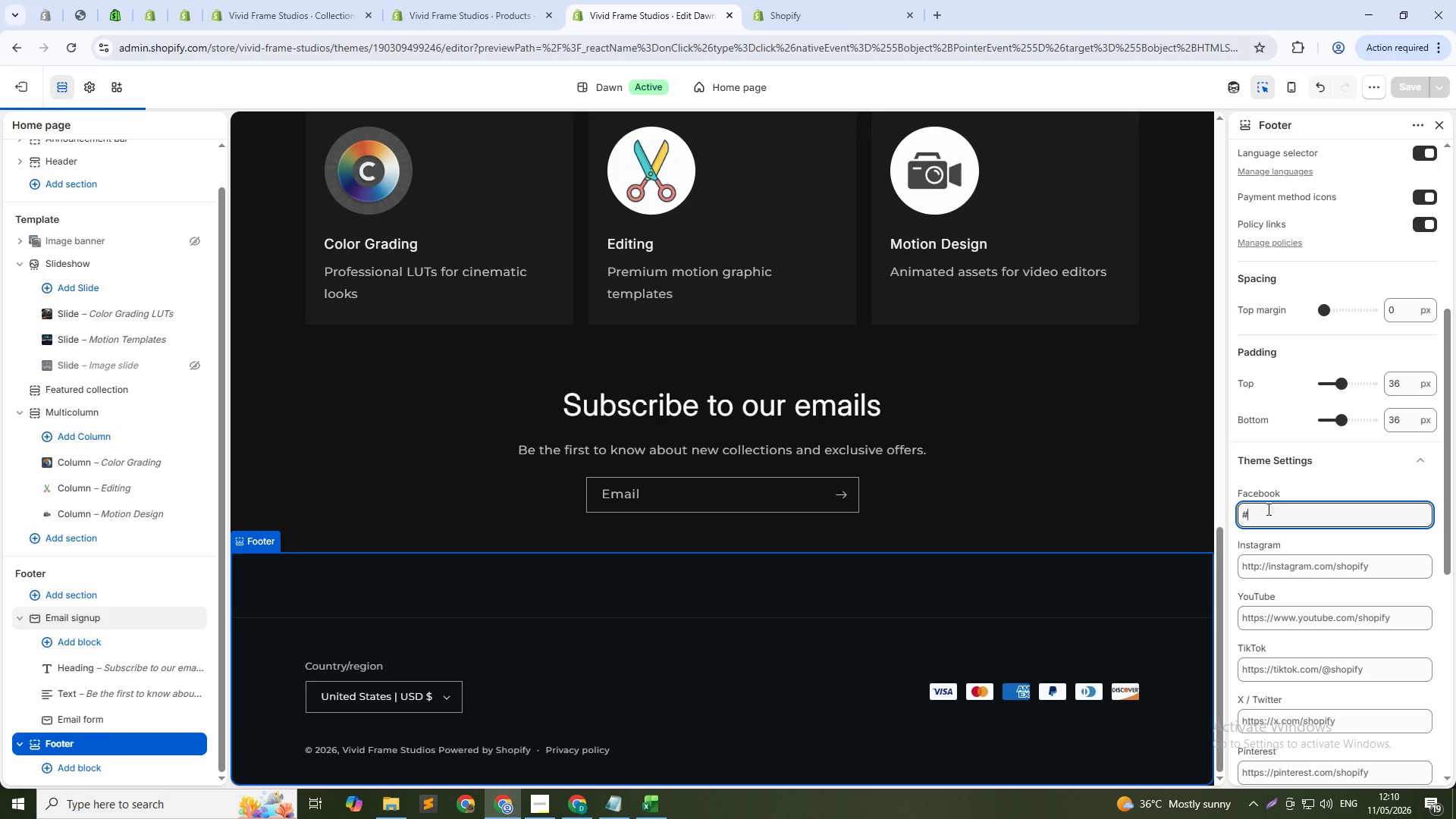 
left_click([1284, 570])
 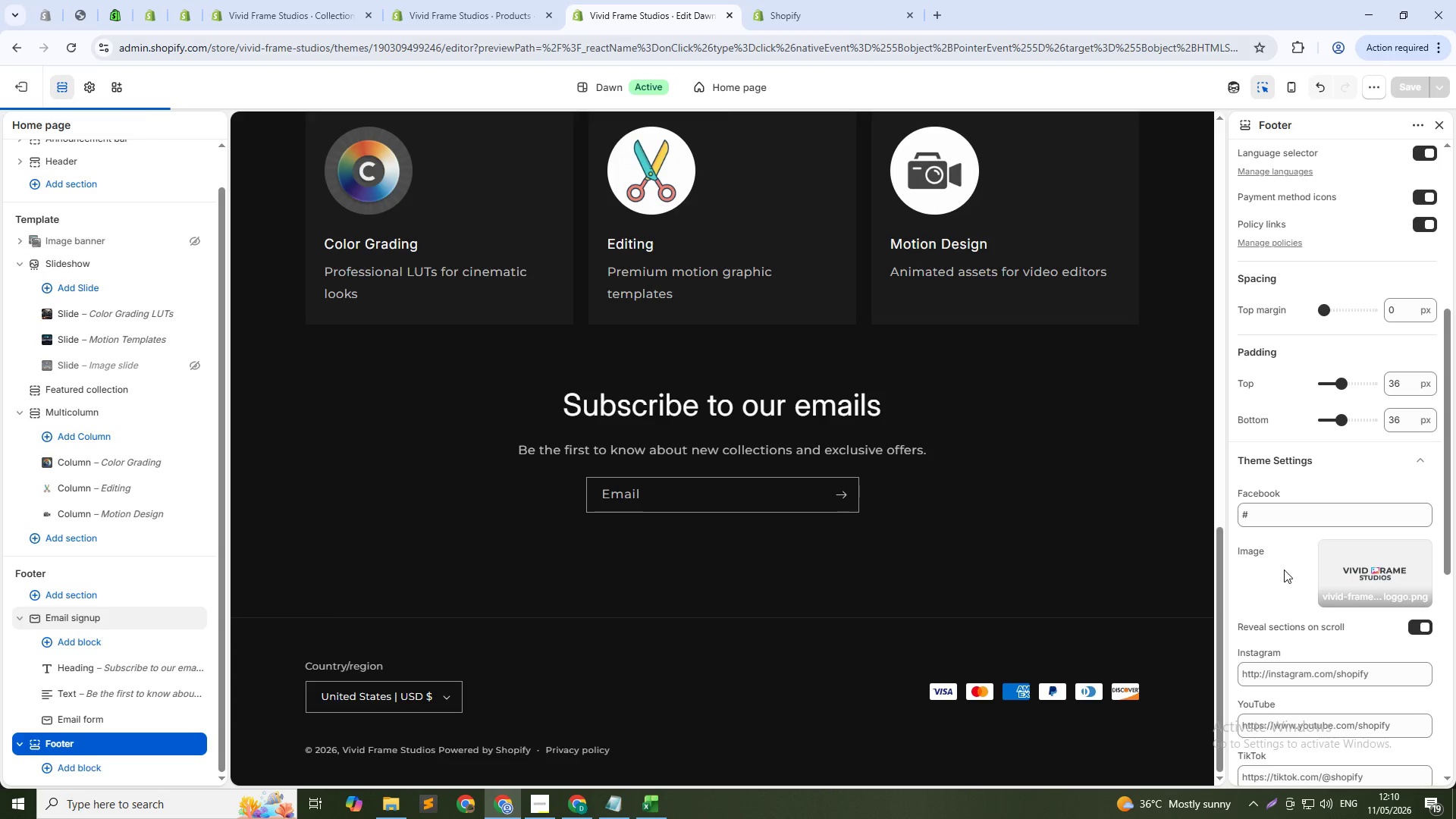 
hold_key(key=ShiftLeft, duration=0.39)
 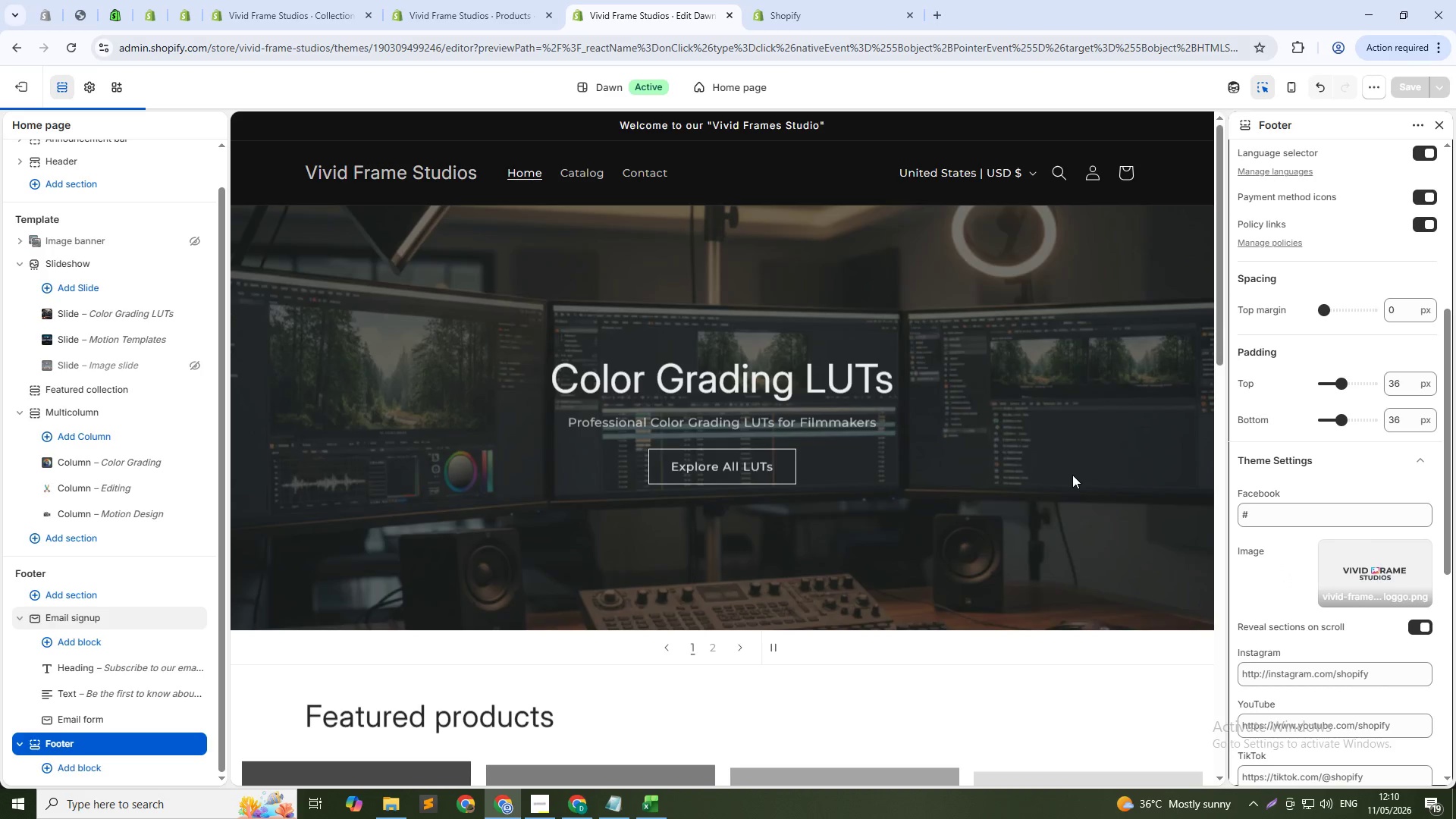 
scroll: coordinate [1040, 553], scroll_direction: down, amount: 31.0
 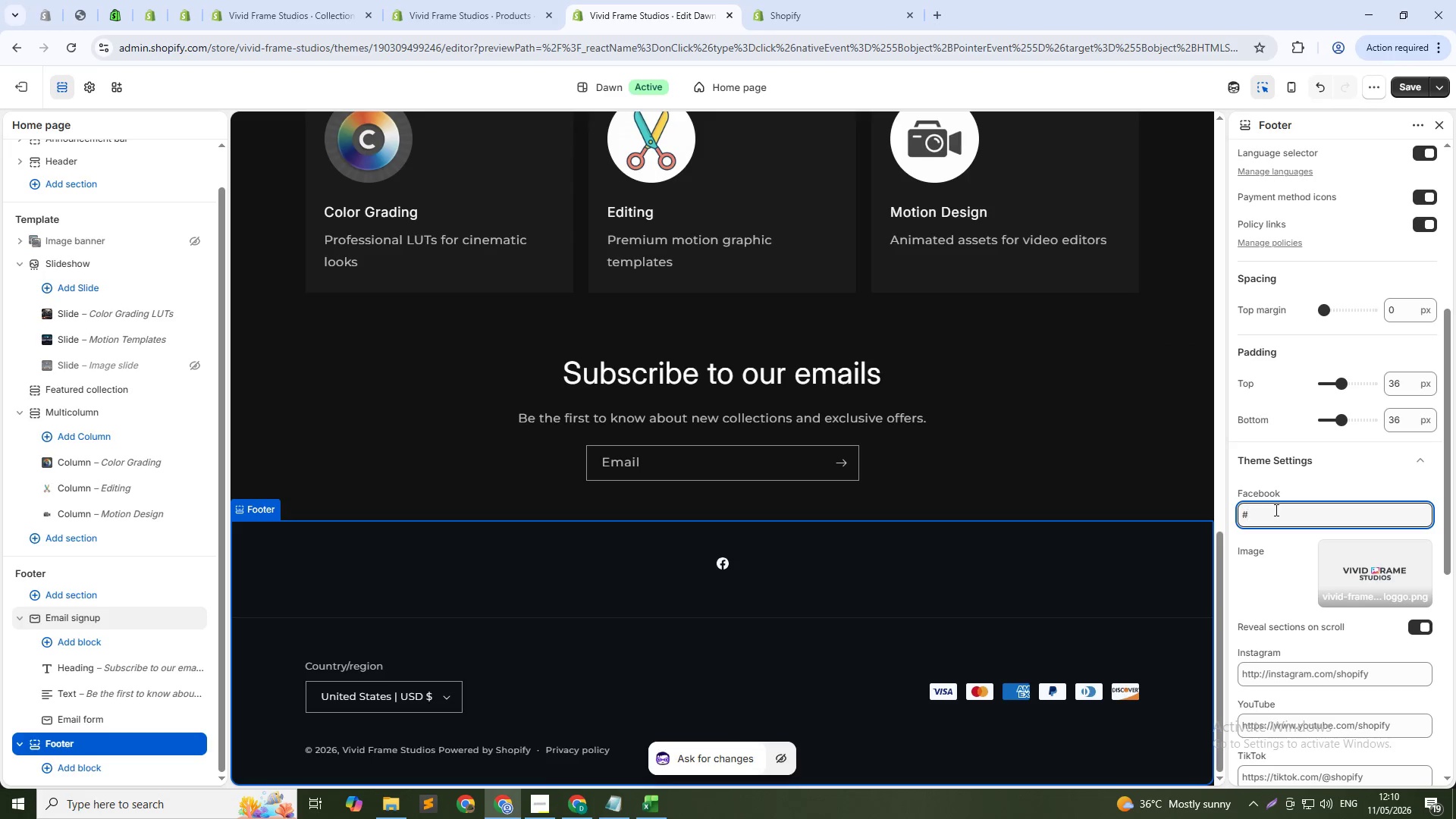 
key(Backspace)
 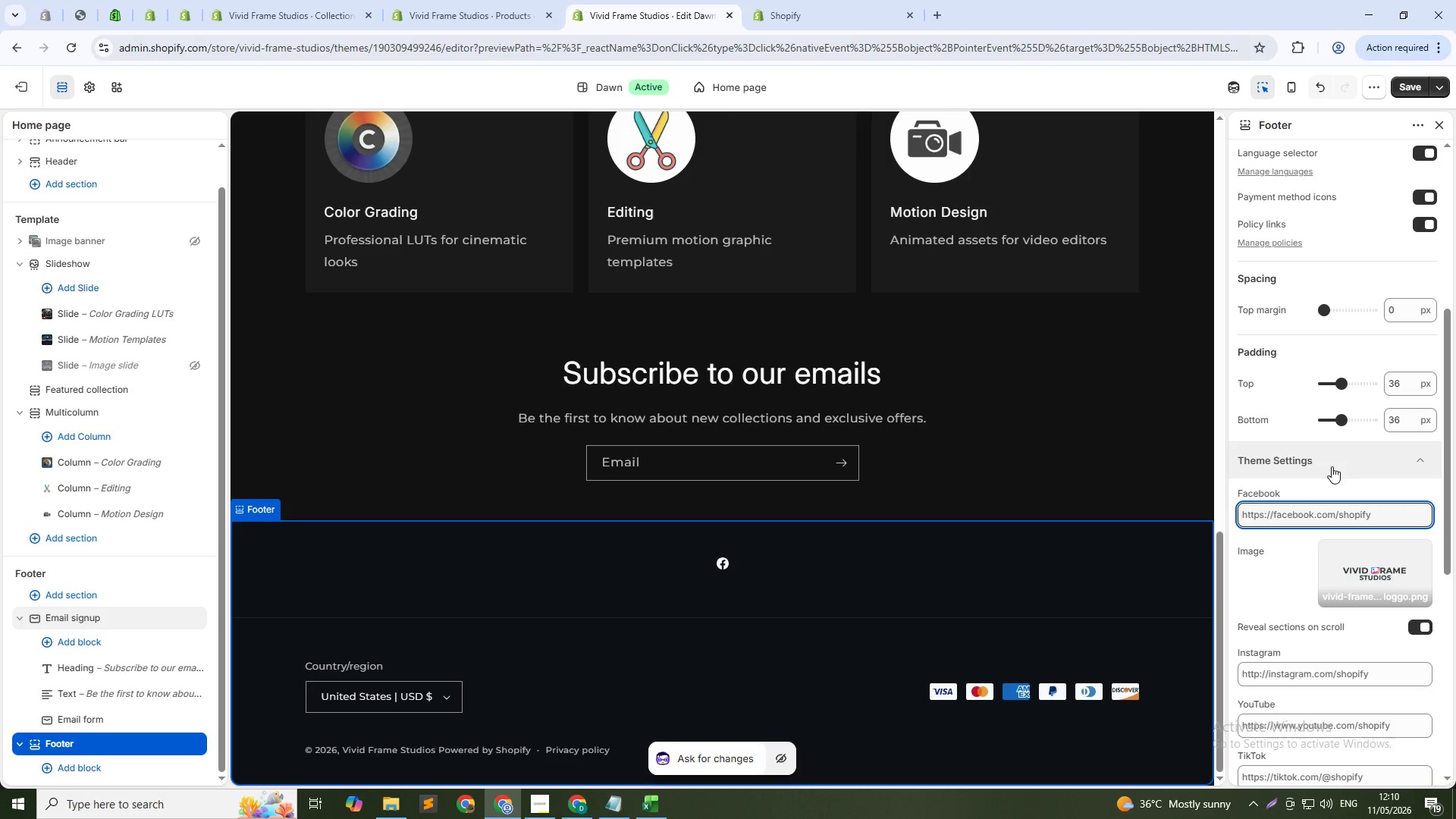 
left_click([1332, 466])
 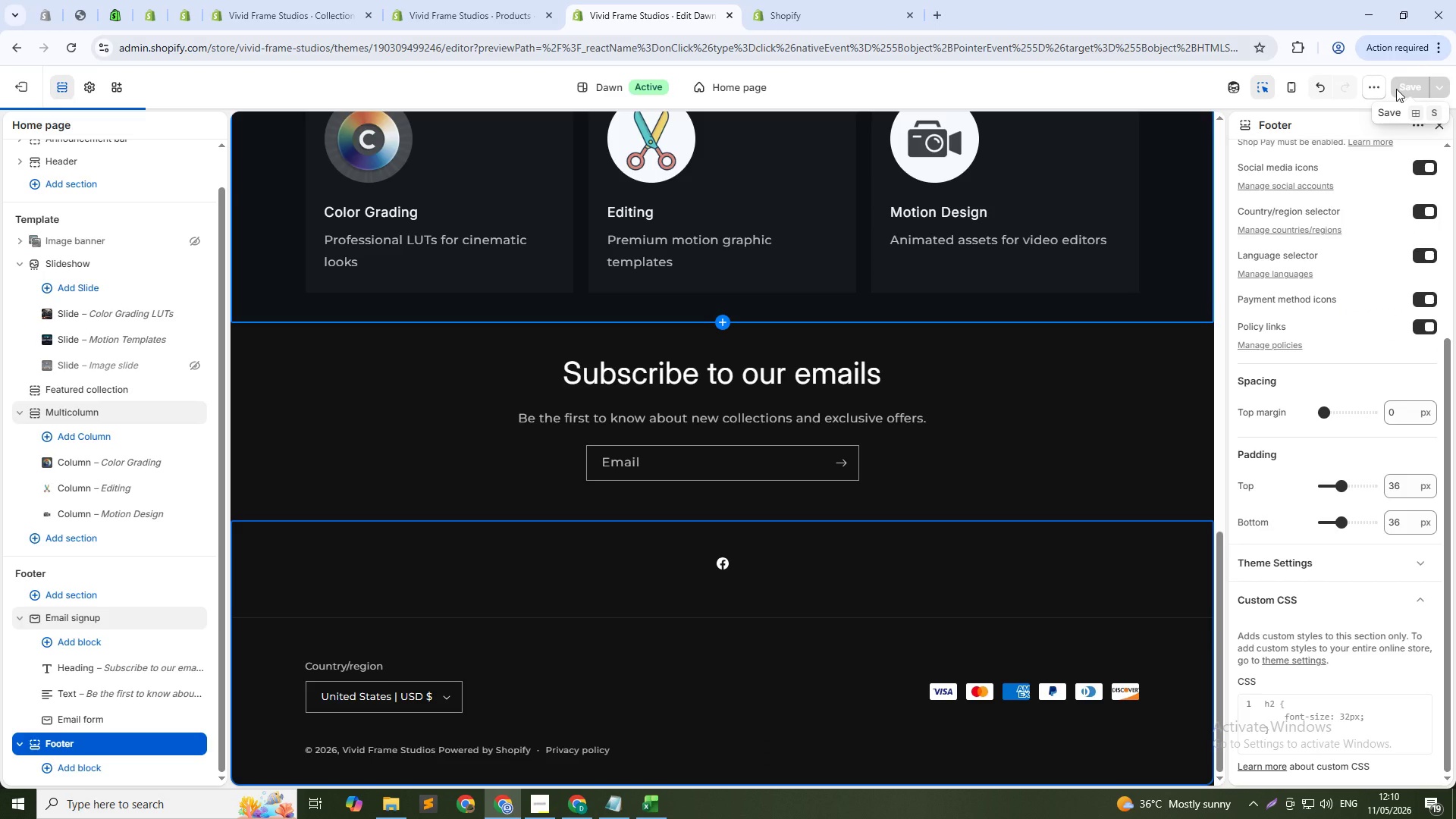 
wait(7.12)
 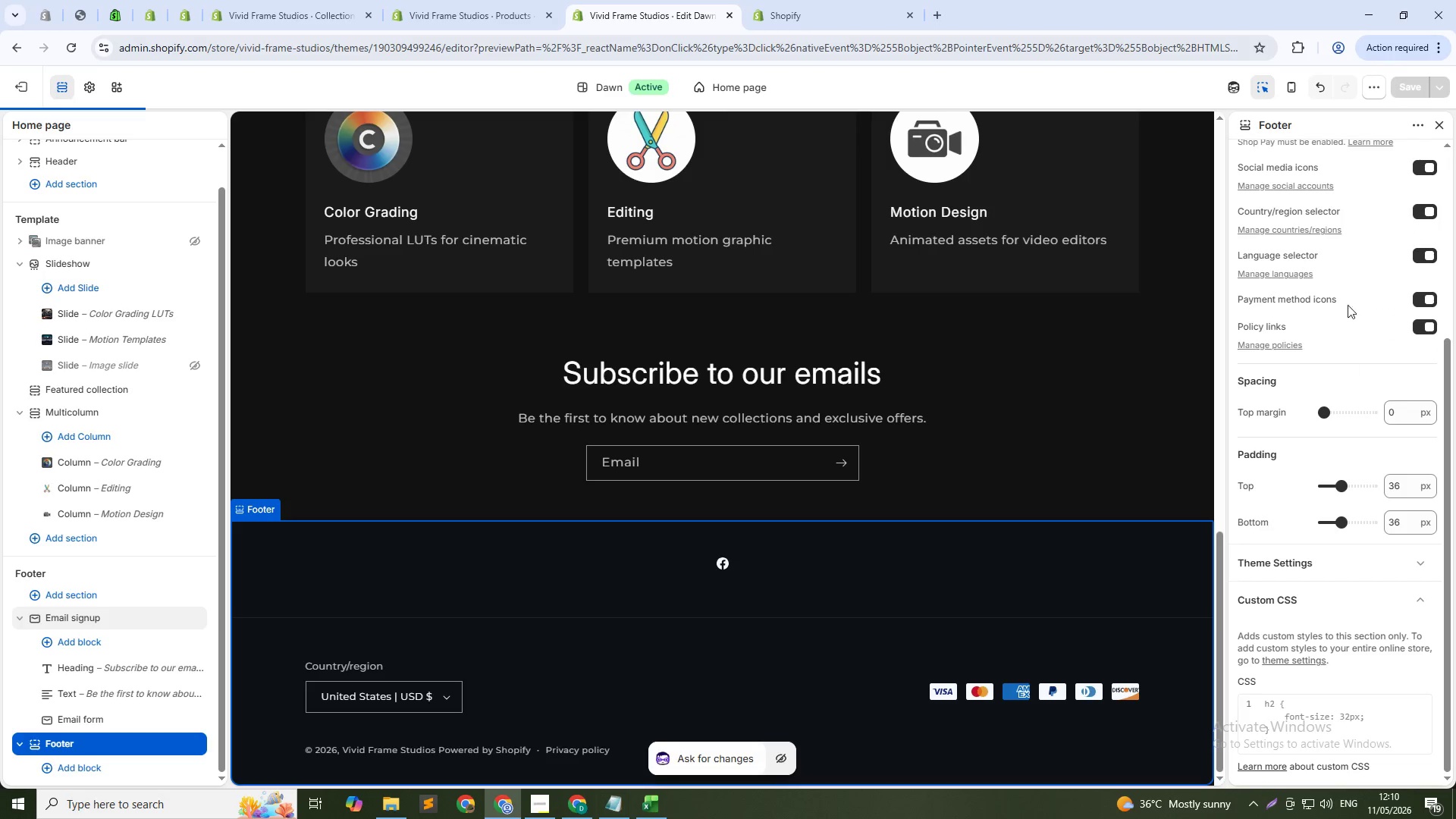 
left_click([1179, 48])
 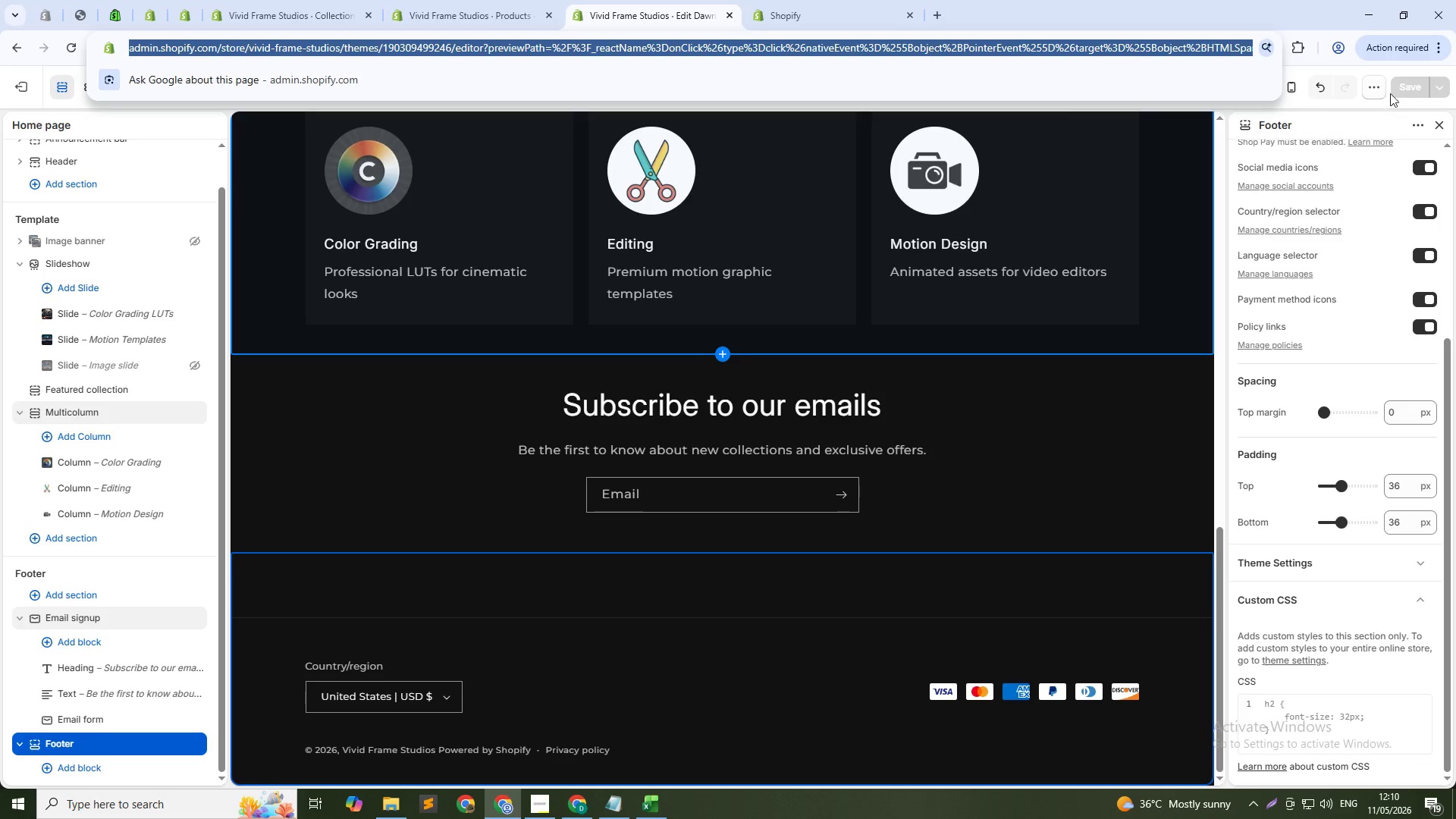 
left_click([1399, 89])
 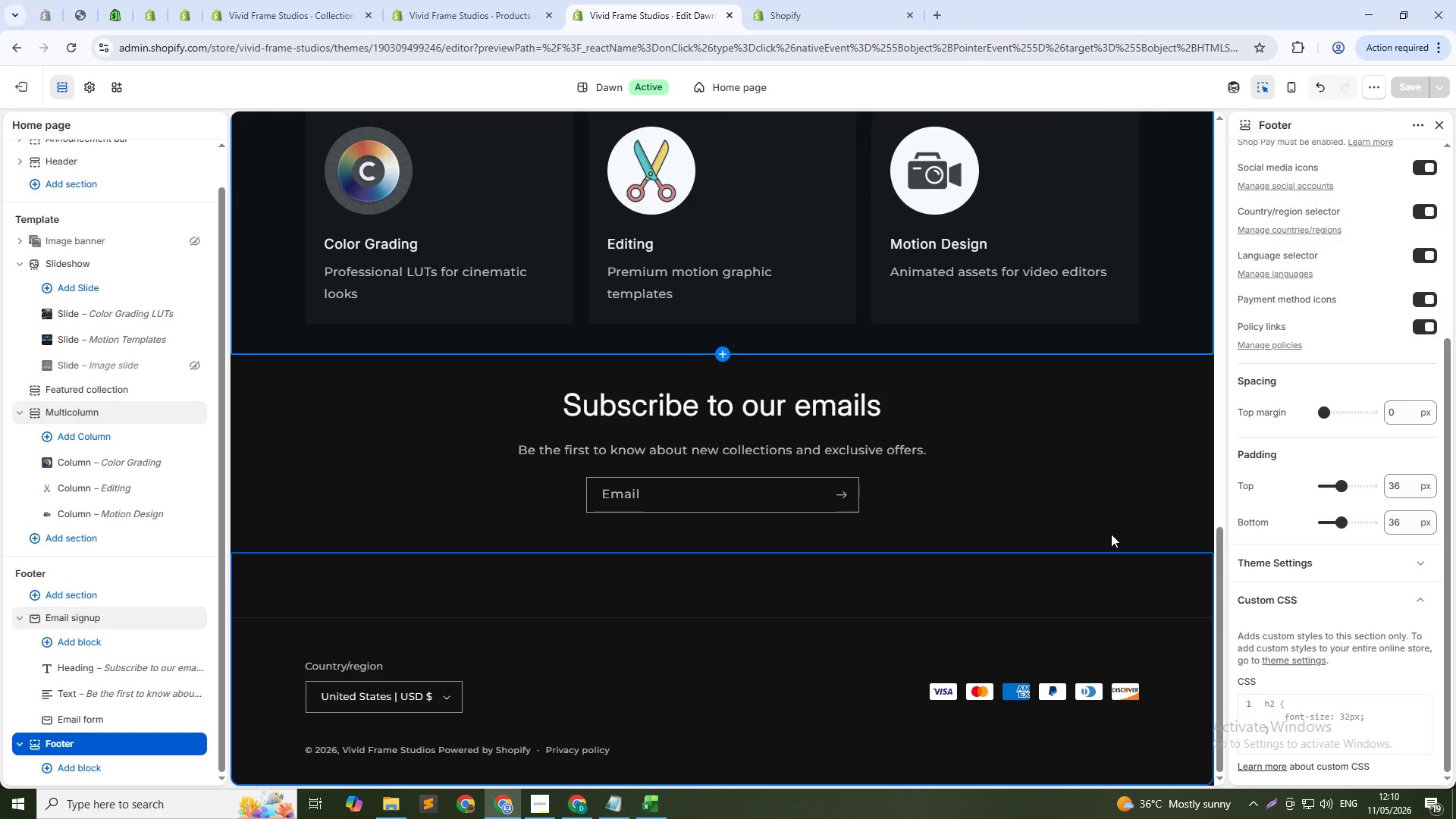 
scroll: coordinate [77, 722], scroll_direction: down, amount: 19.0
 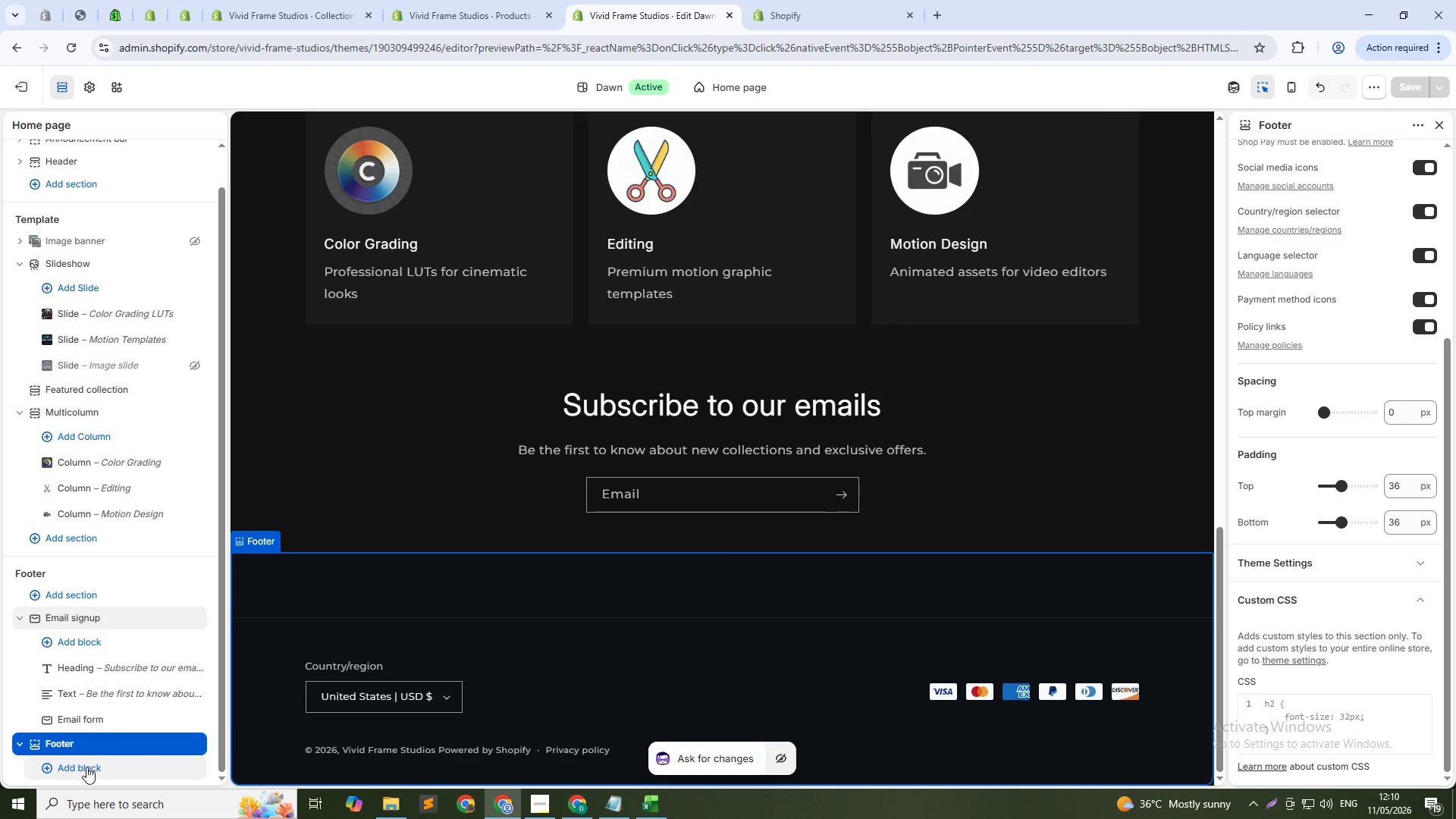 
left_click([86, 767])
 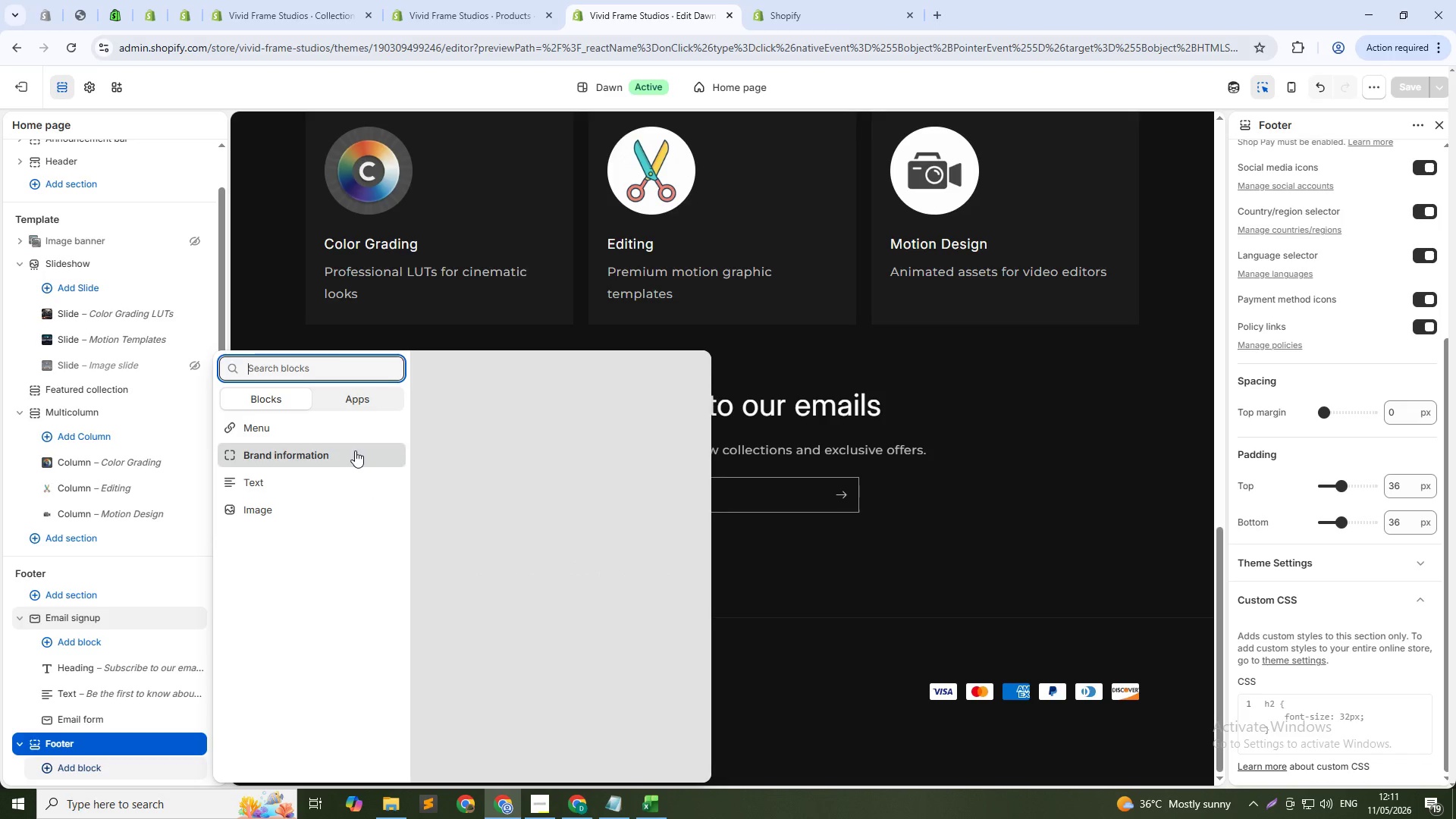 
wait(9.75)
 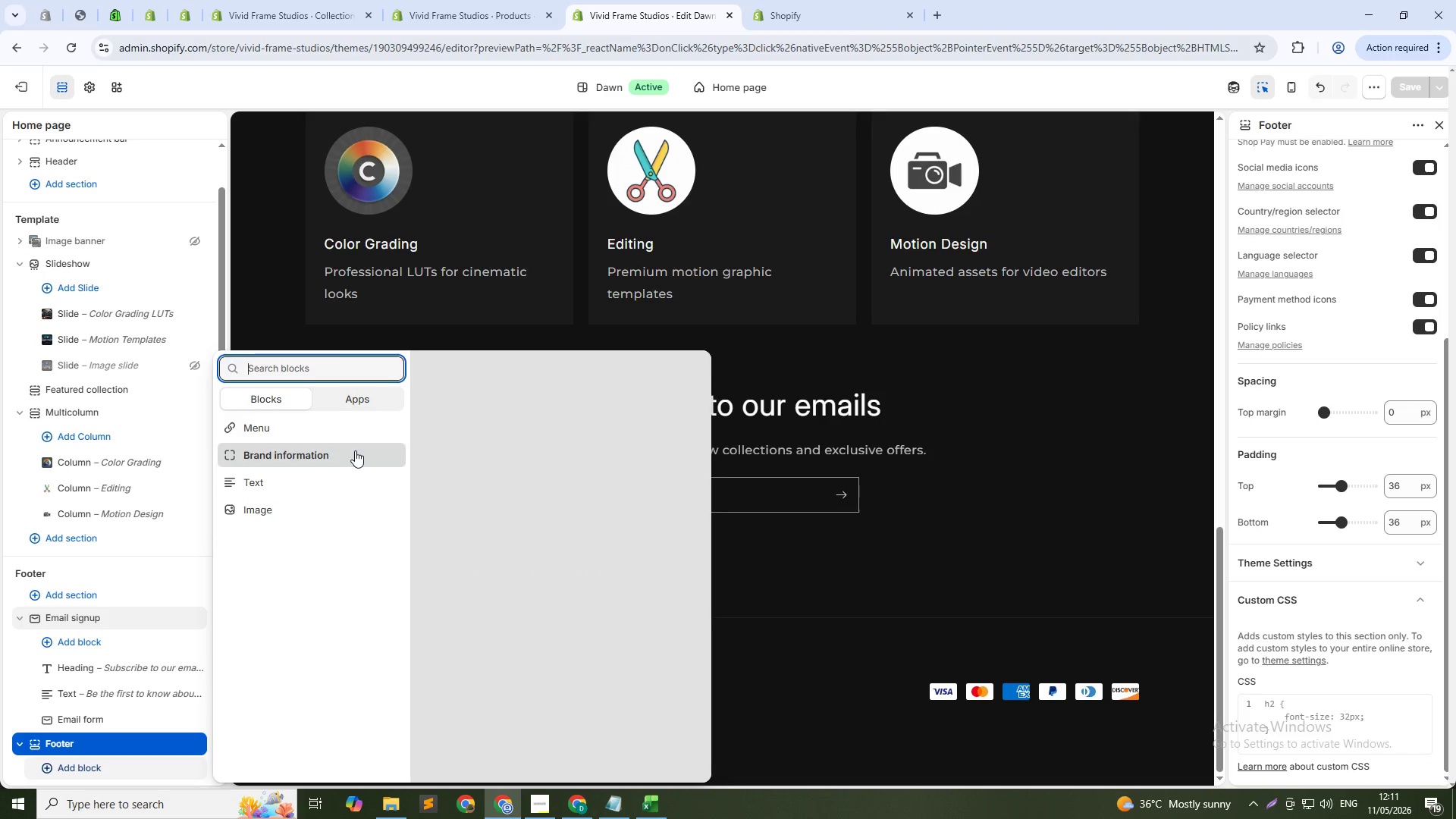 
left_click([318, 503])
 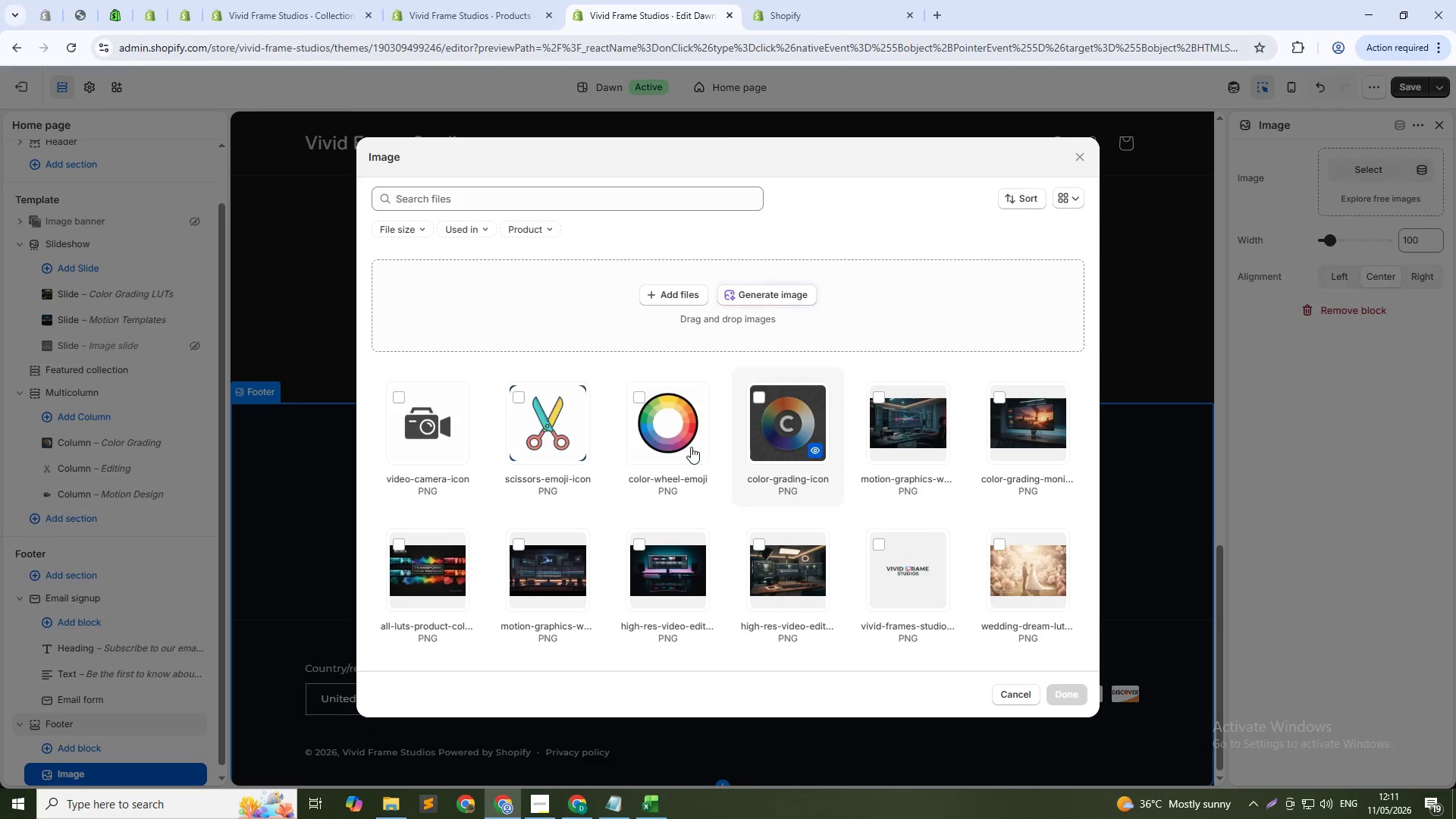 
wait(5.47)
 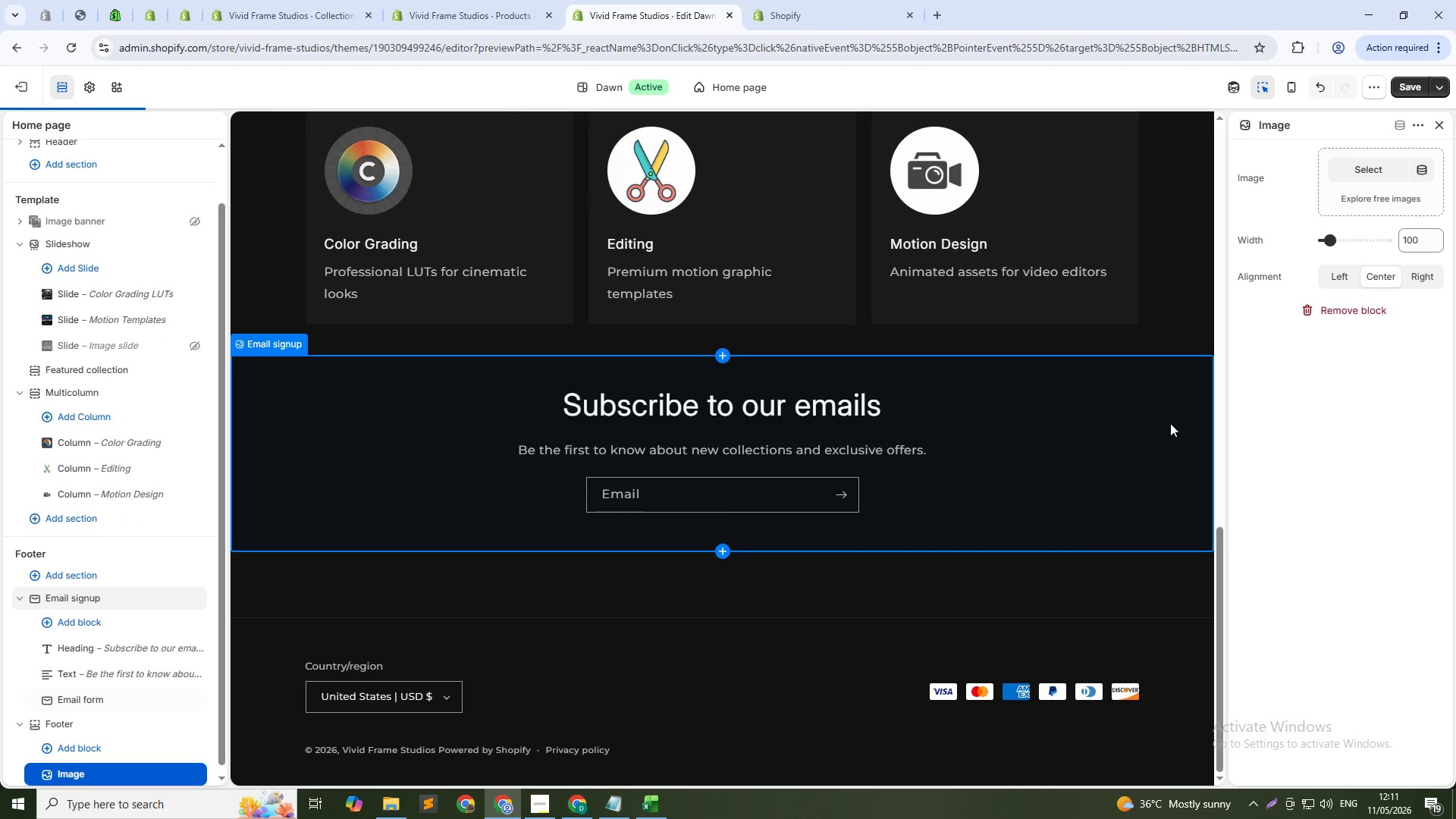 
left_click([870, 560])
 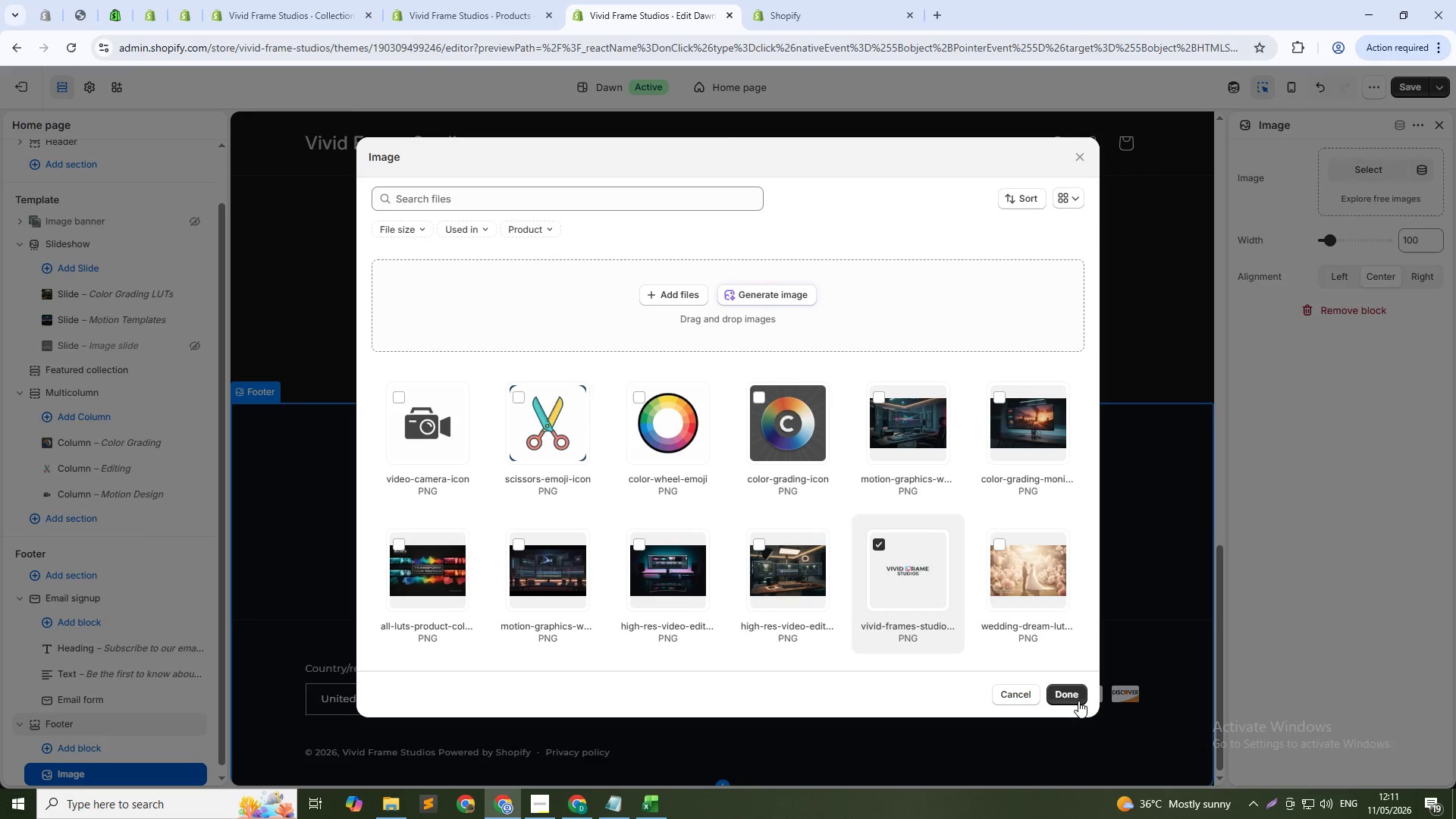 
left_click([1076, 699])
 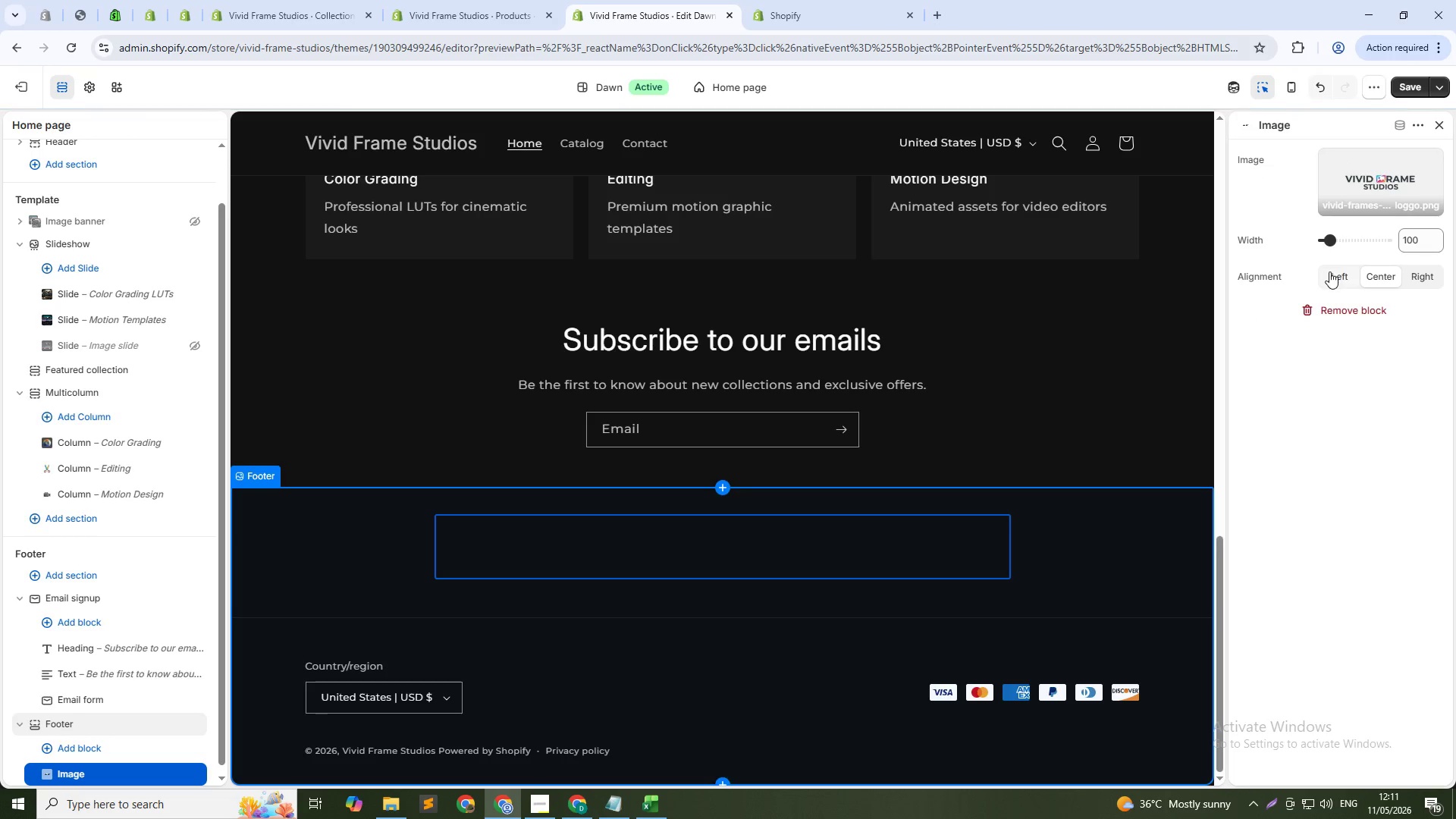 
left_click([1329, 272])
 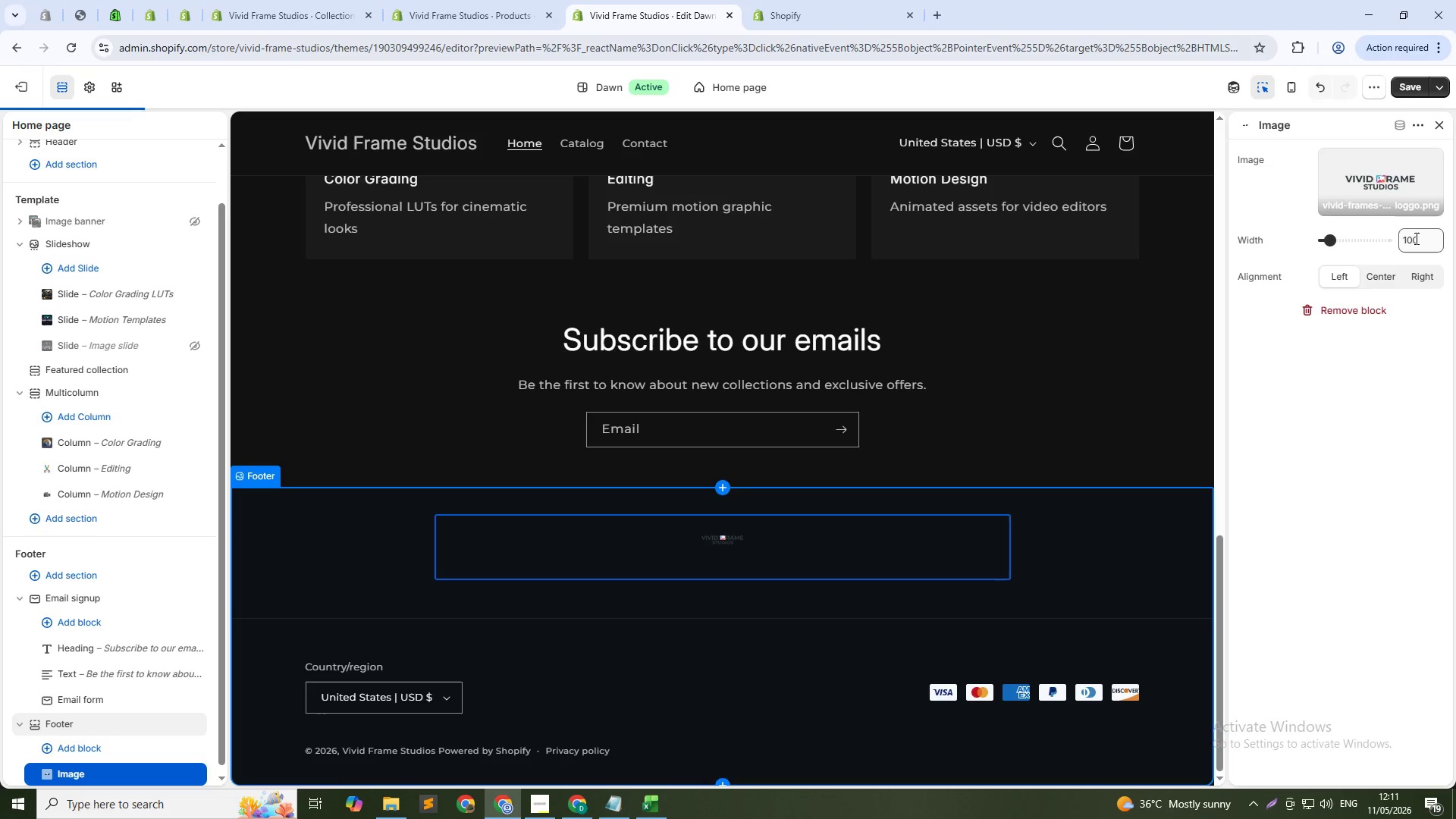 
left_click([1415, 238])
 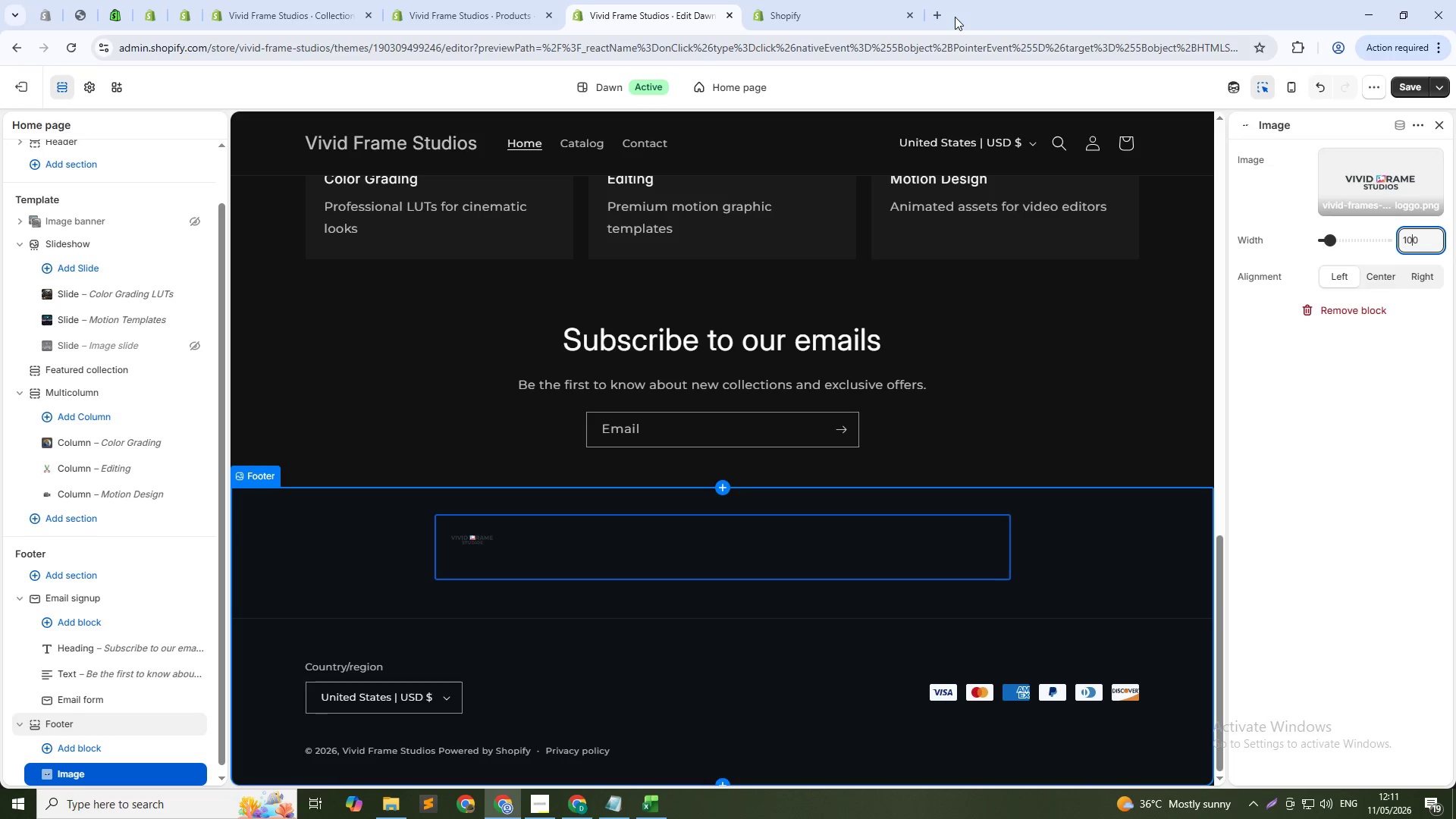 
hold_key(key=ArrowUp, duration=1.5)
 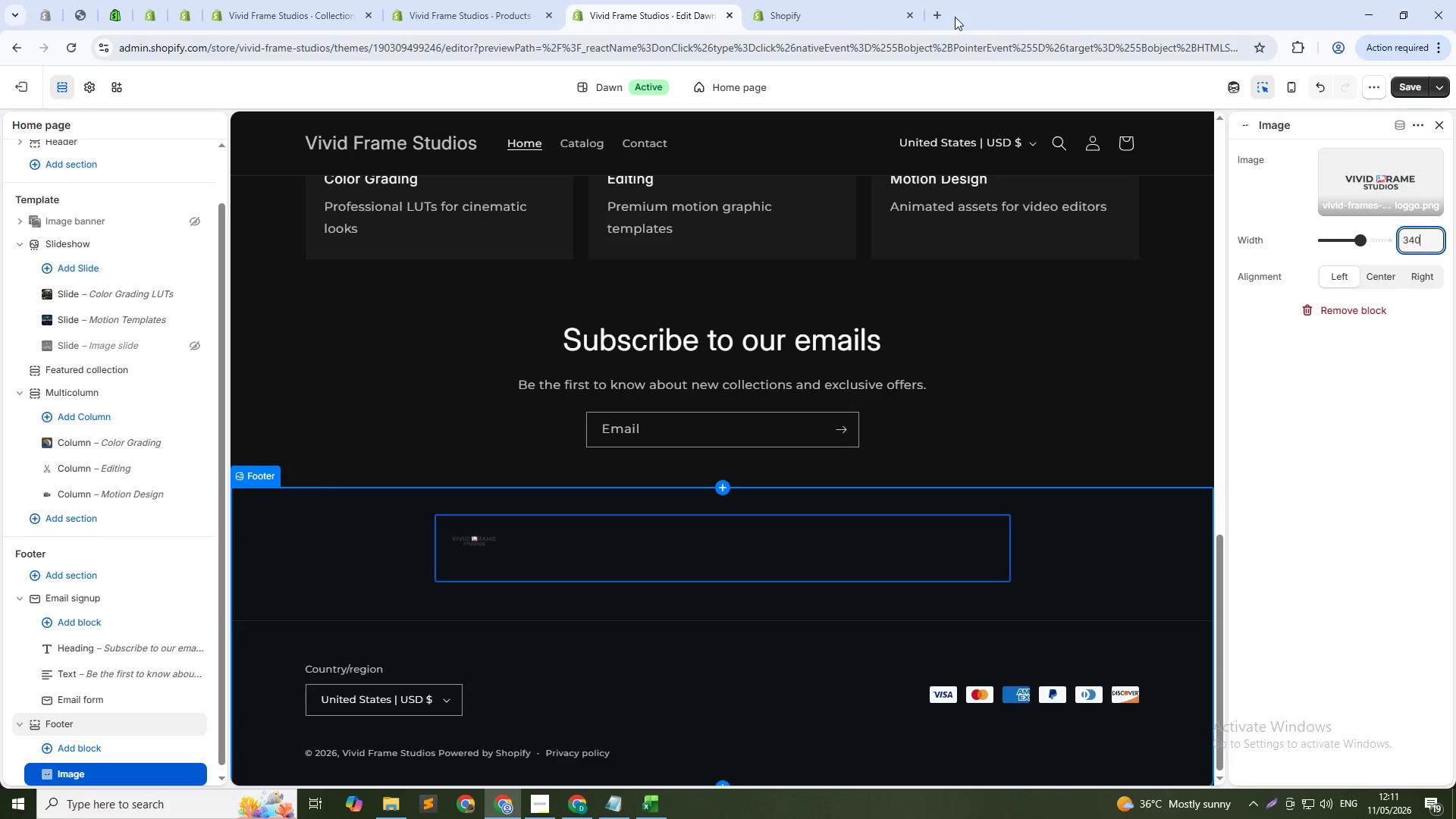 
hold_key(key=ArrowUp, duration=0.86)
 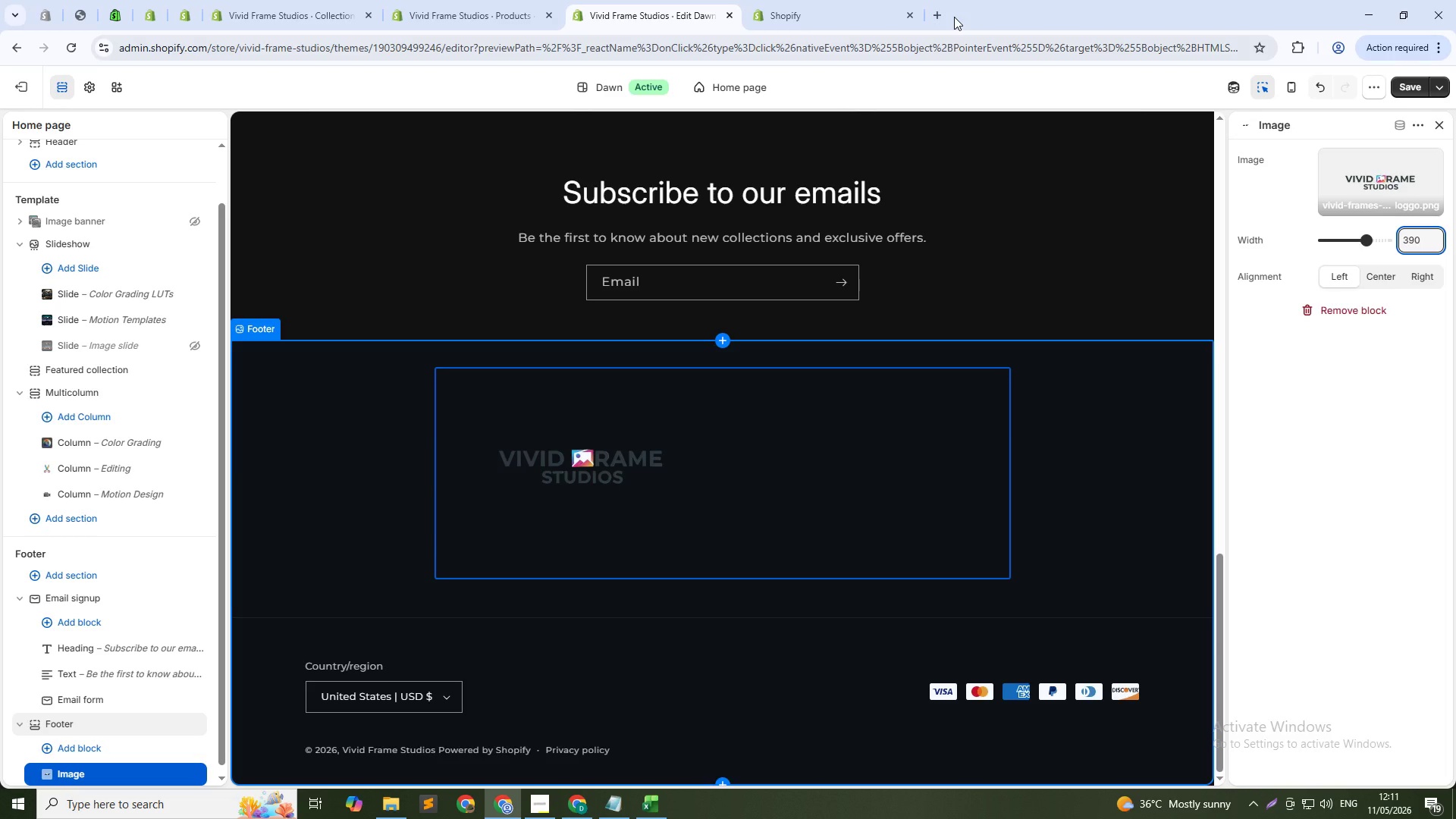 
wait(5.25)
 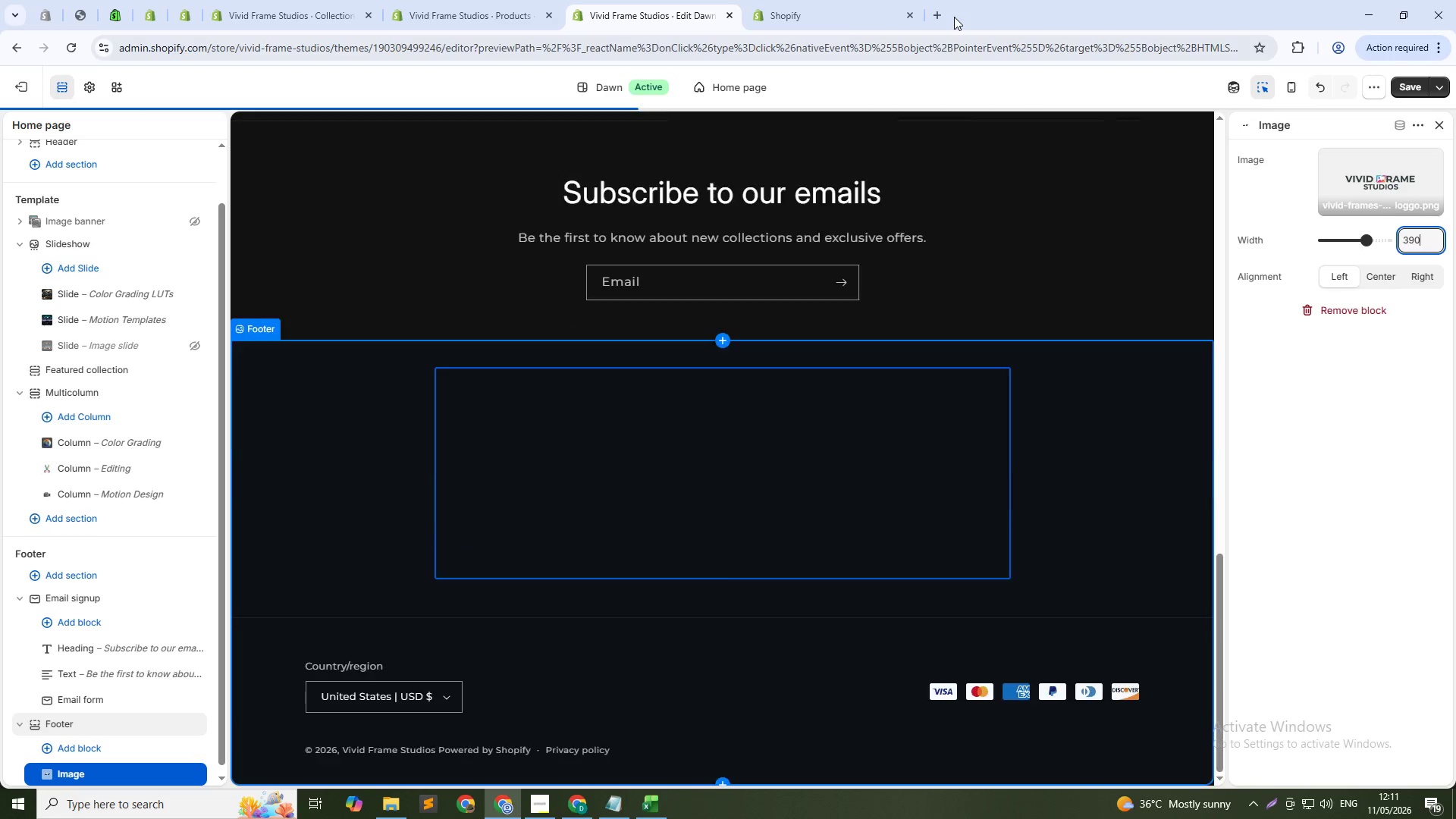 
key(ArrowUp)
 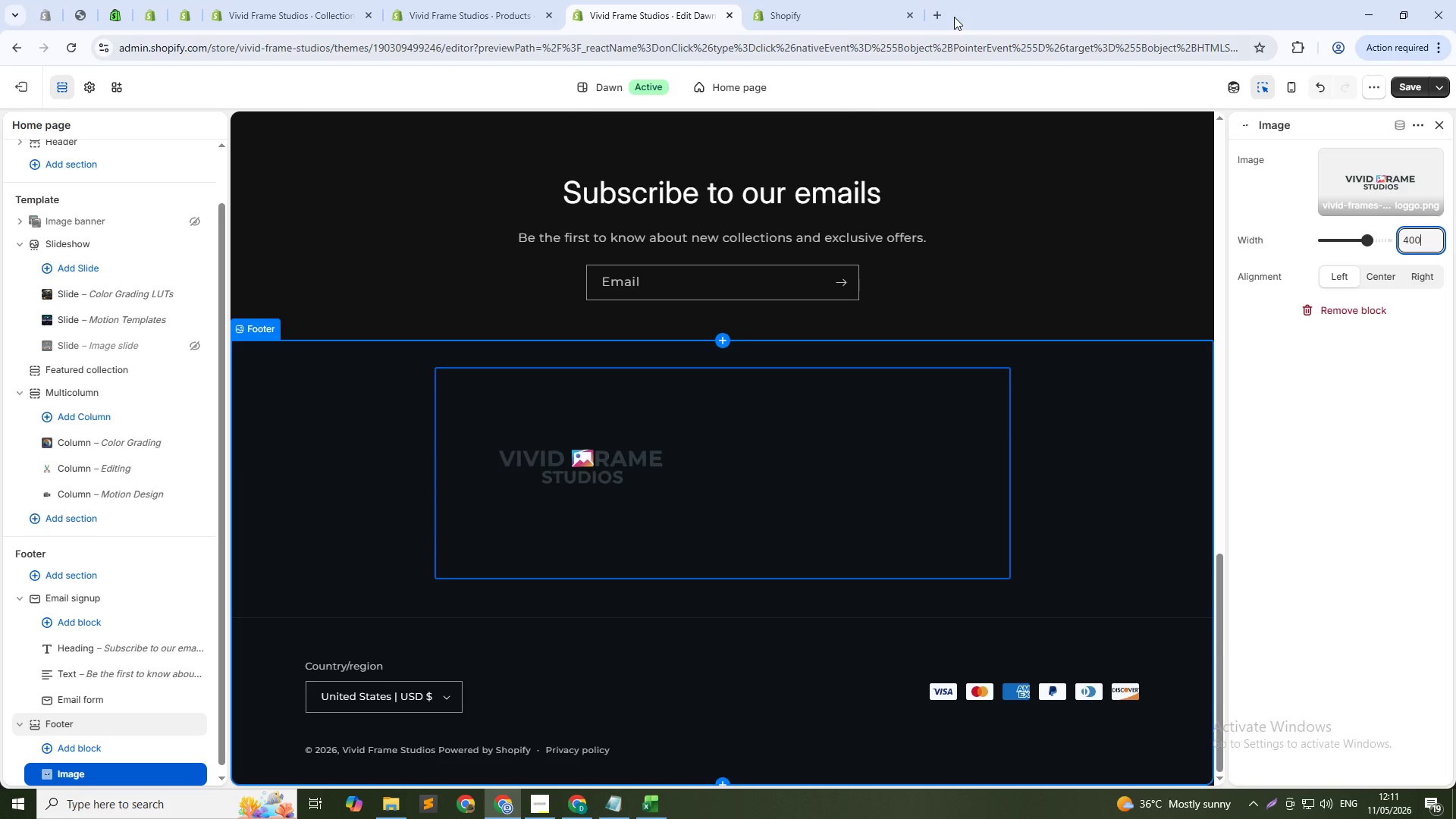 
key(ArrowUp)
 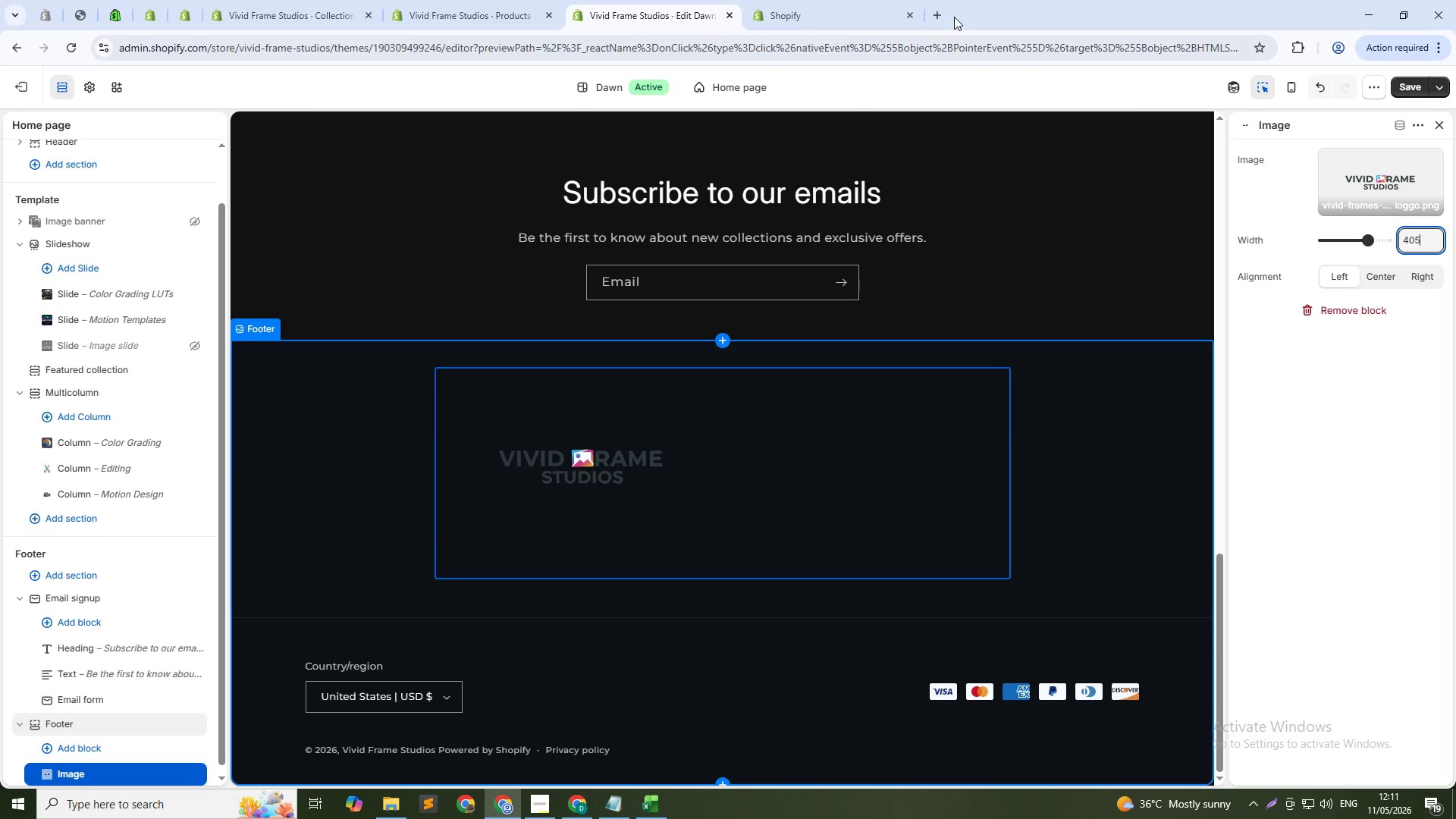 
key(ArrowUp)
 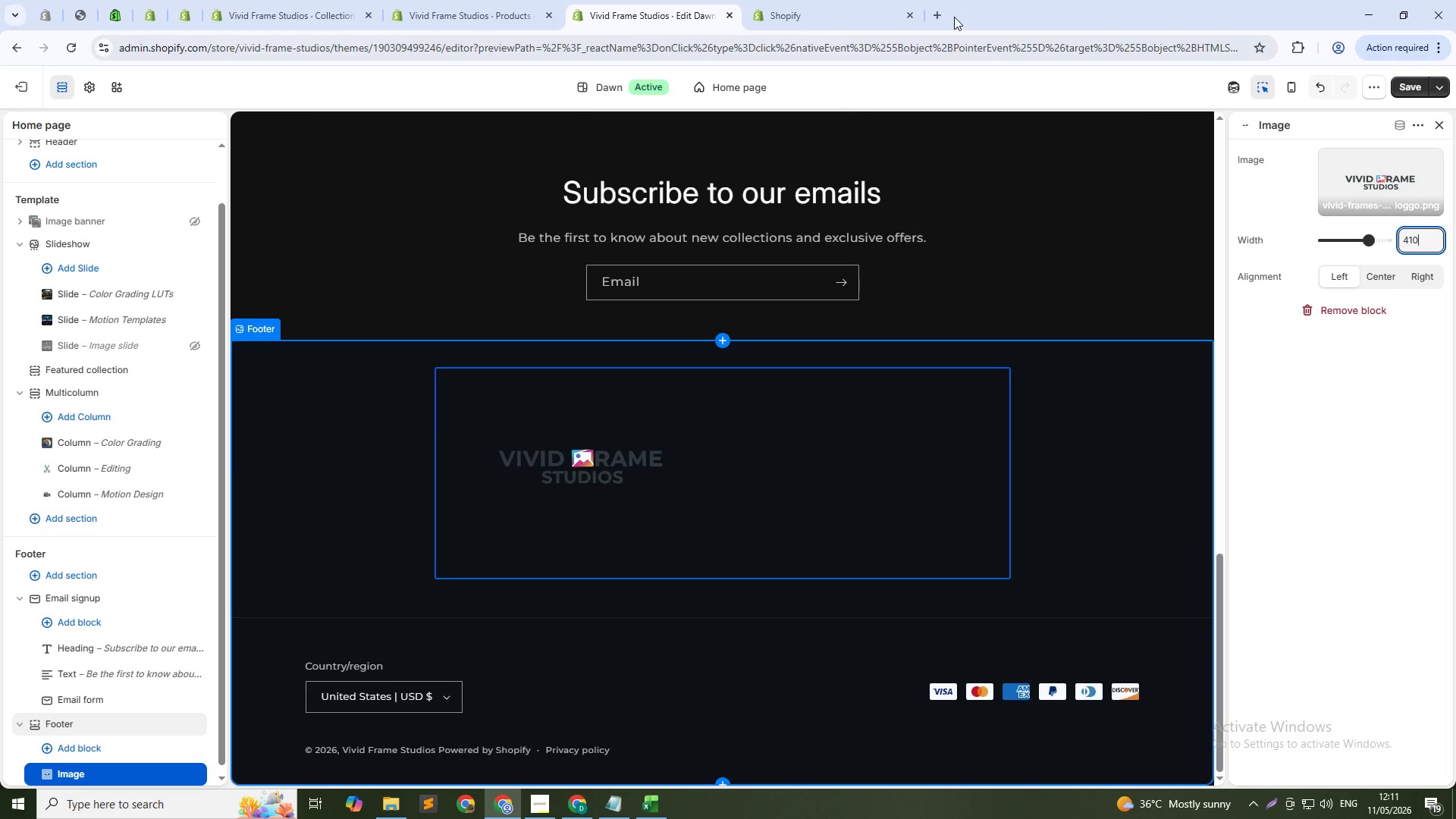 
key(ArrowUp)
 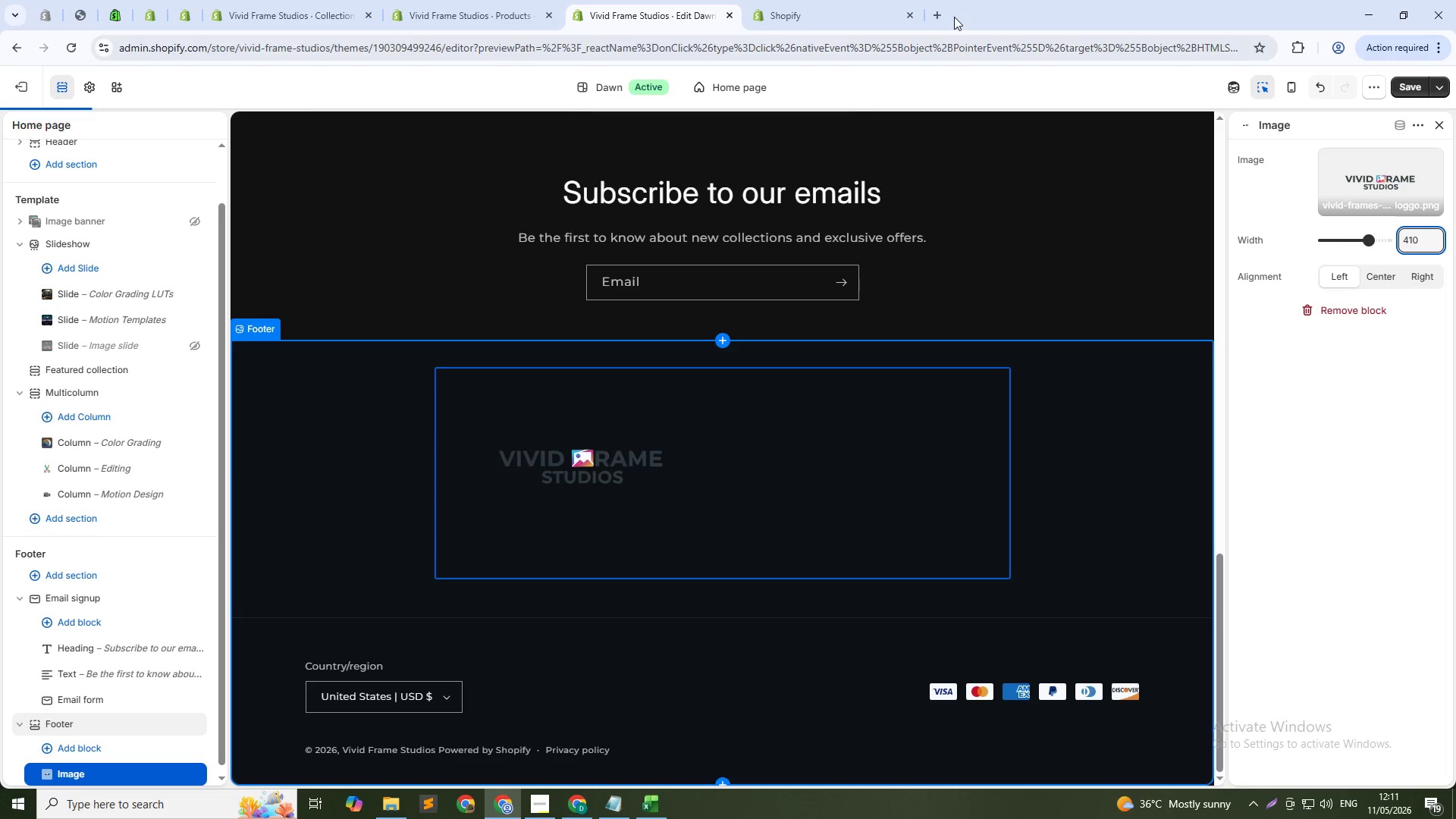 
hold_key(key=ArrowUp, duration=1.5)
 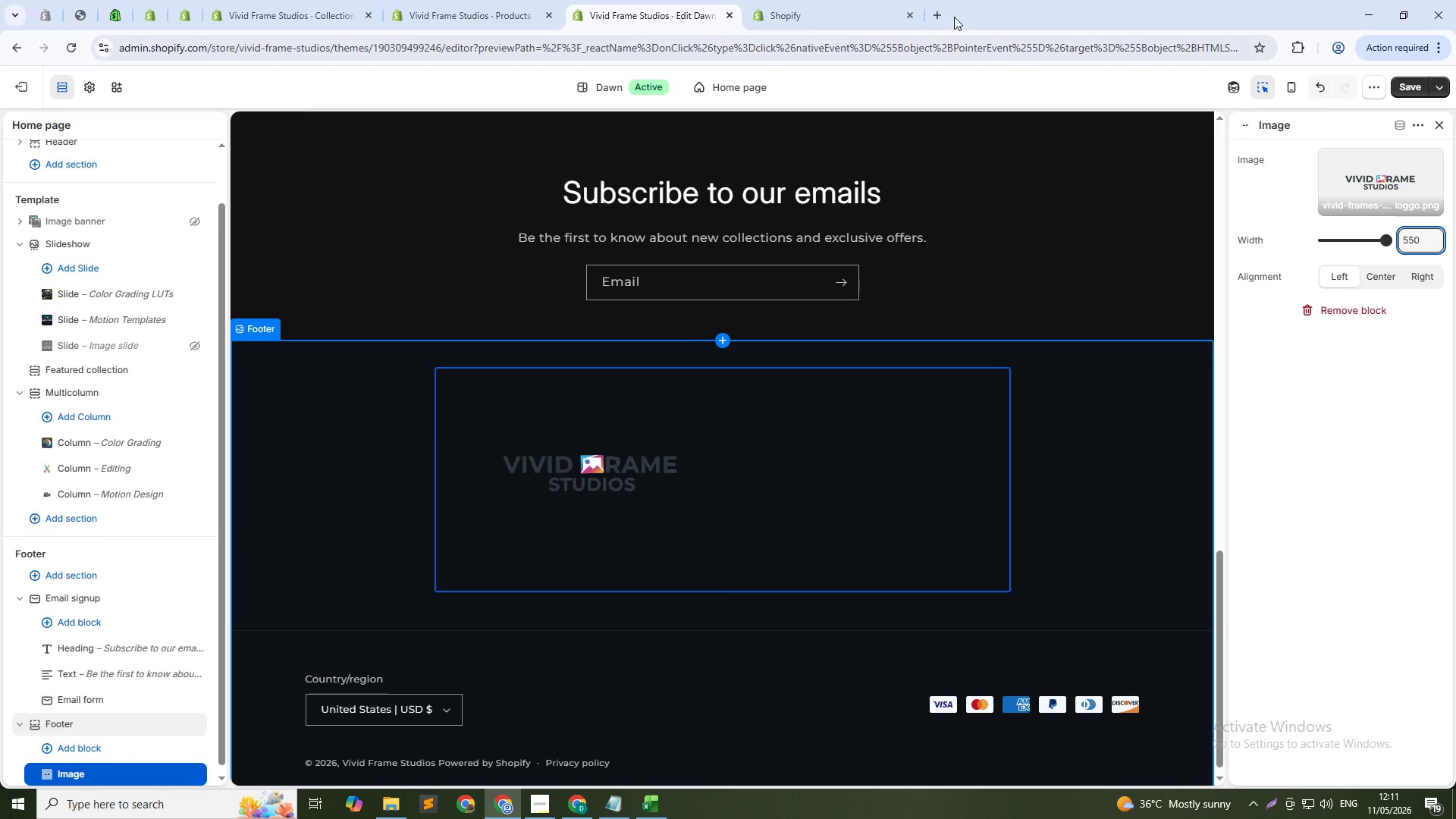 
hold_key(key=ArrowUp, duration=0.45)
 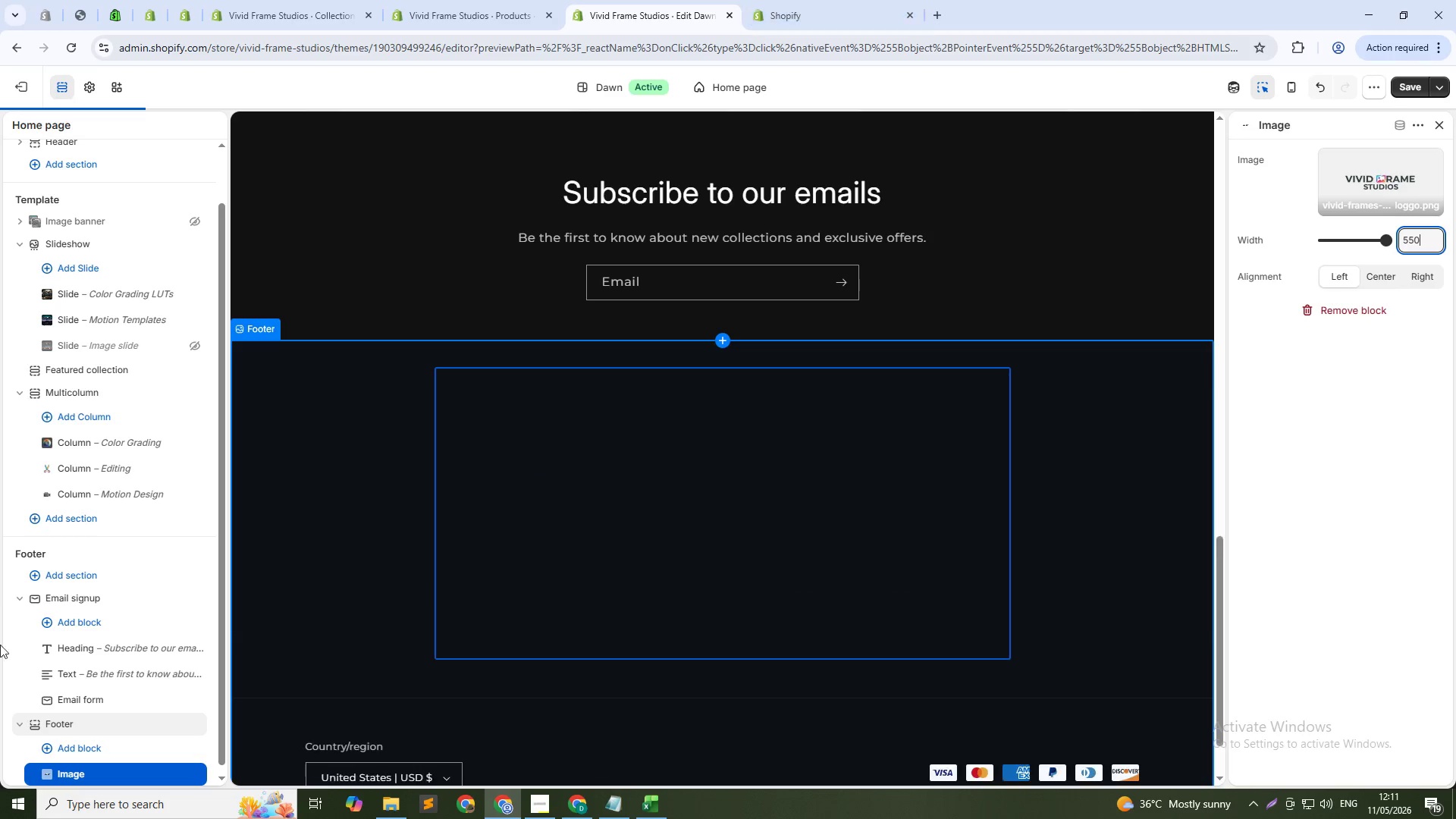 
scroll: coordinate [120, 764], scroll_direction: down, amount: 4.0
 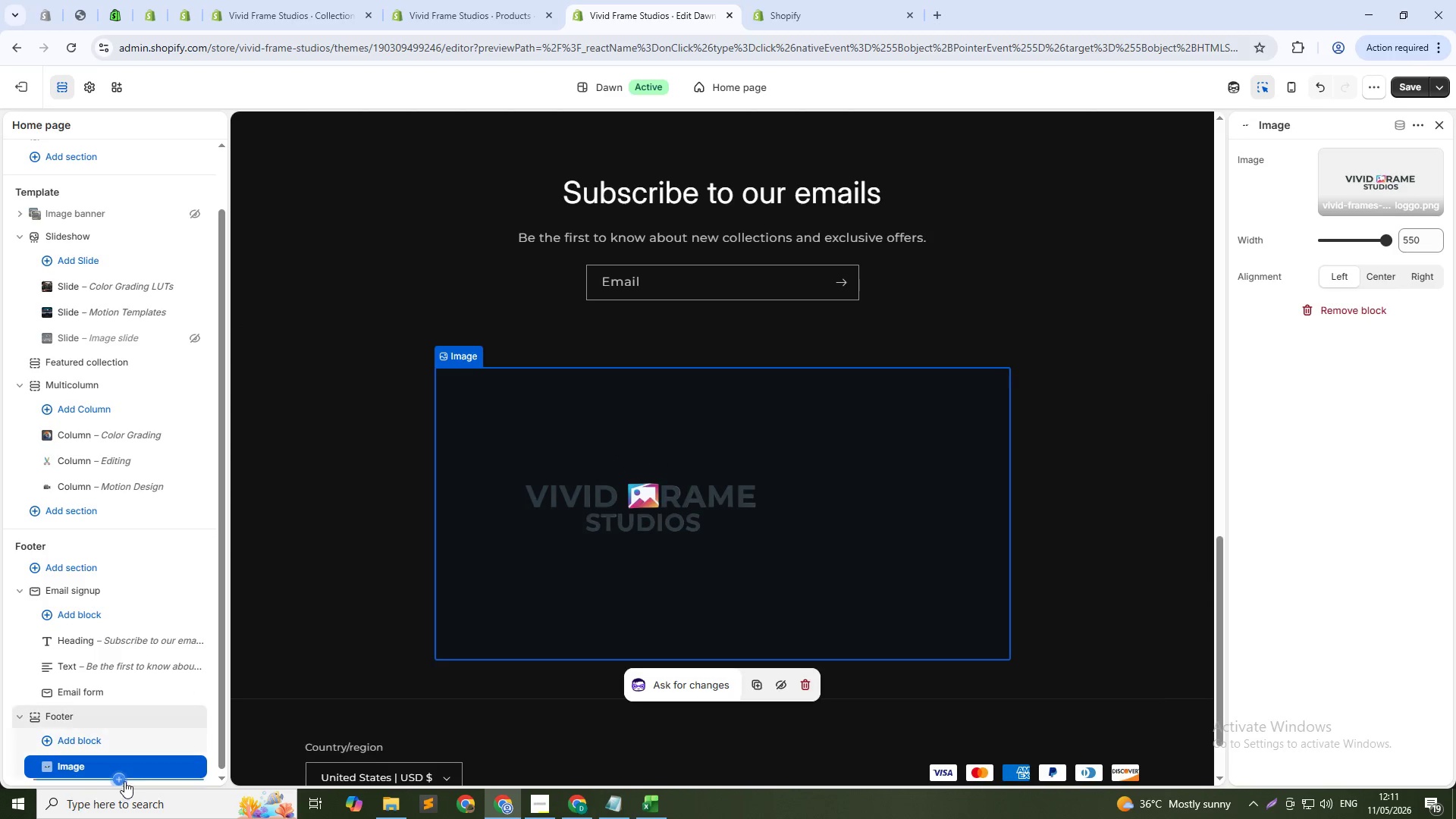 
left_click([125, 779])
 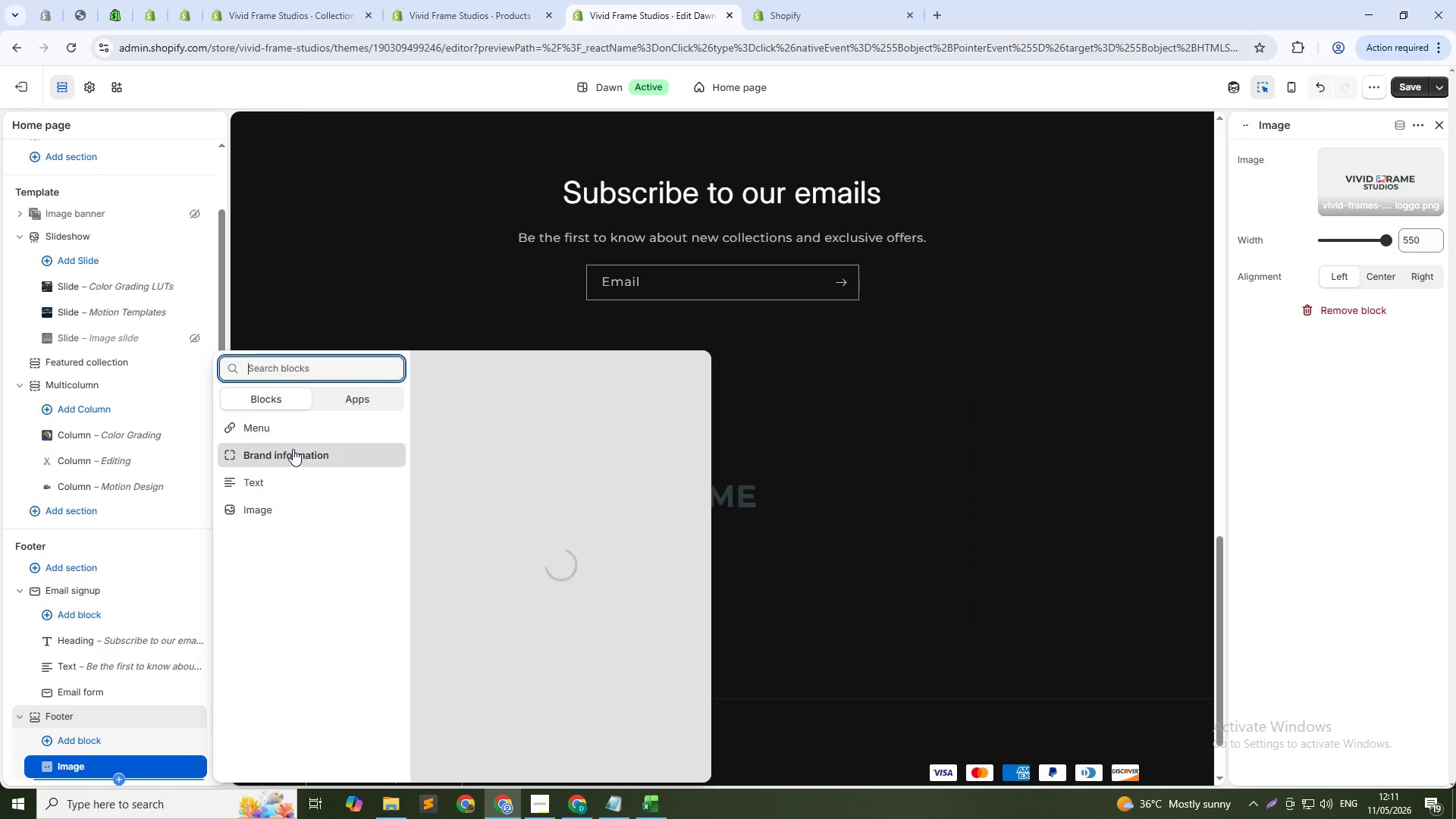 
left_click([290, 438])
 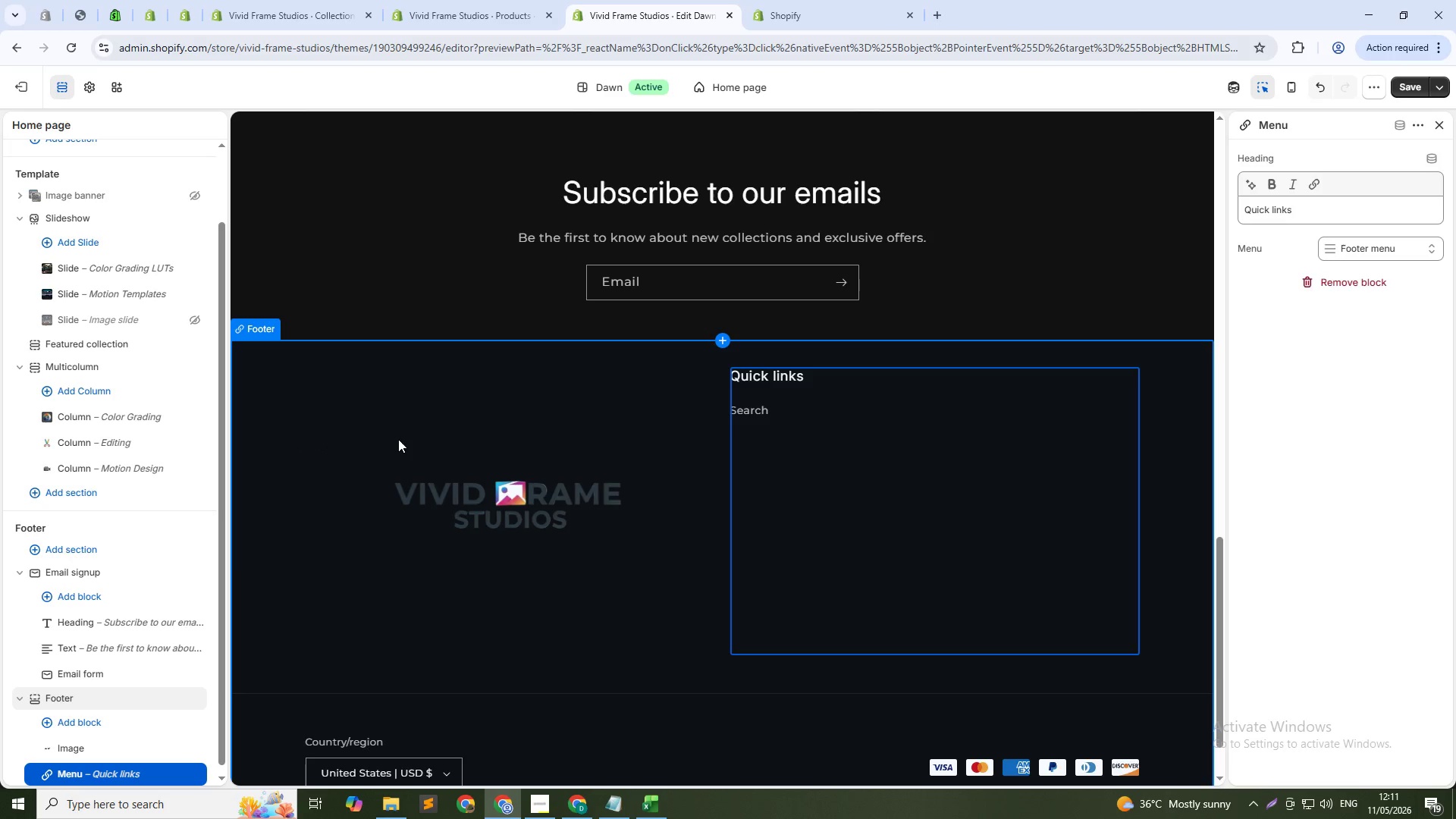 
scroll: coordinate [102, 707], scroll_direction: down, amount: 5.0
 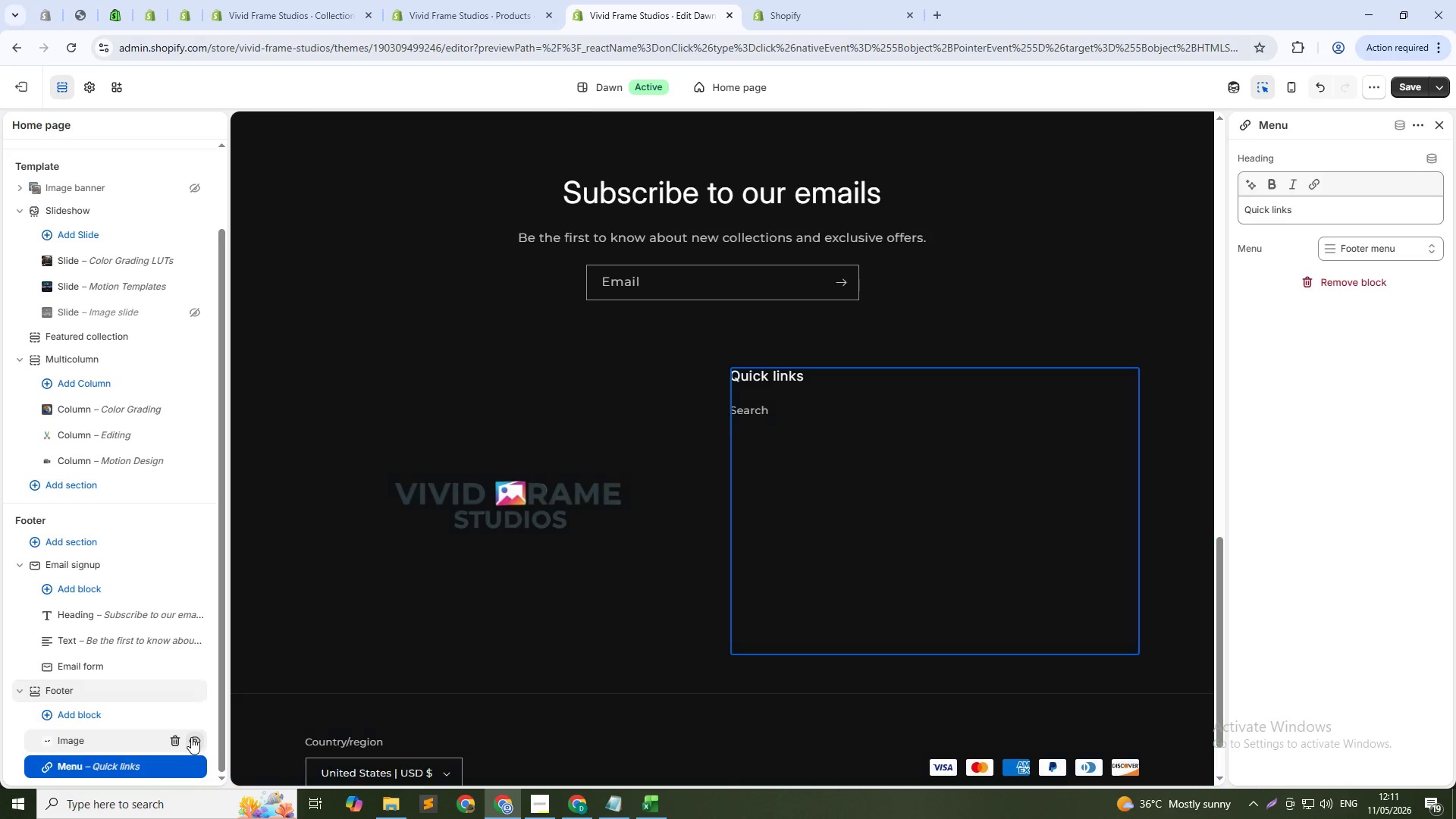 
left_click([171, 741])
 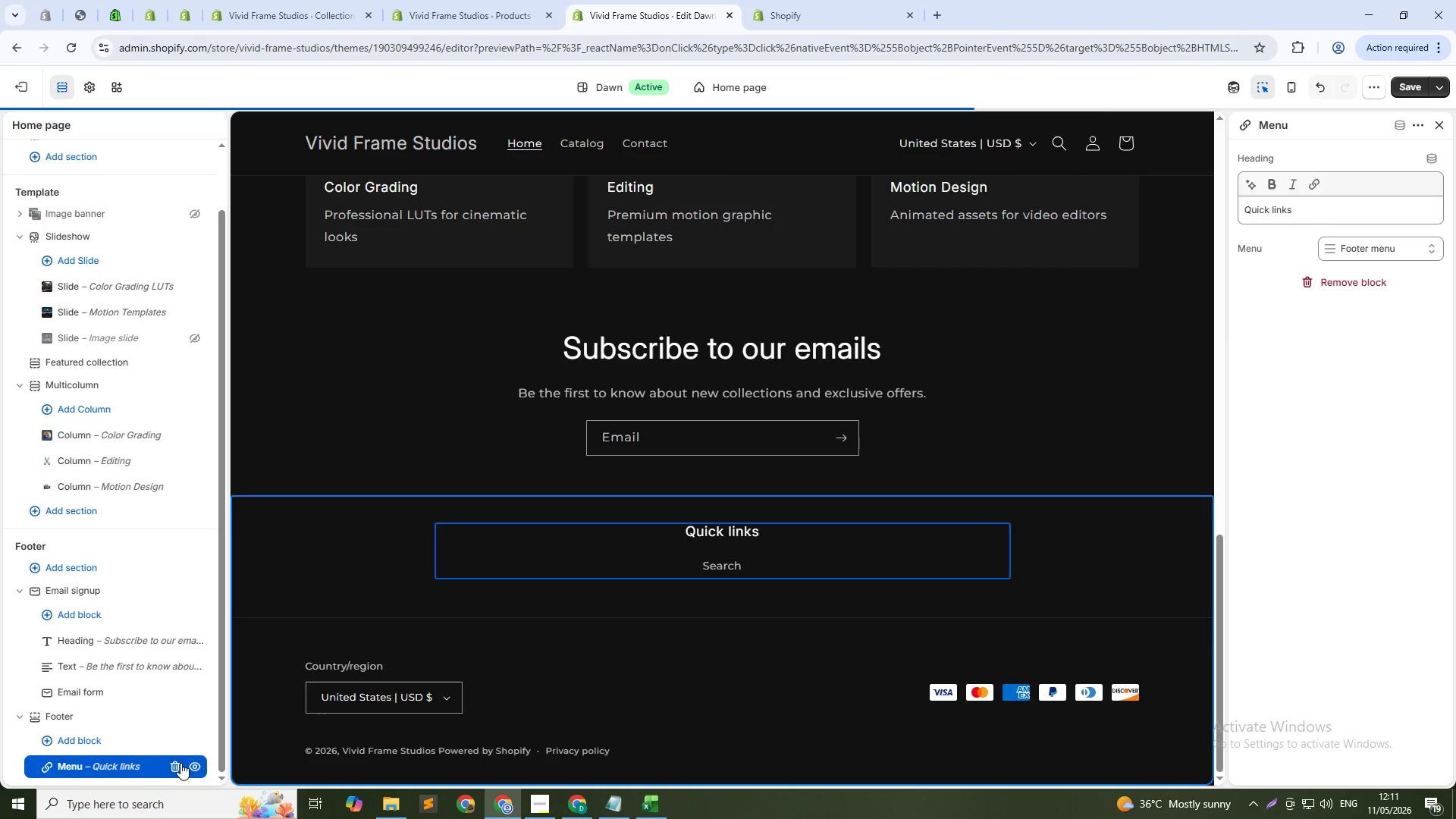 
left_click([180, 763])
 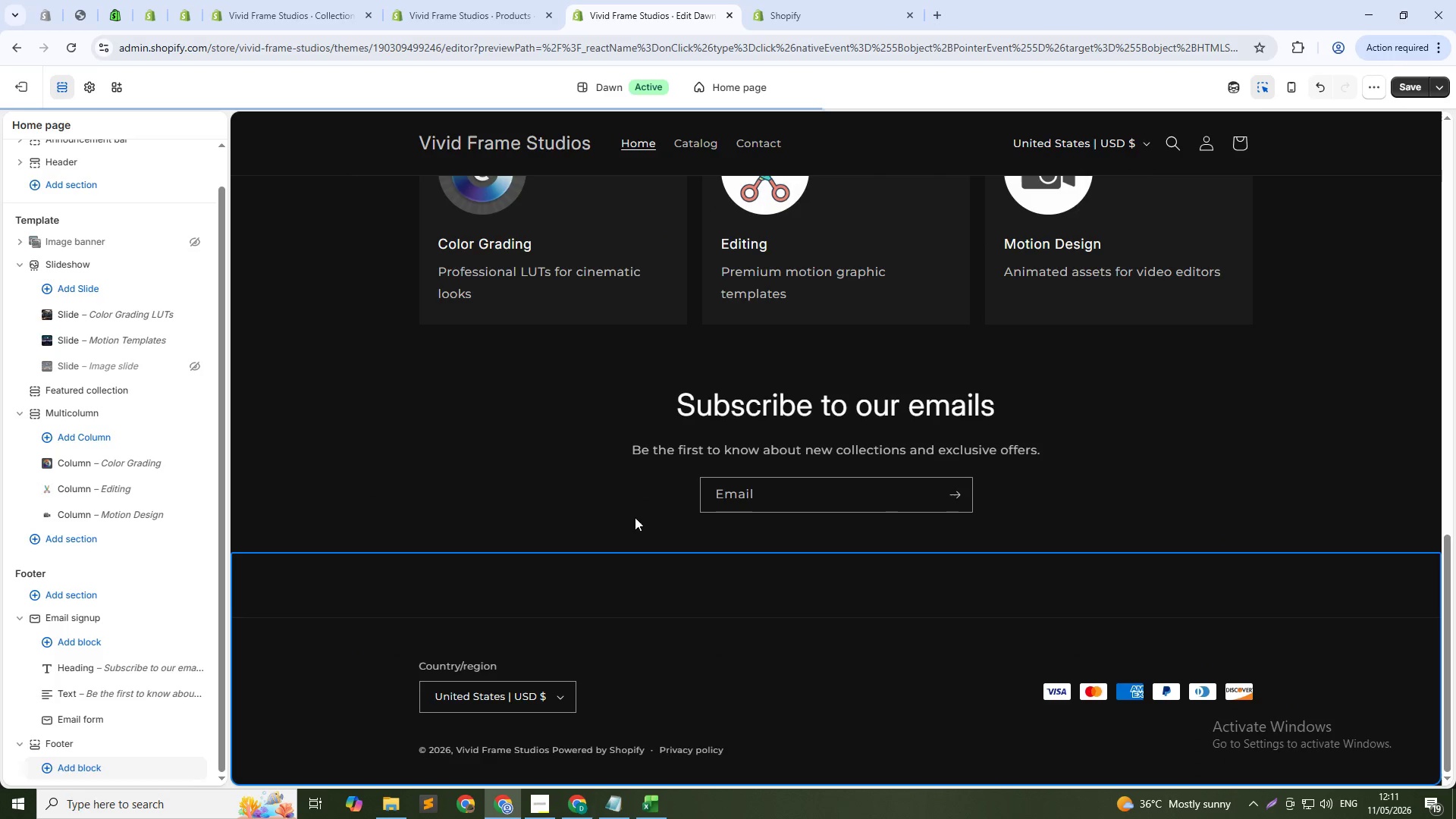 
scroll: coordinate [645, 567], scroll_direction: down, amount: 6.0
 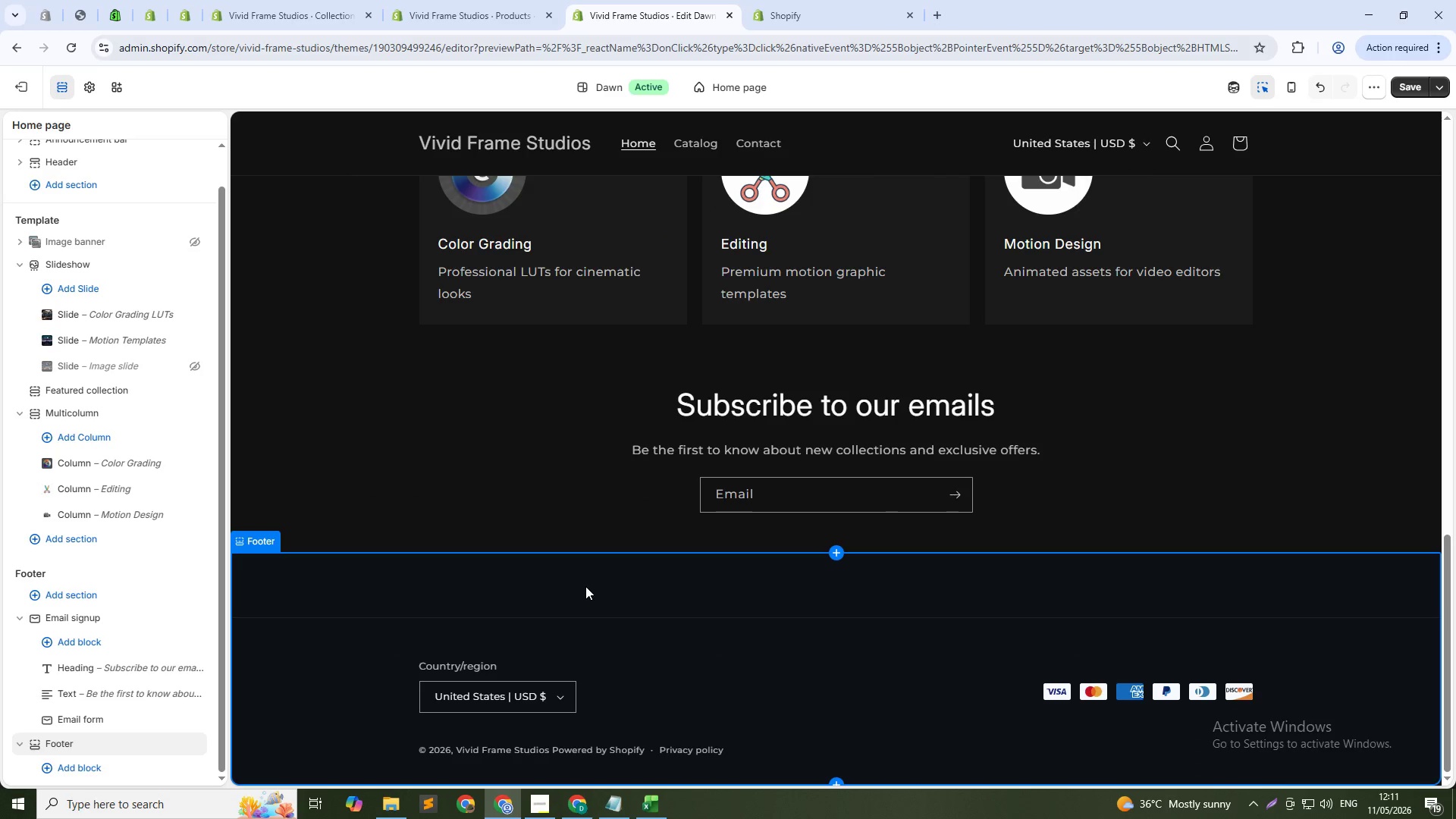 
left_click([585, 586])
 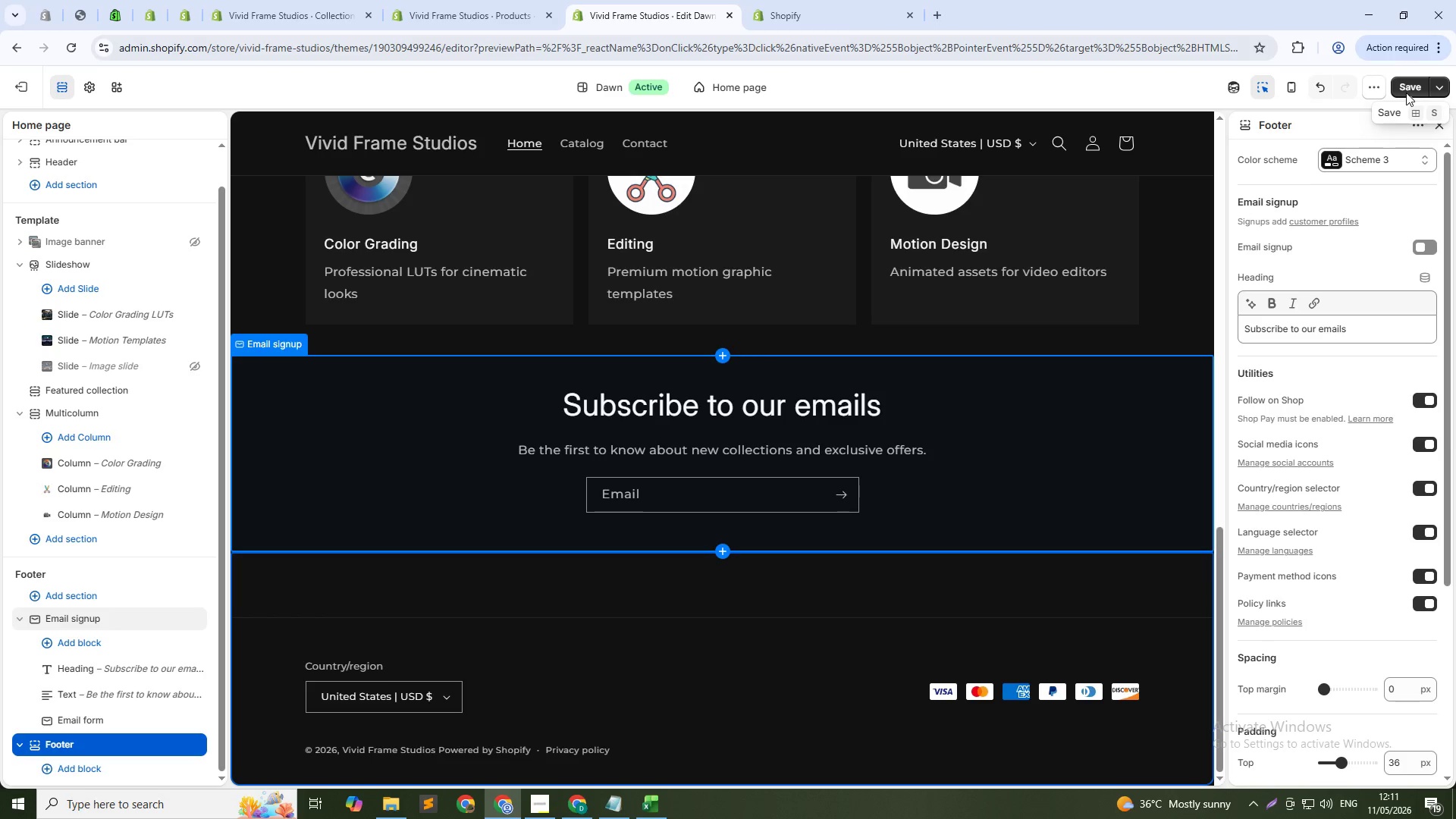 
left_click([1404, 83])
 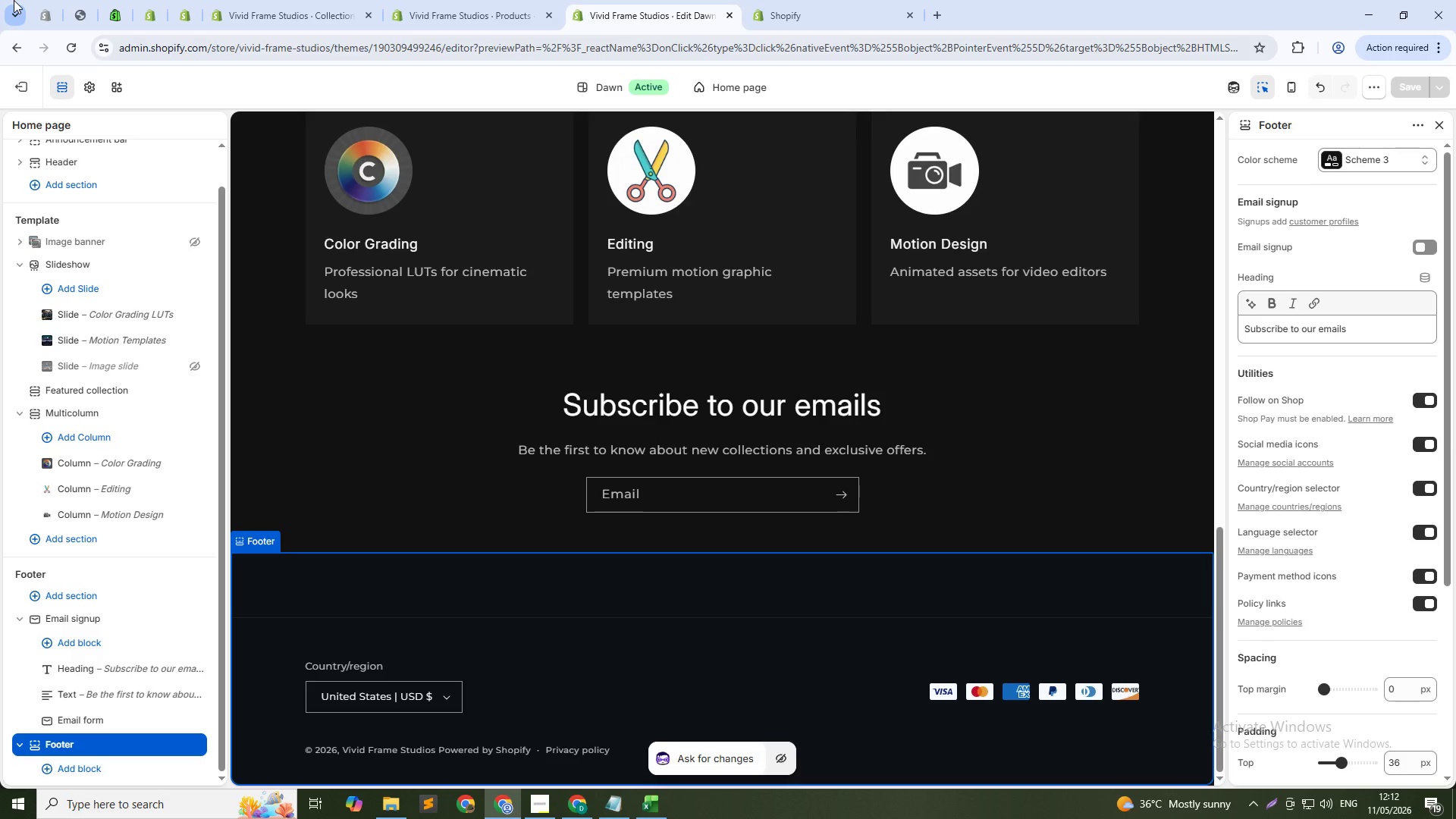 
wait(35.77)
 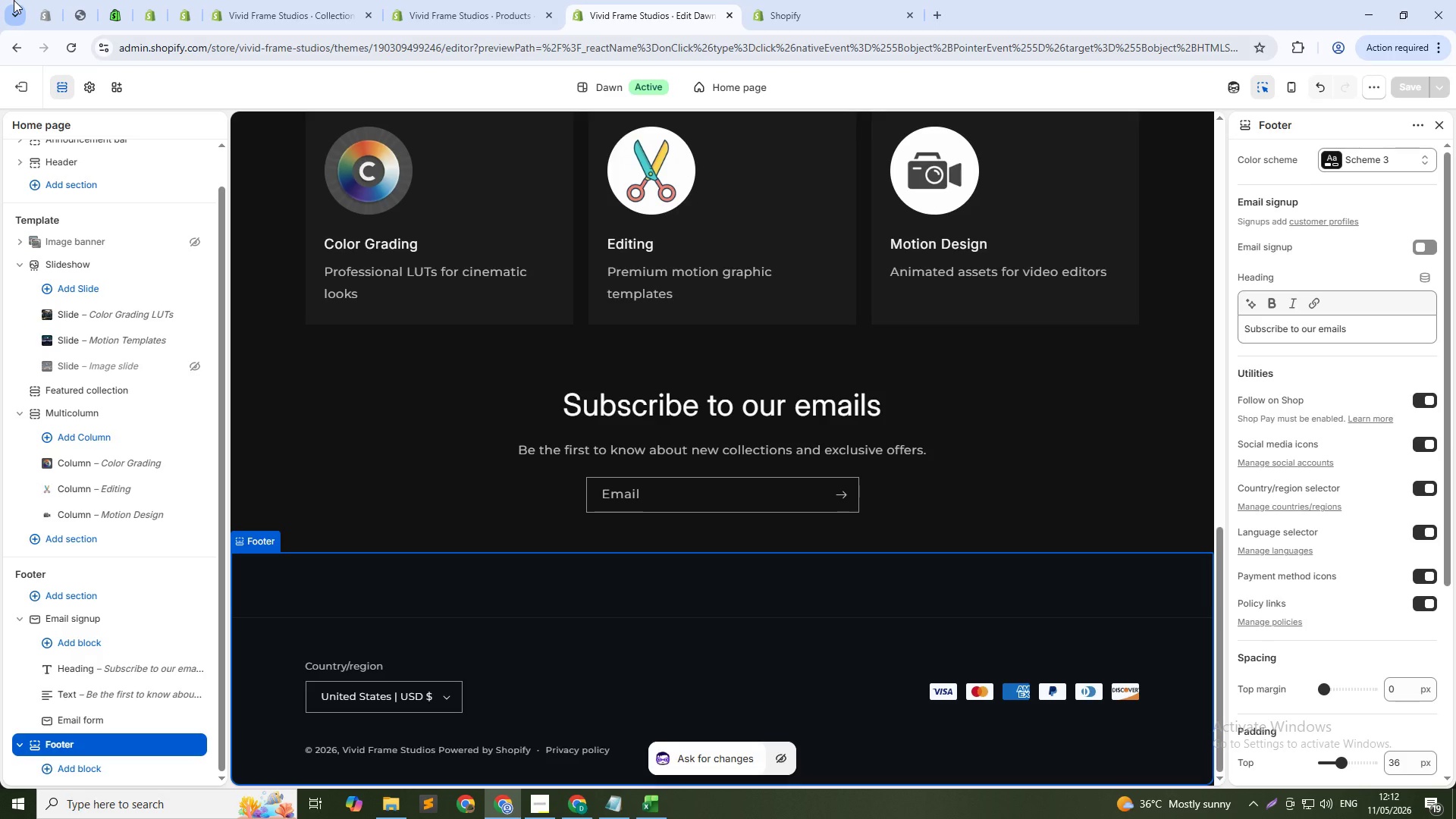 
left_click([874, 0])
 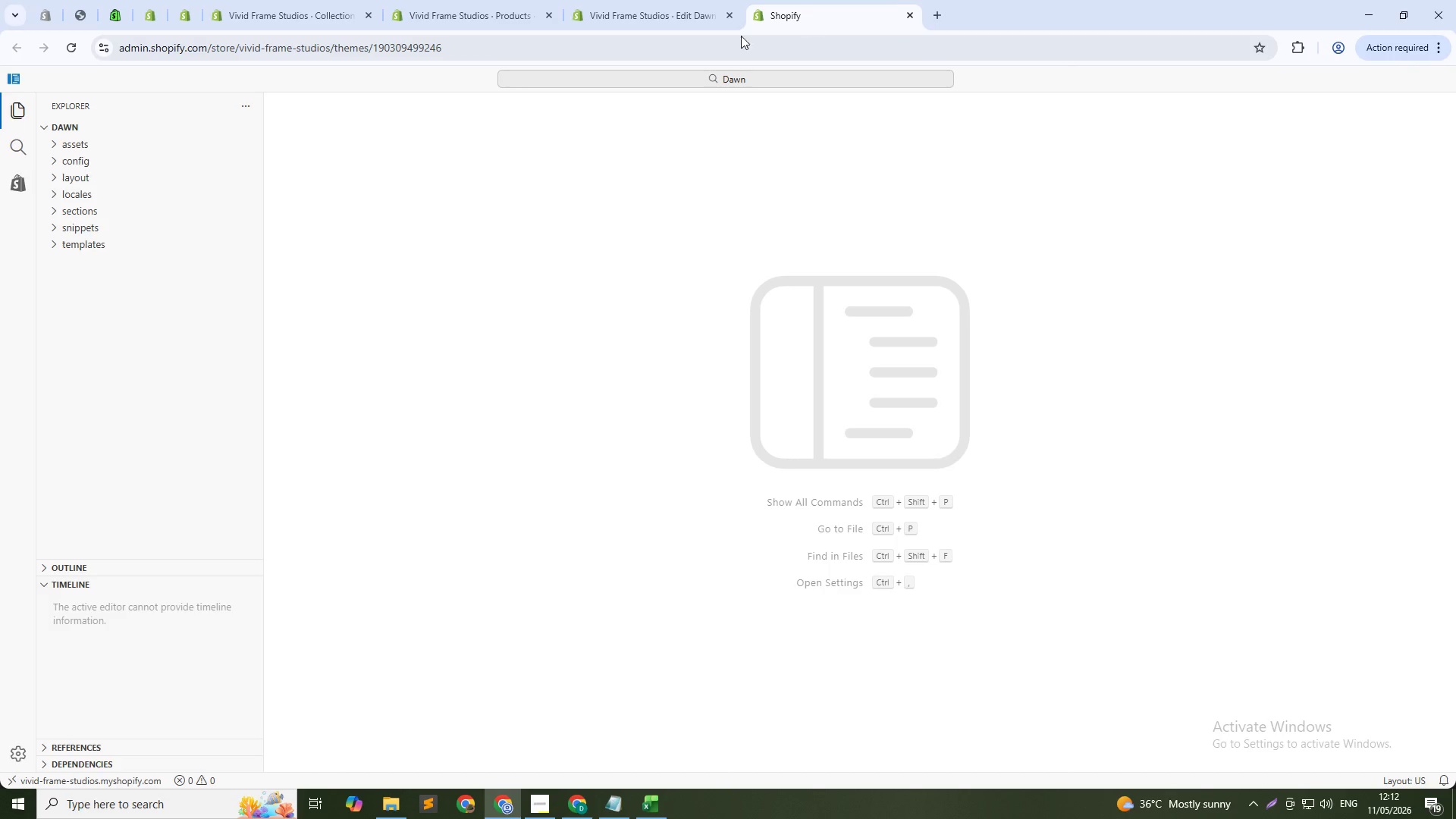 
left_click([614, 19])
 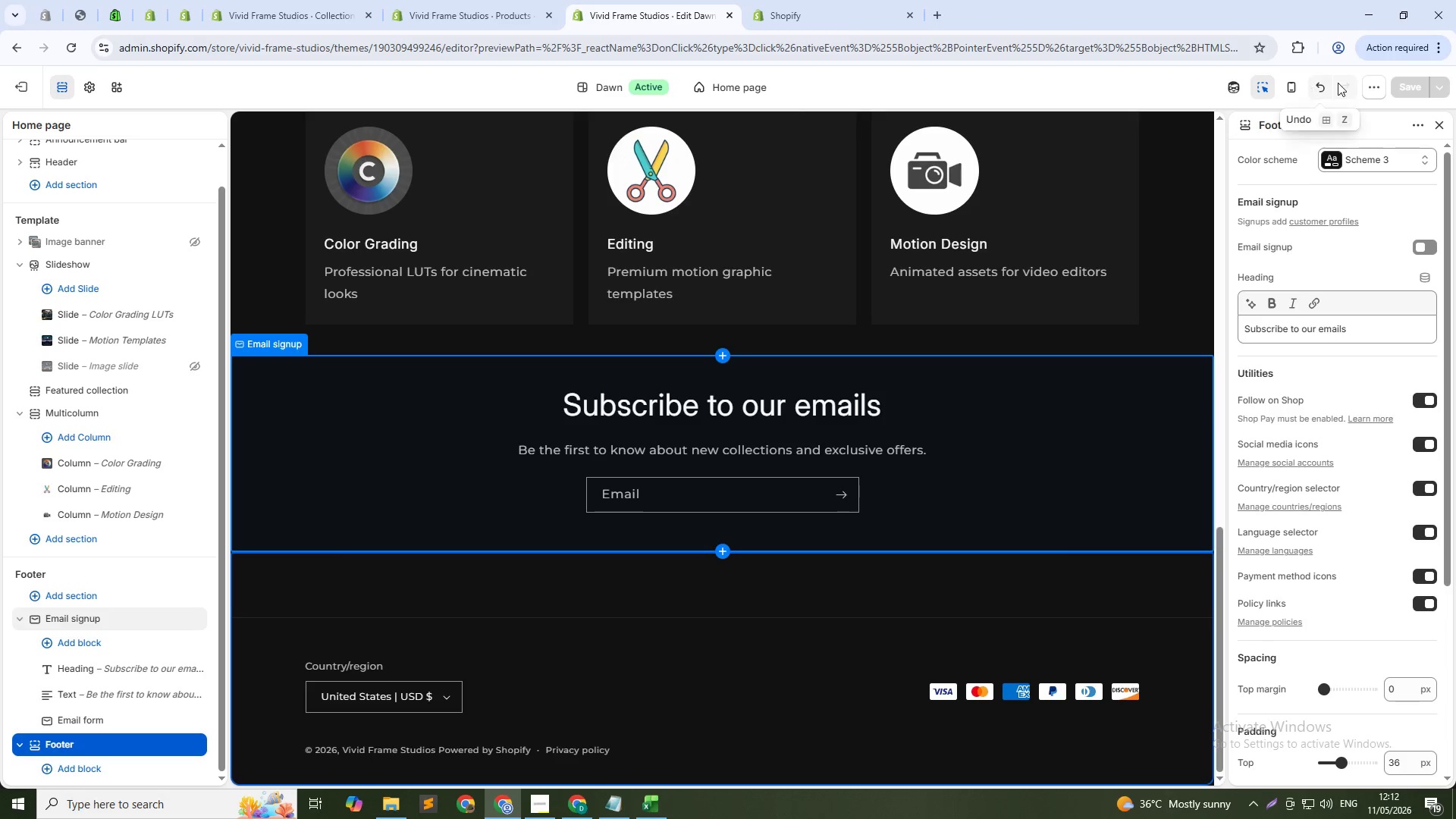 
left_click([1365, 80])
 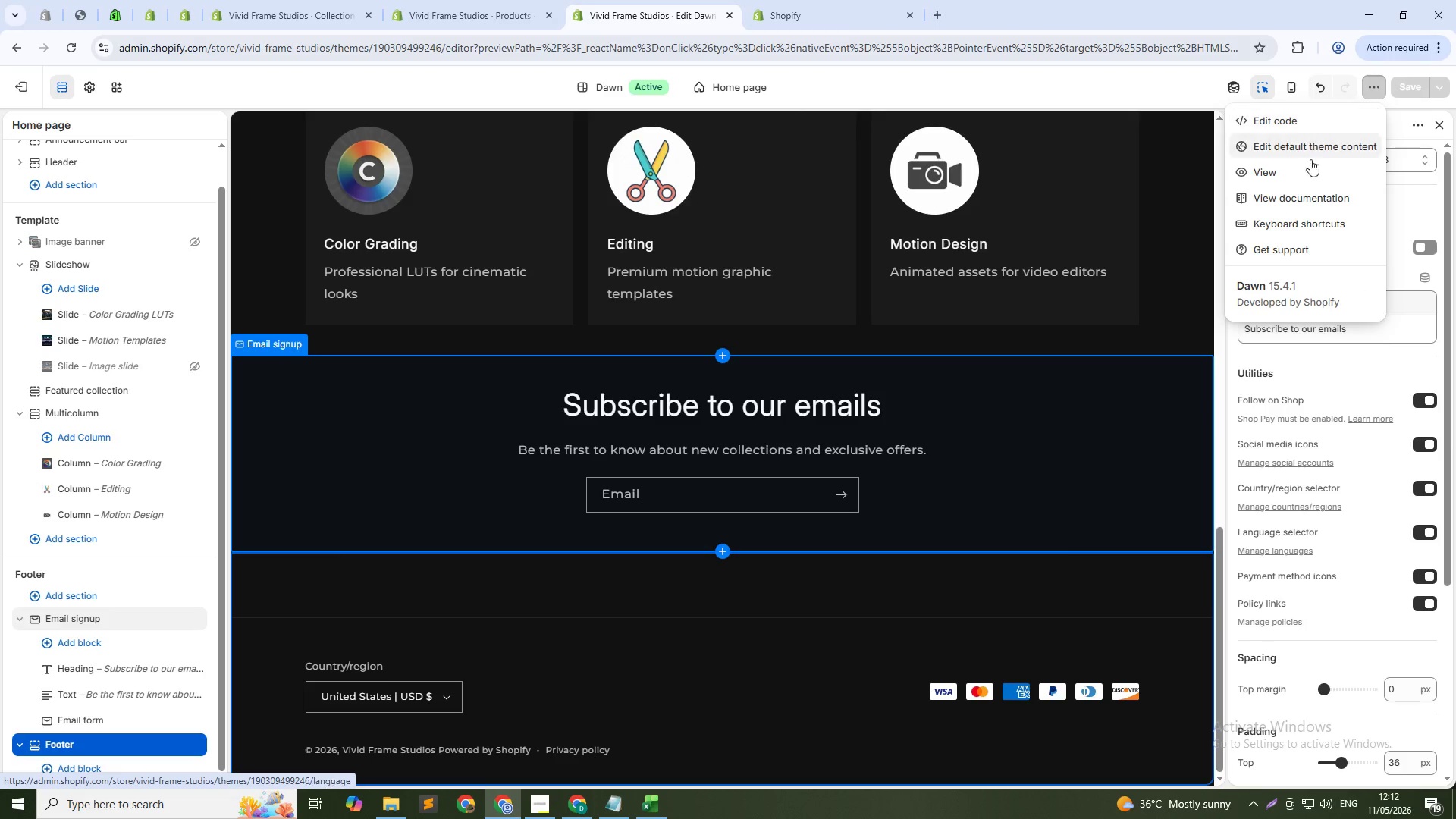 
left_click([1307, 171])
 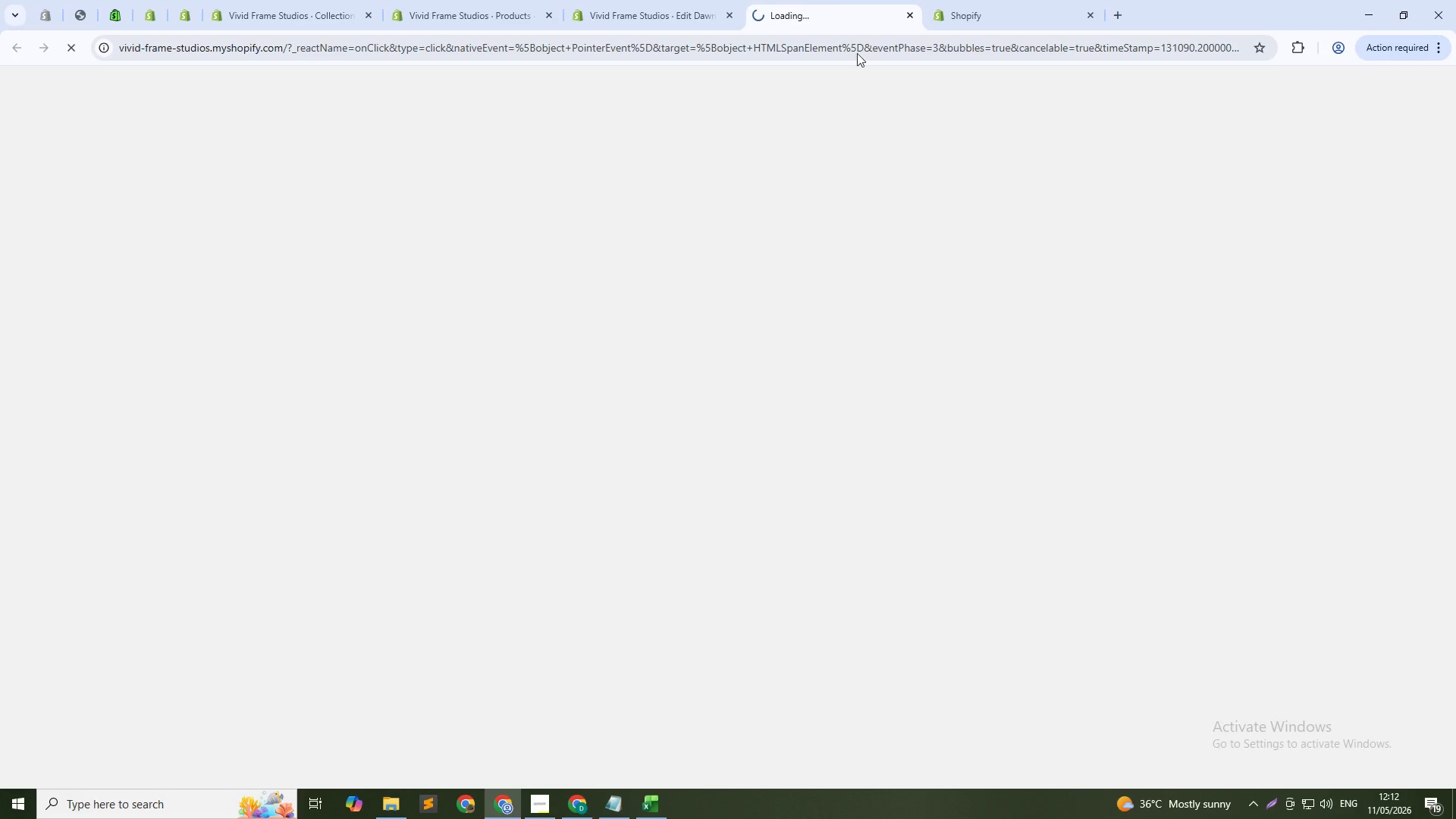 
left_click_drag(start_coordinate=[970, 0], to_coordinate=[844, 0])
 